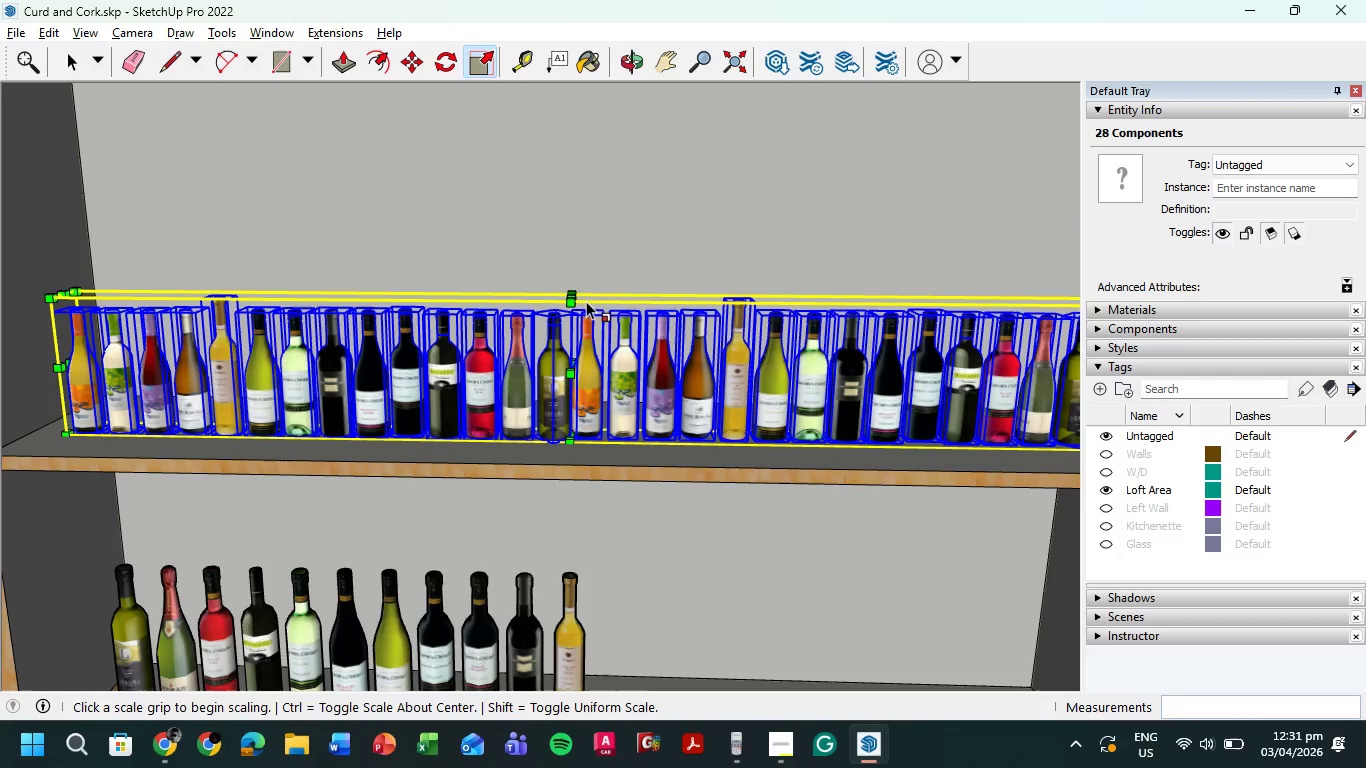 
left_click([548, 305])
 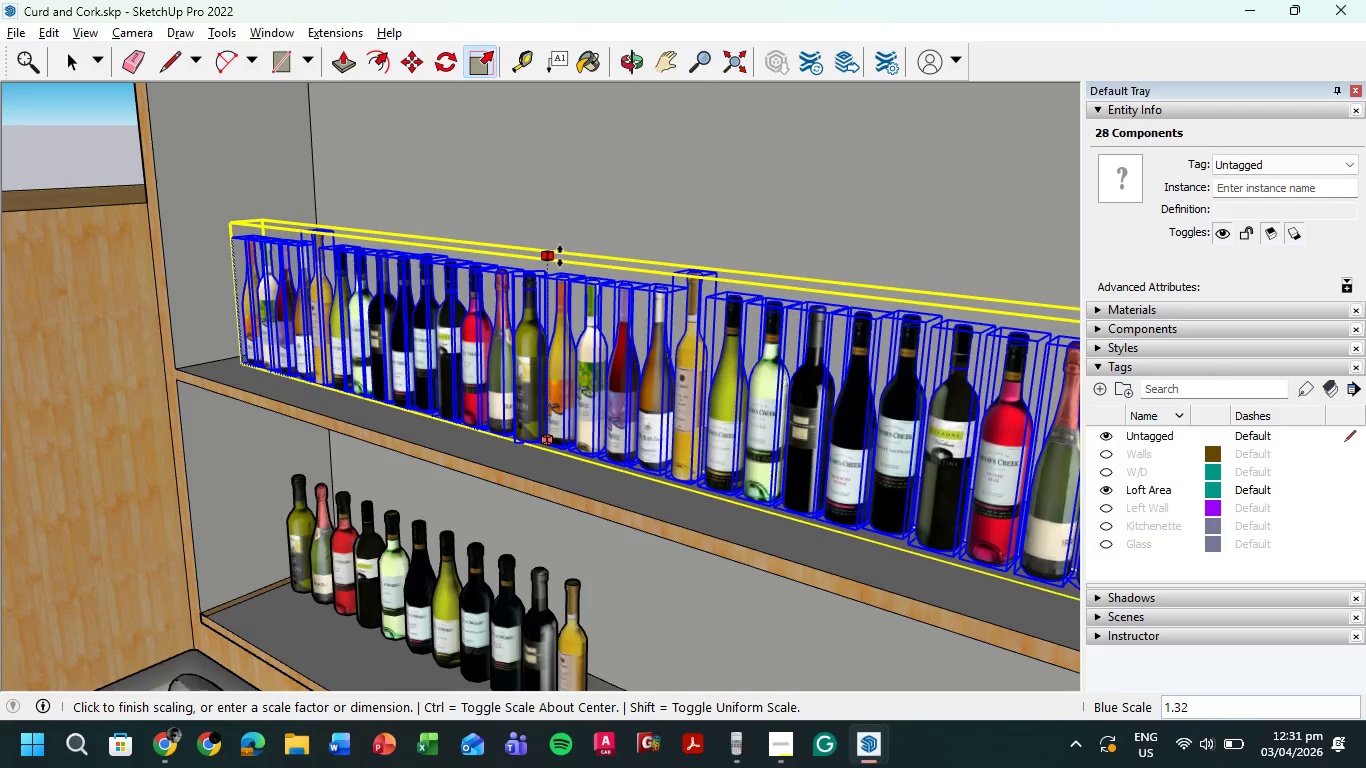 
left_click([565, 258])
 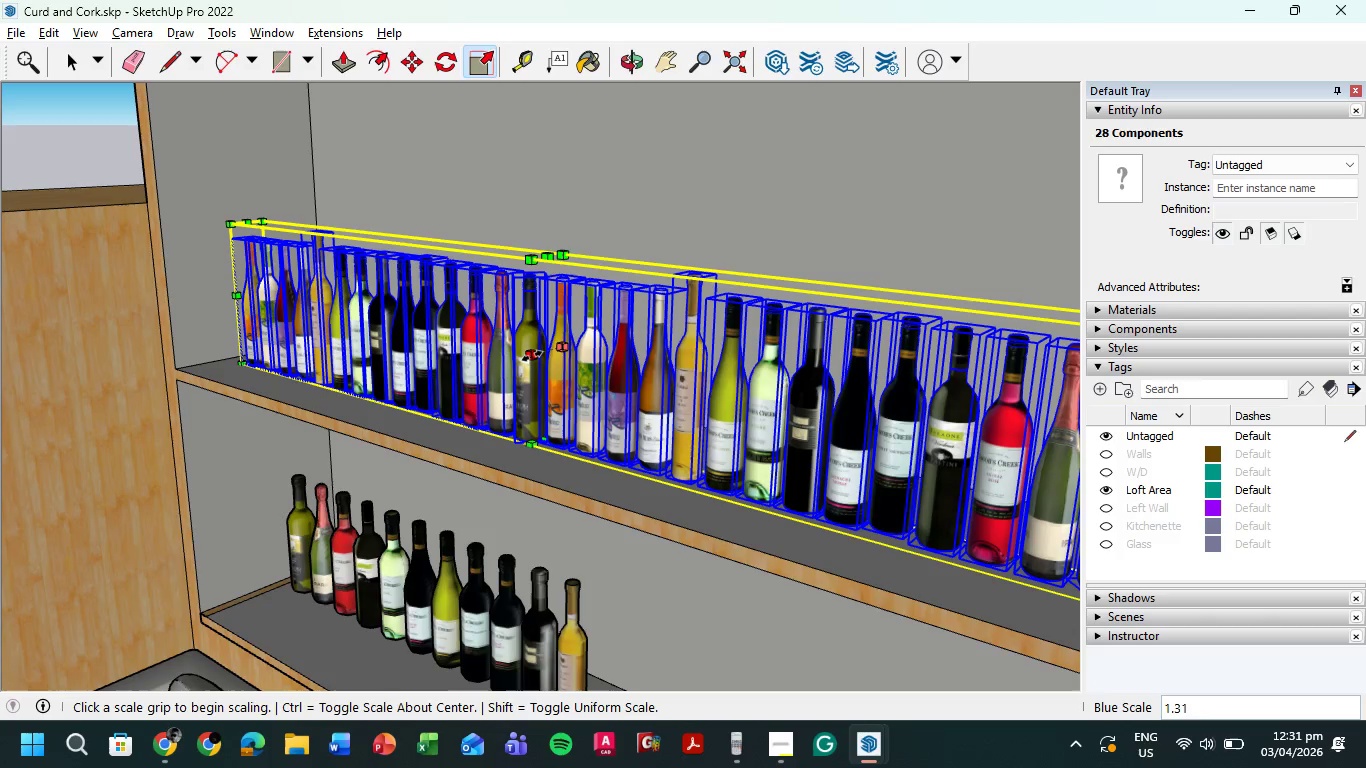 
left_click([532, 356])
 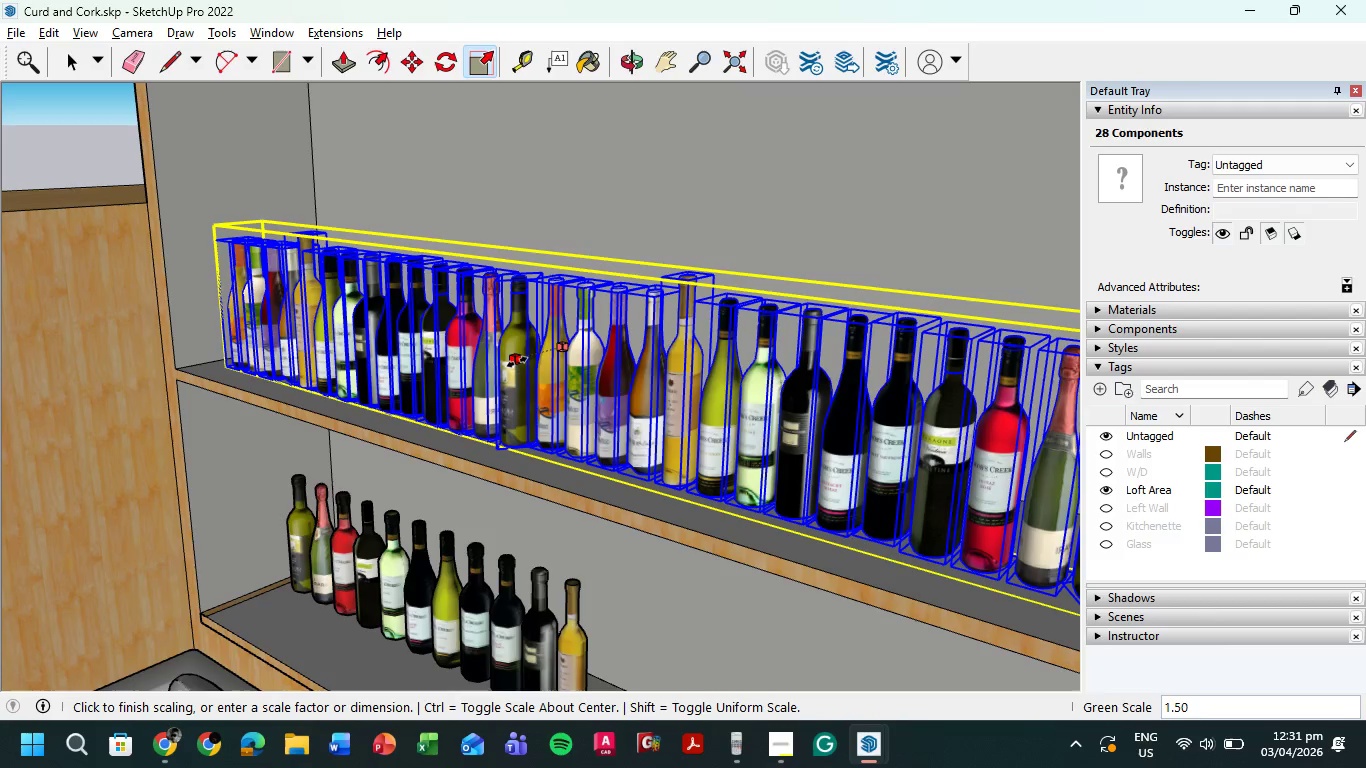 
left_click([518, 362])
 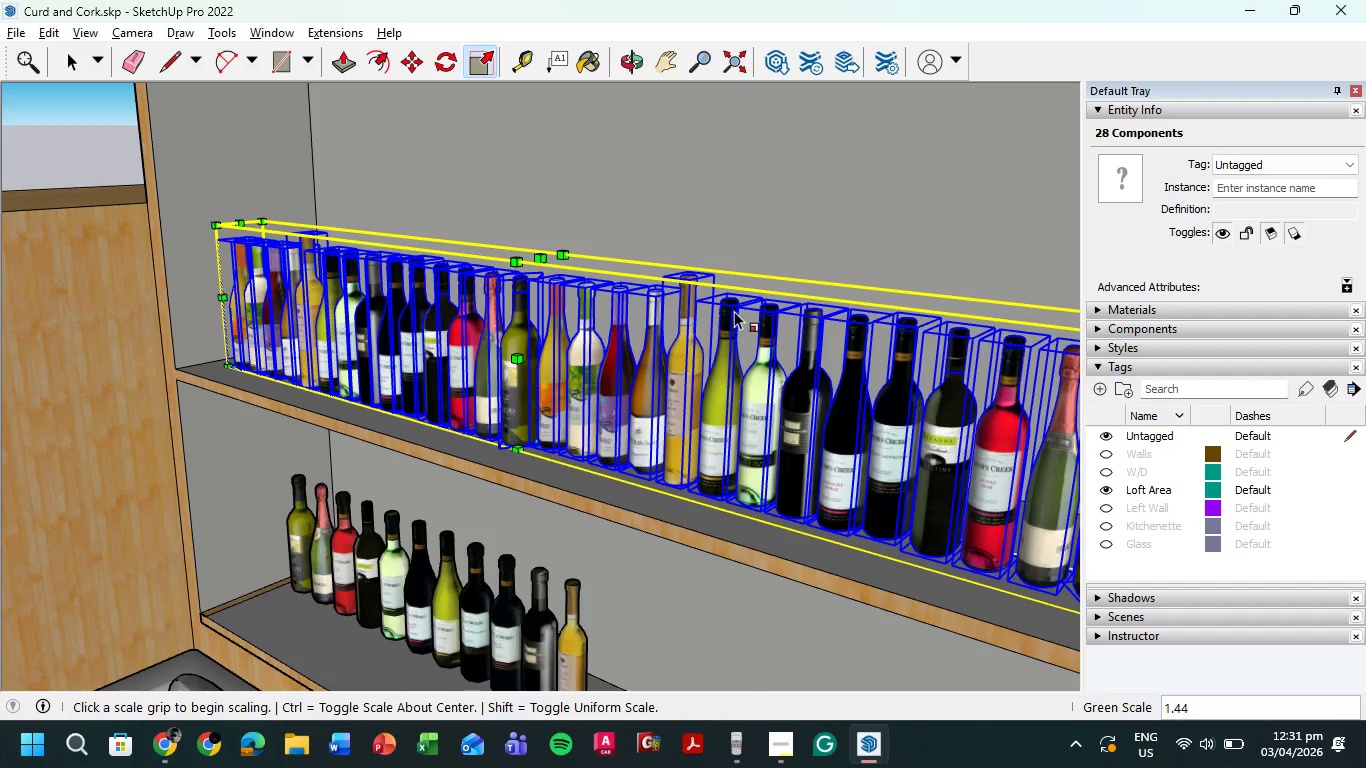 
scroll: coordinate [665, 490], scroll_direction: down, amount: 5.0
 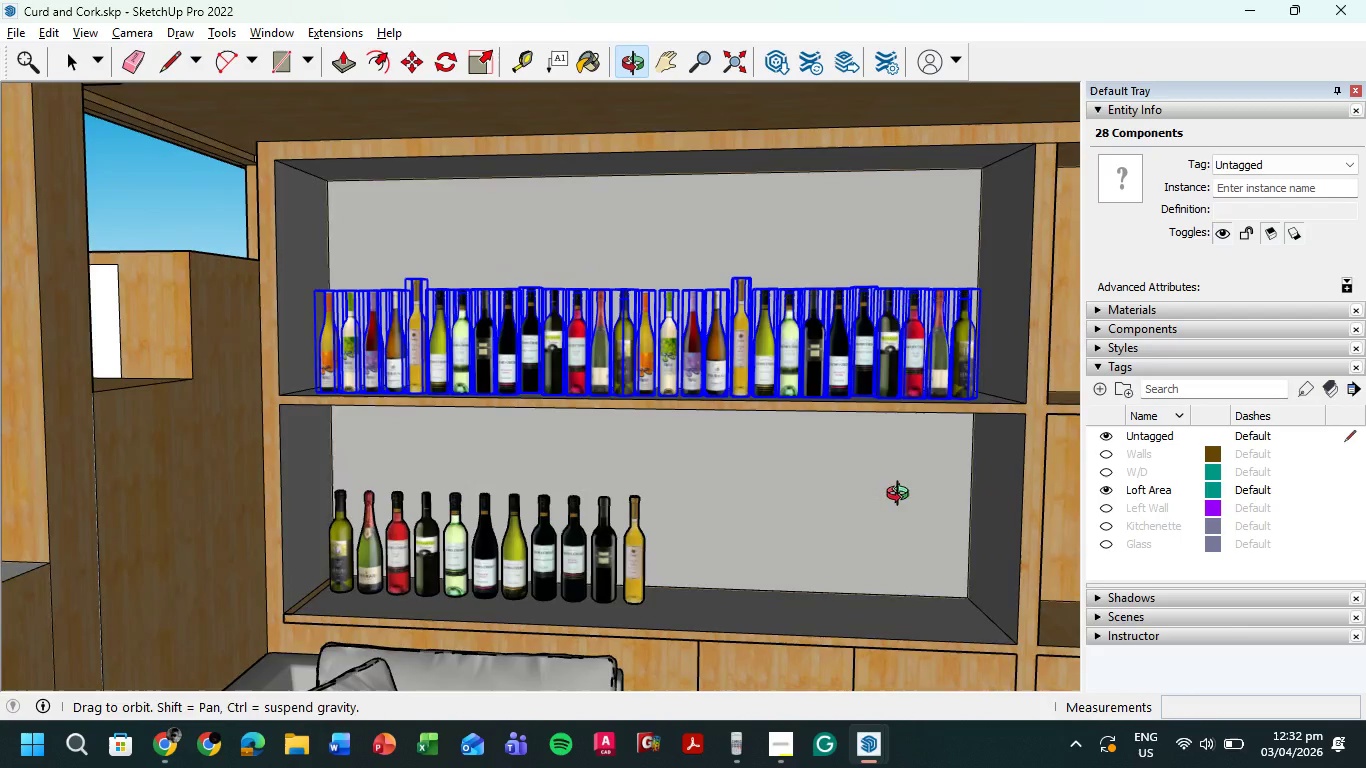 
scroll: coordinate [559, 452], scroll_direction: up, amount: 3.0
 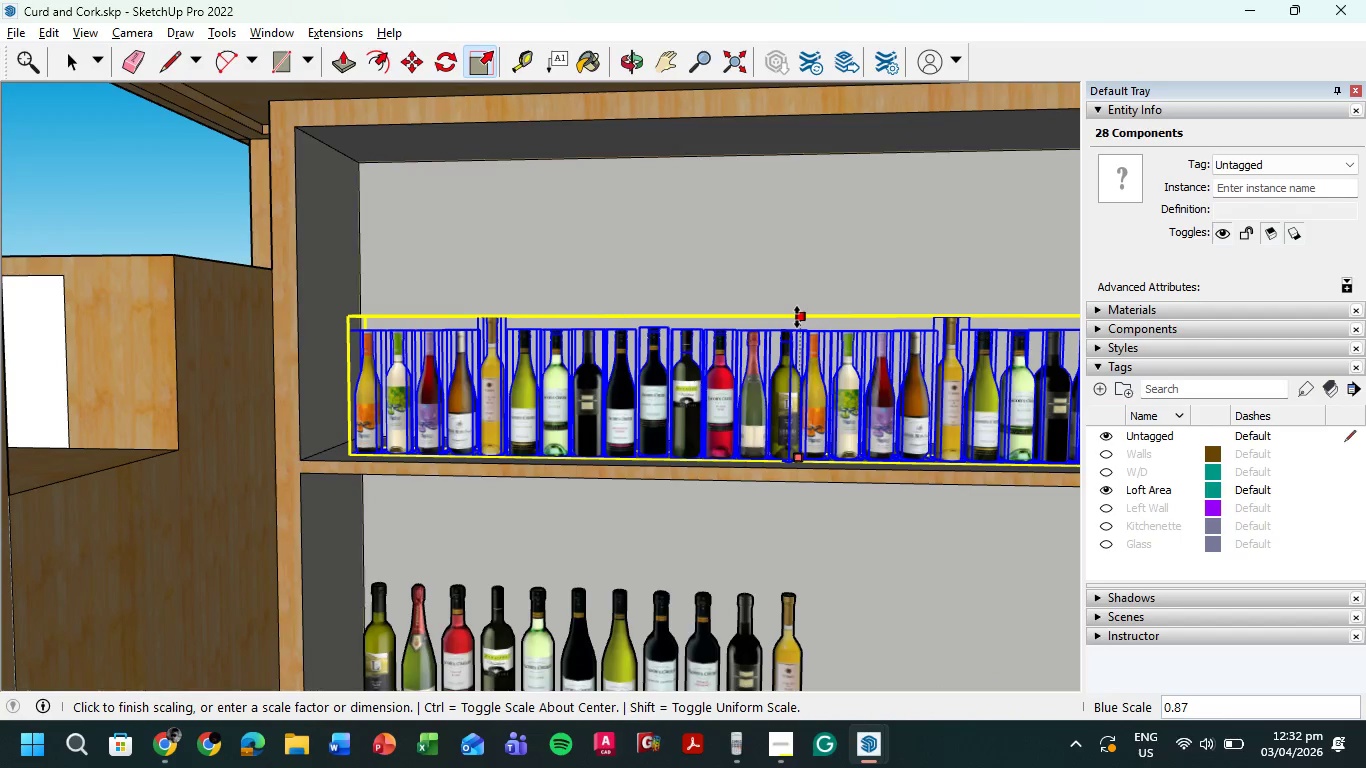 
left_click([797, 319])
 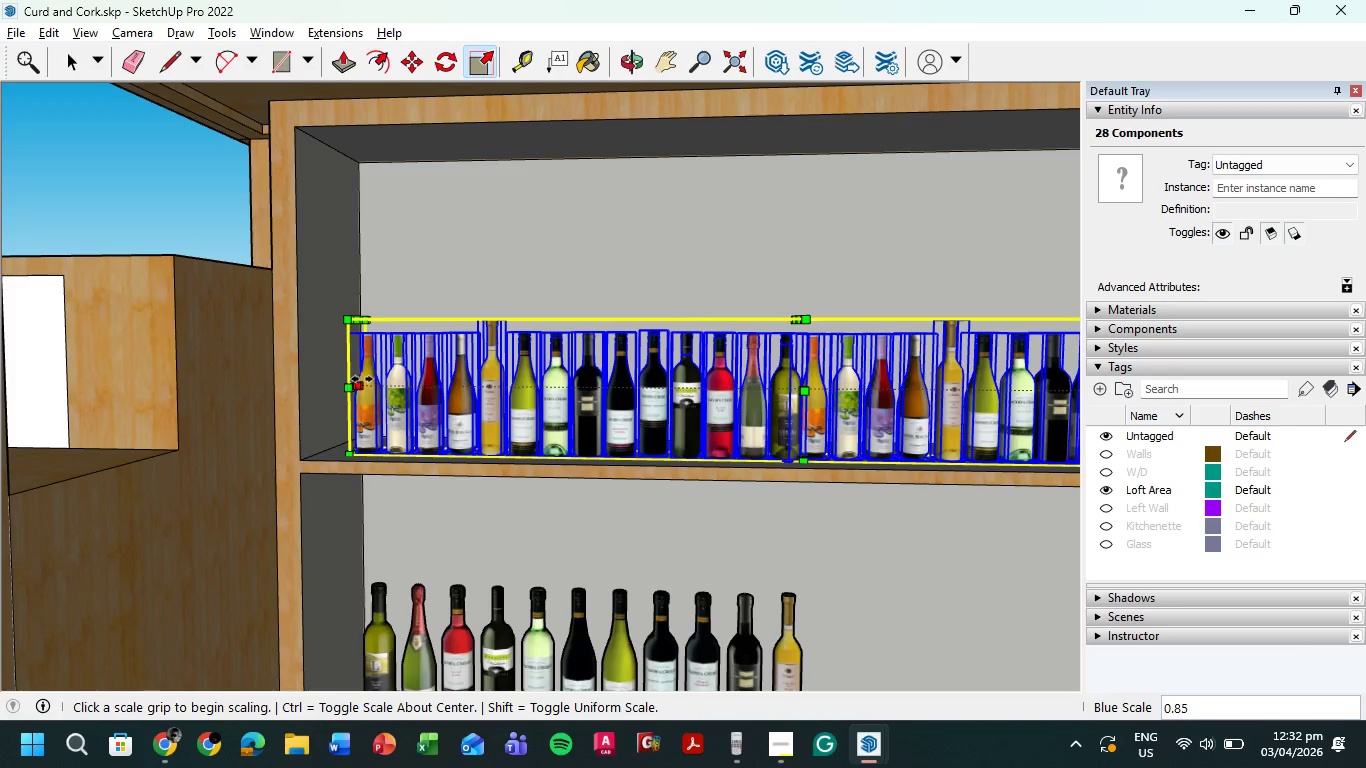 
left_click([362, 378])
 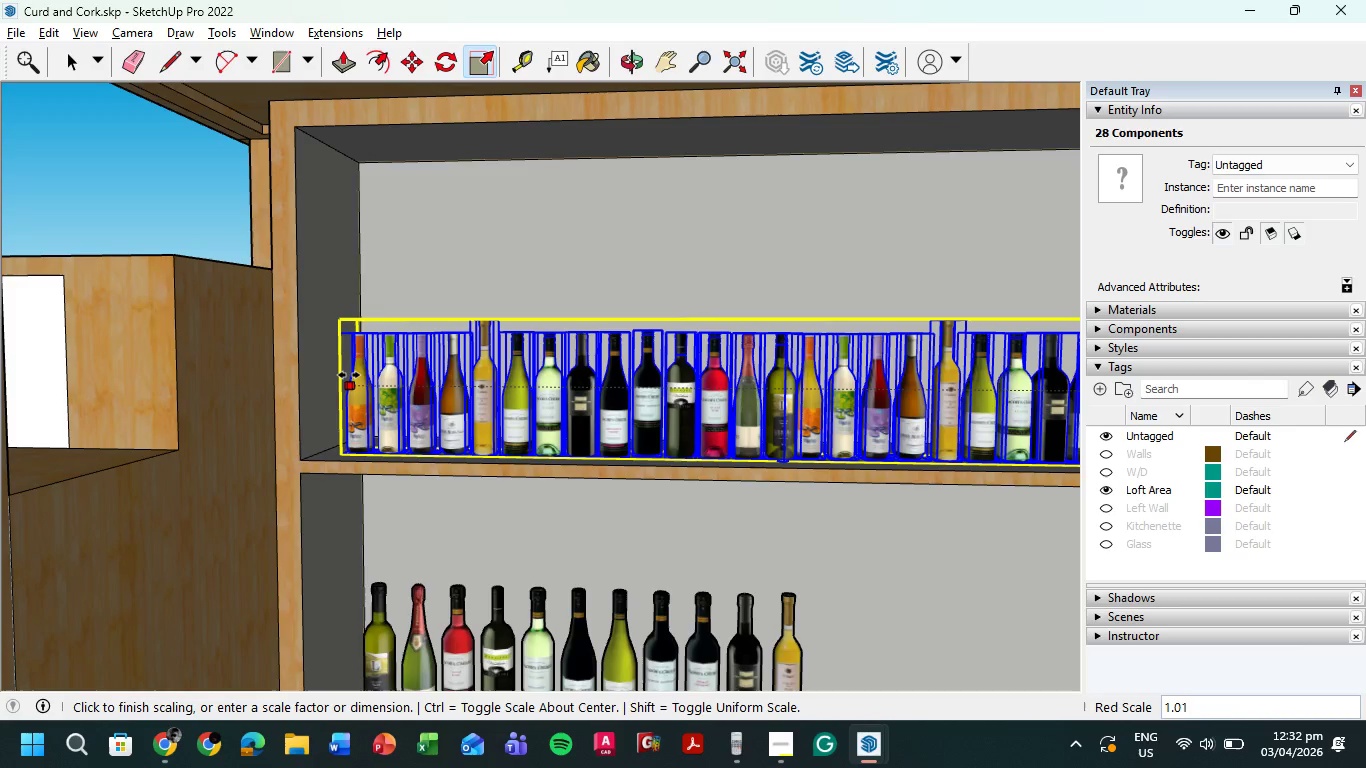 
left_click([349, 375])
 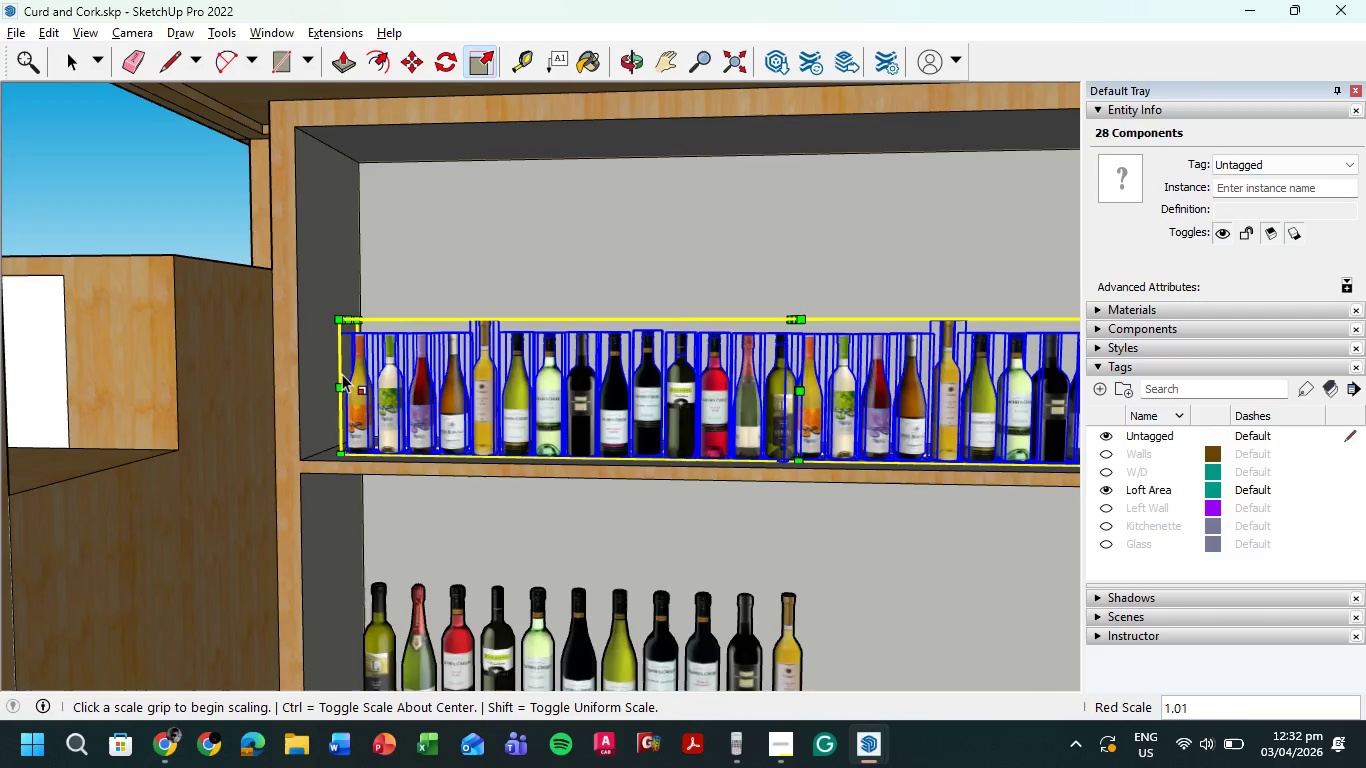 
scroll: coordinate [334, 377], scroll_direction: down, amount: 4.0
 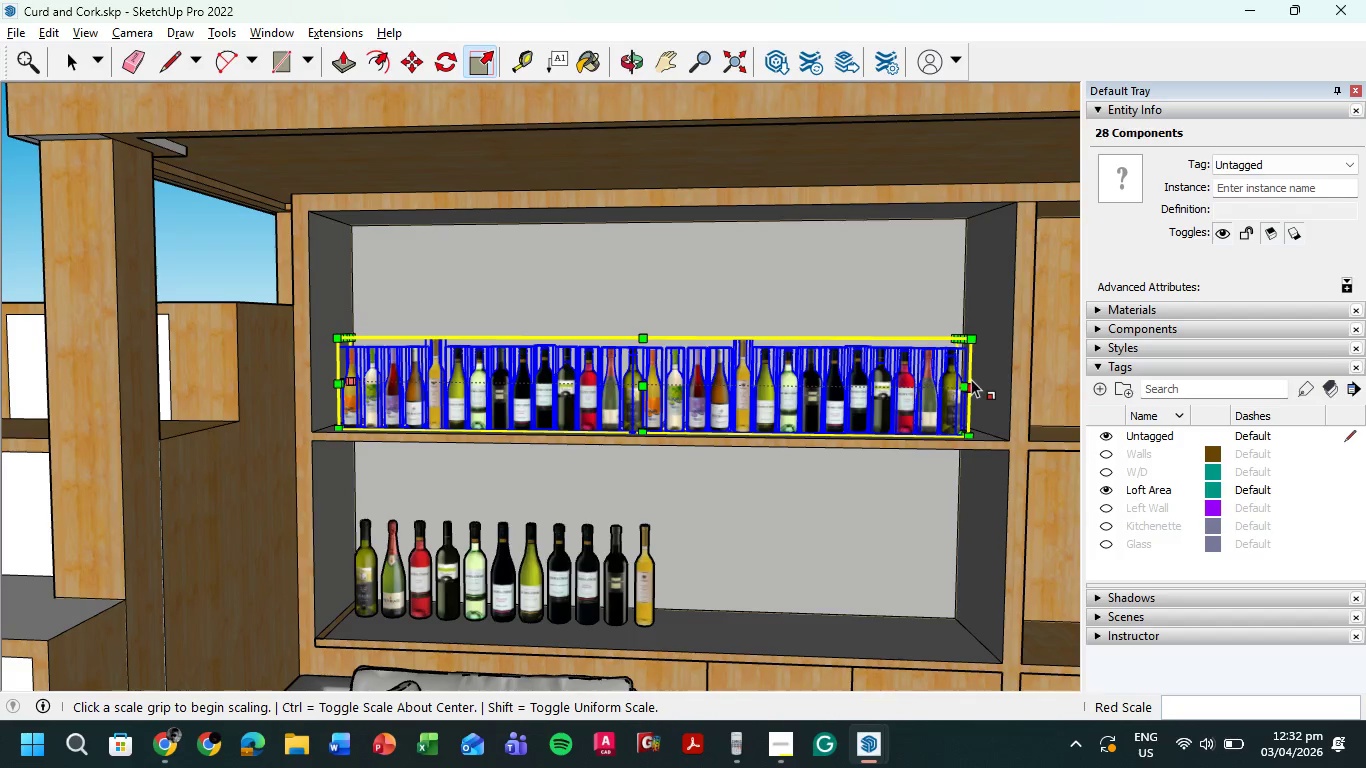 
scroll: coordinate [865, 376], scroll_direction: up, amount: 7.0
 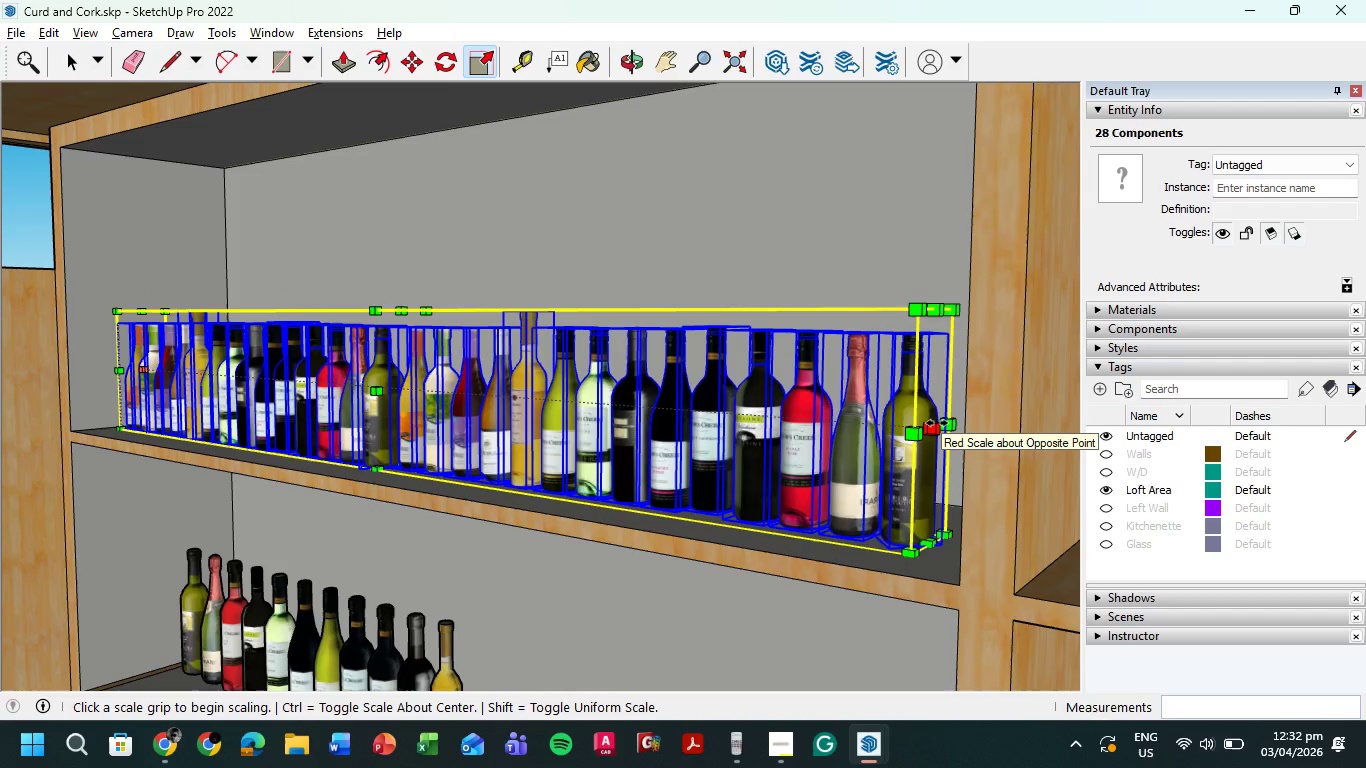 
left_click([937, 423])
 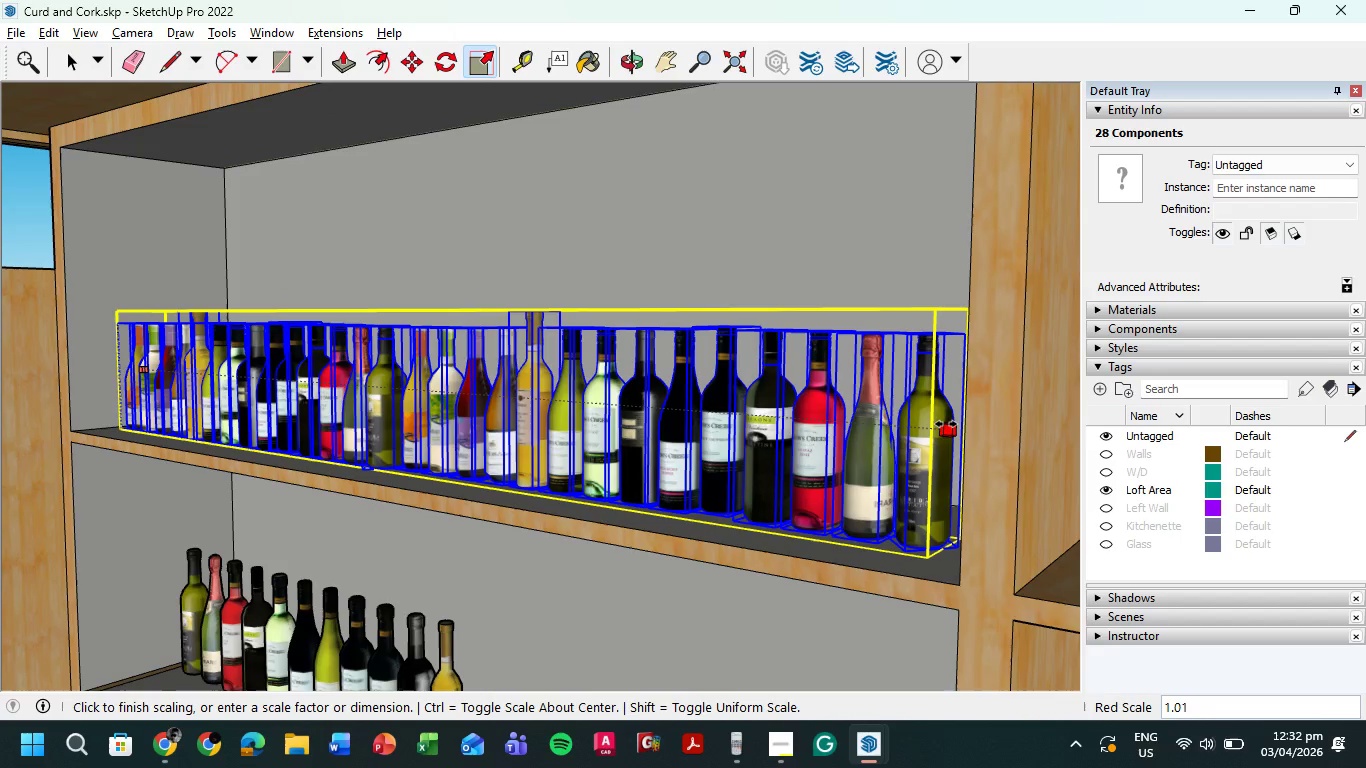 
left_click([946, 424])
 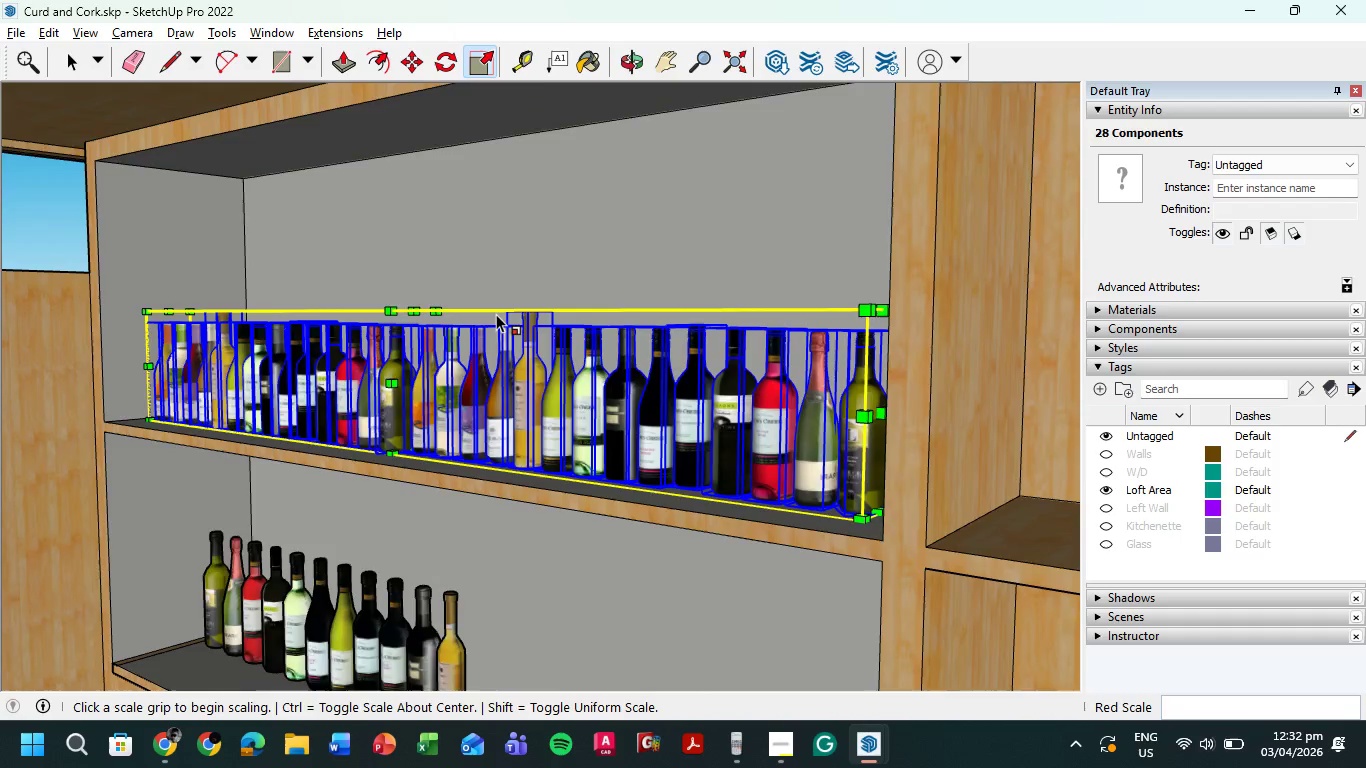 
scroll: coordinate [501, 314], scroll_direction: down, amount: 6.0
 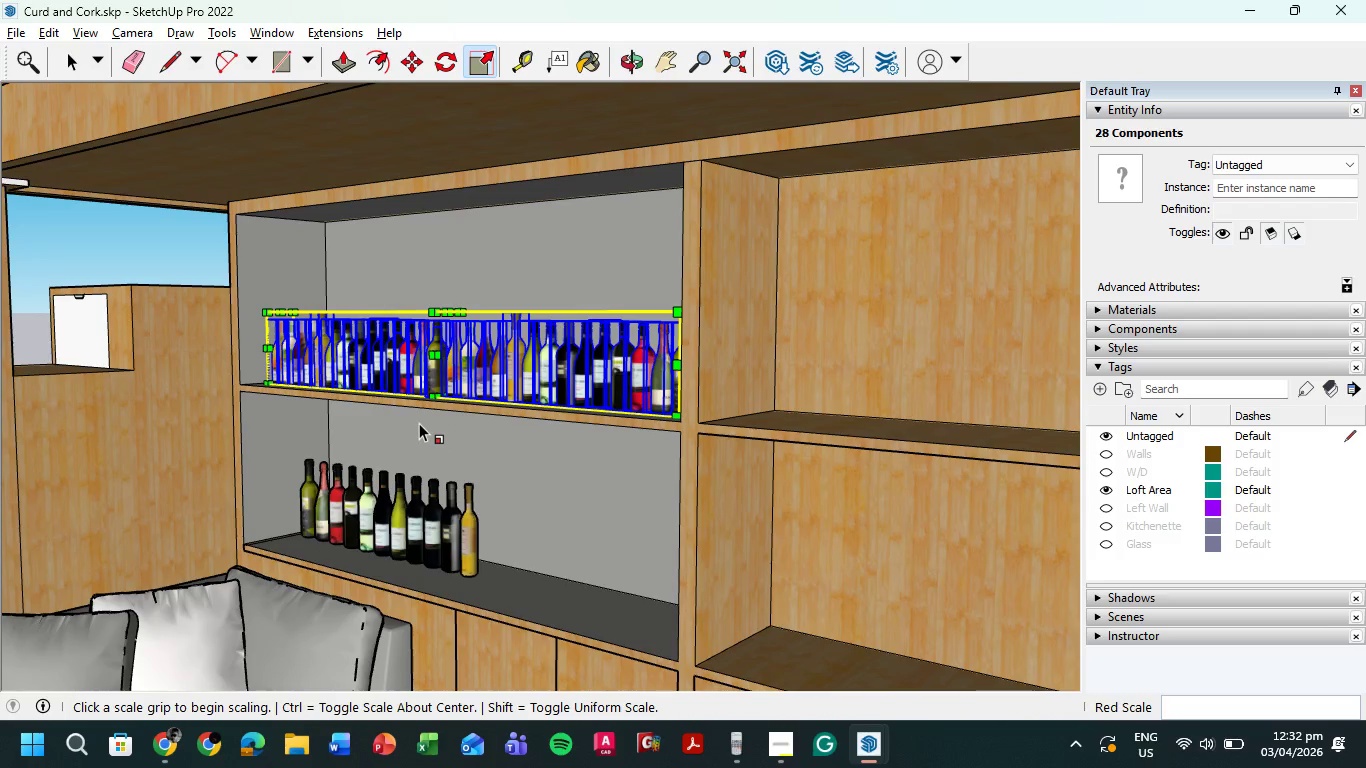 
key(Escape)
 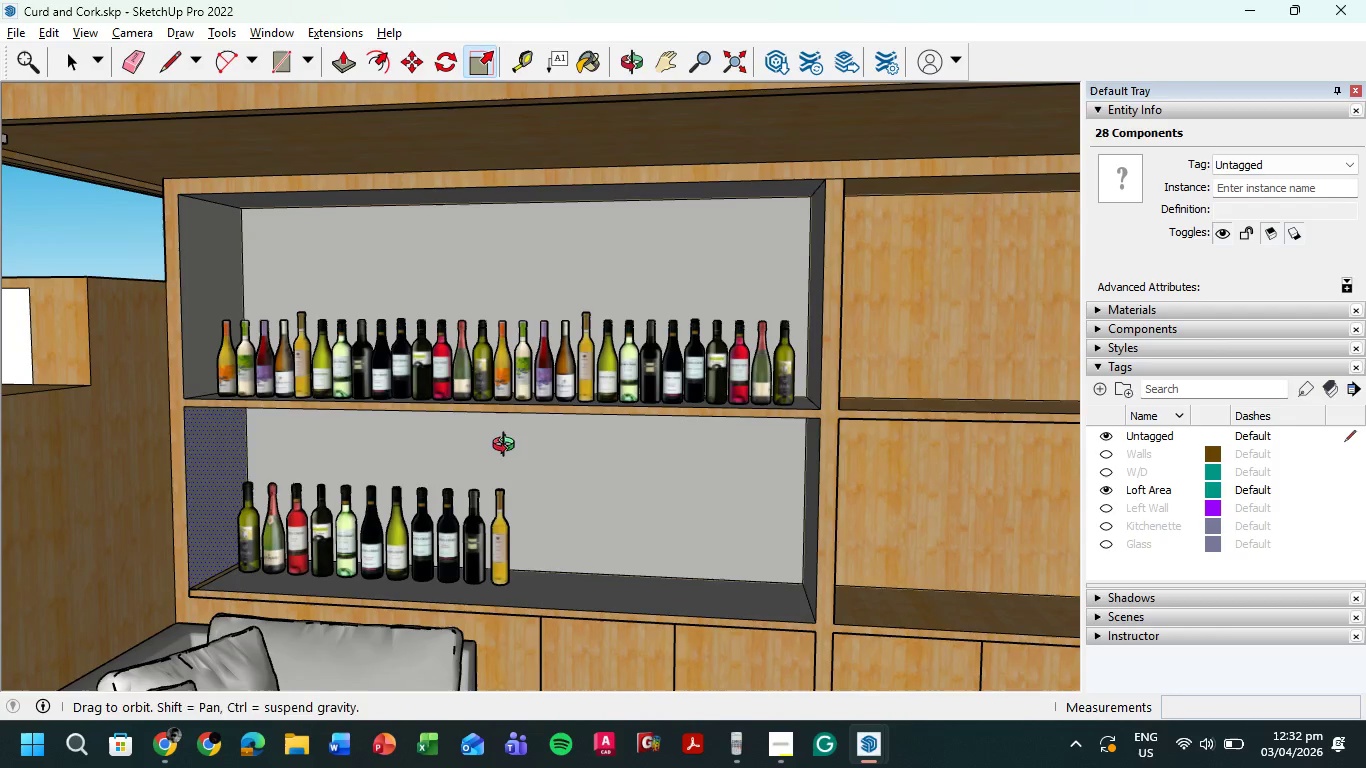 
scroll: coordinate [546, 507], scroll_direction: down, amount: 10.0
 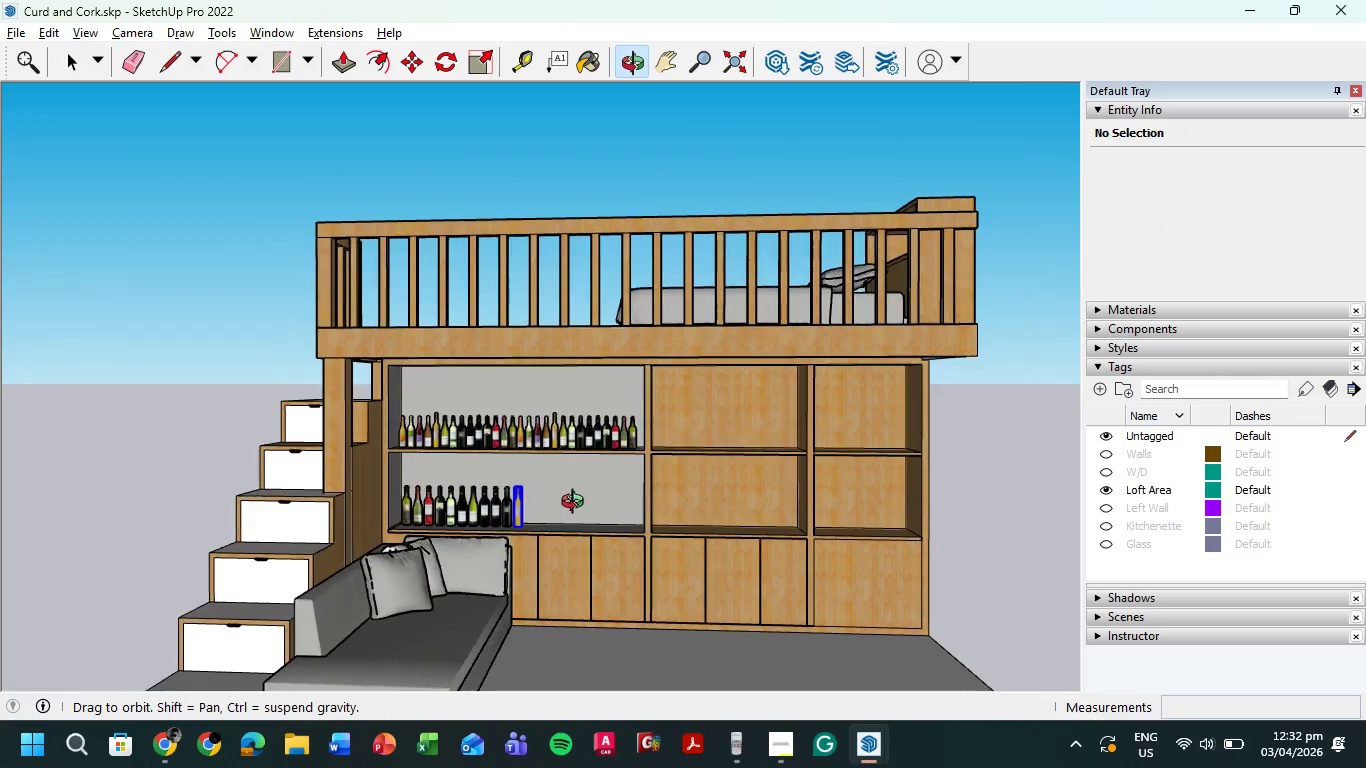 
scroll: coordinate [483, 510], scroll_direction: up, amount: 10.0
 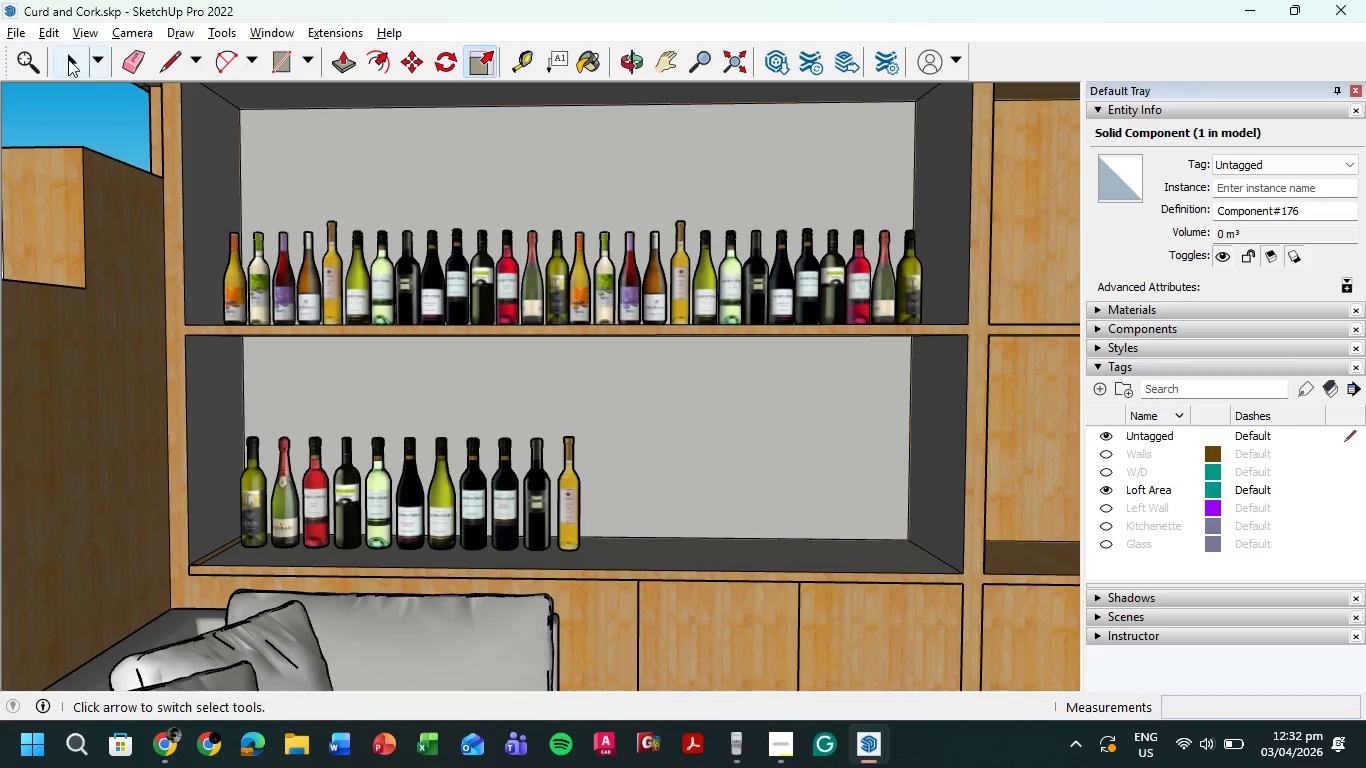 
left_click([66, 58])
 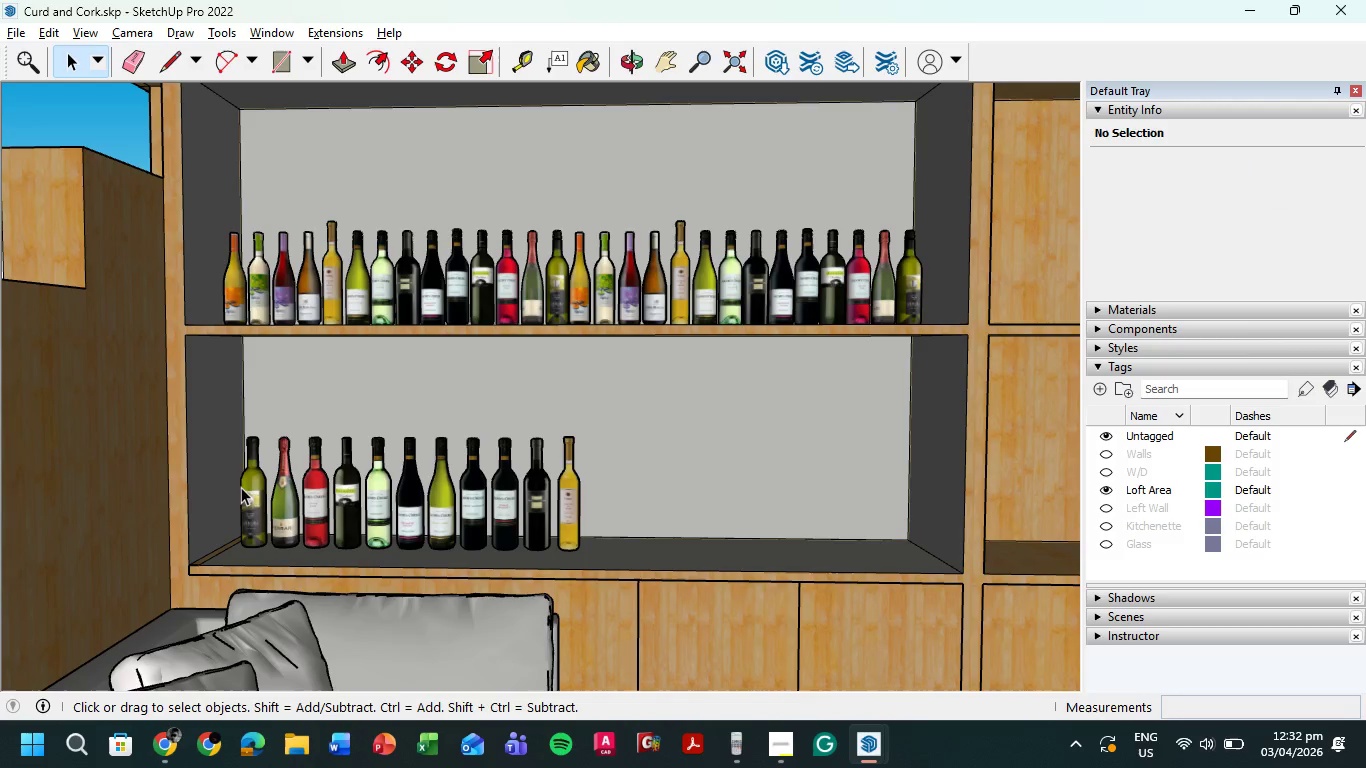 
left_click([251, 491])
 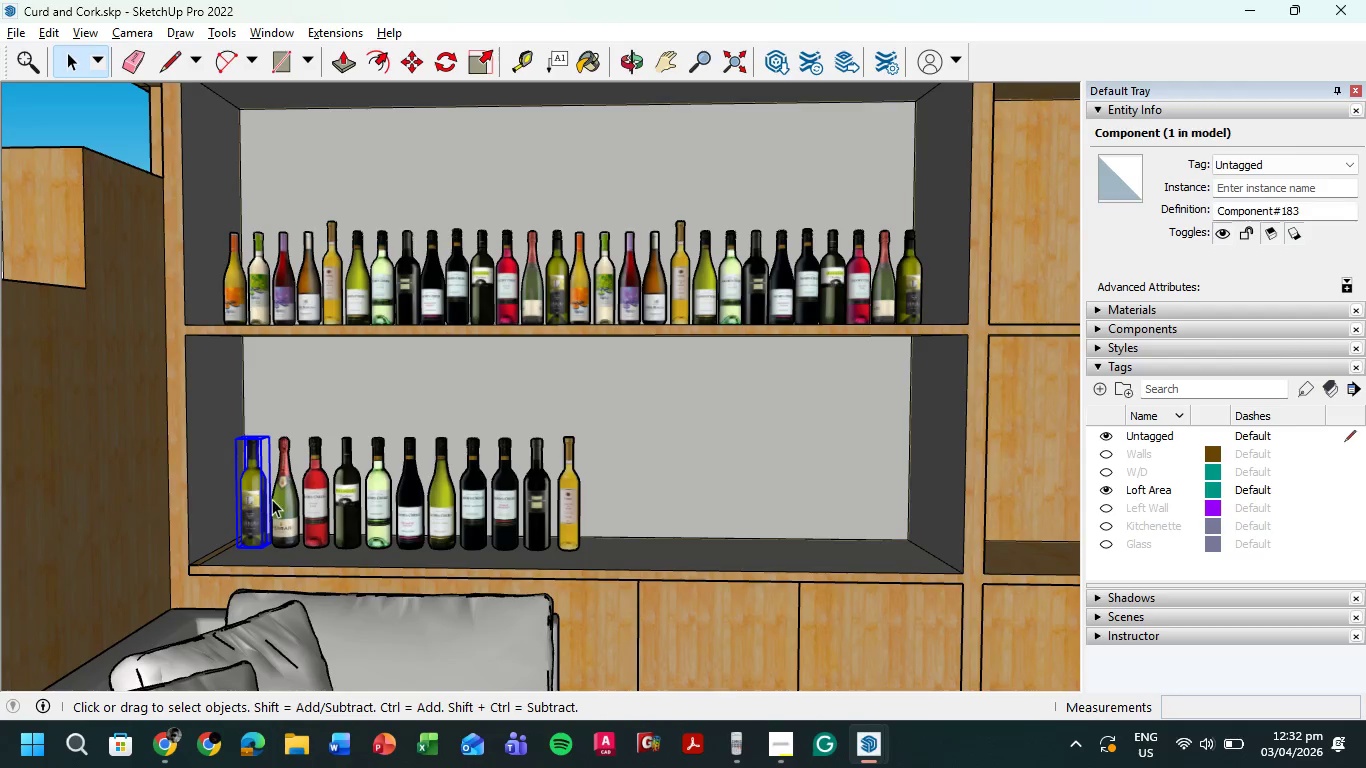 
hold_key(key=ShiftLeft, duration=1.5)
left_click([279, 501])
 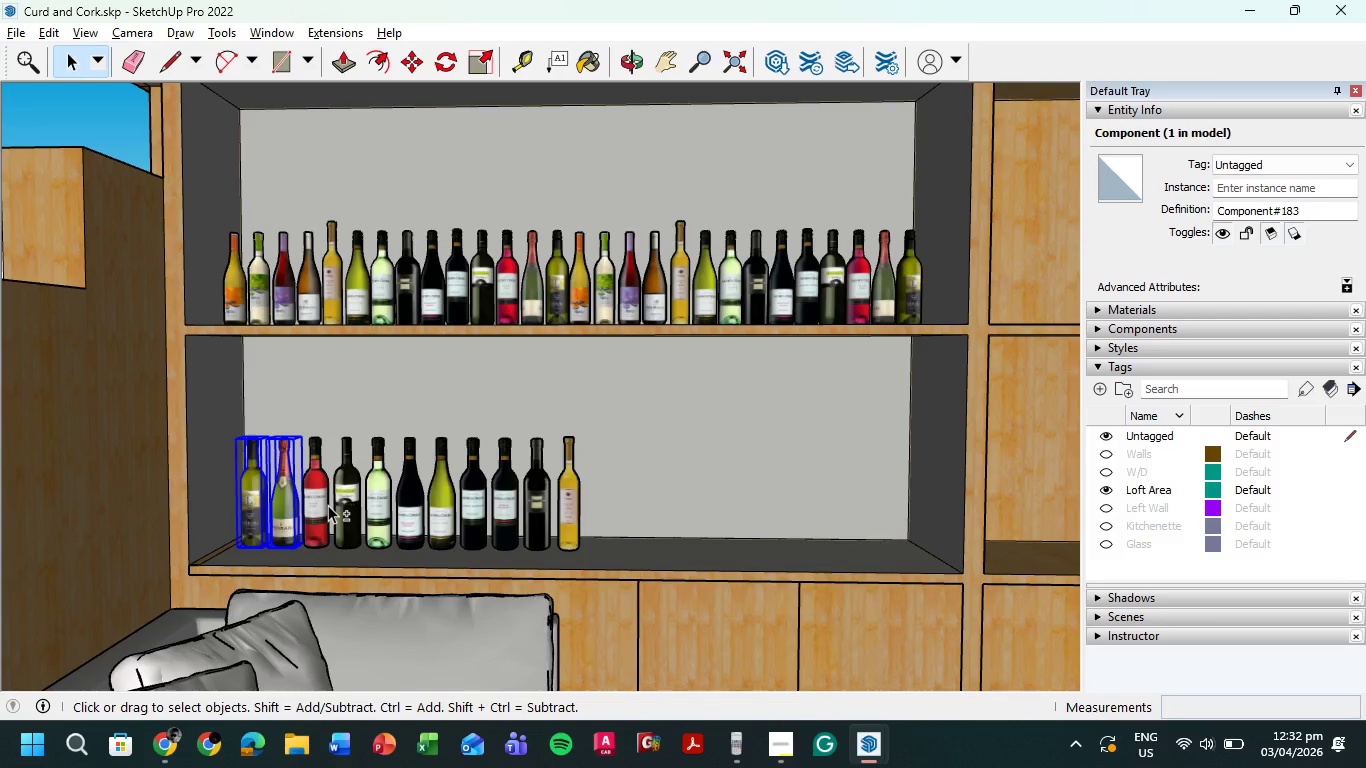 
double_click([328, 505])
 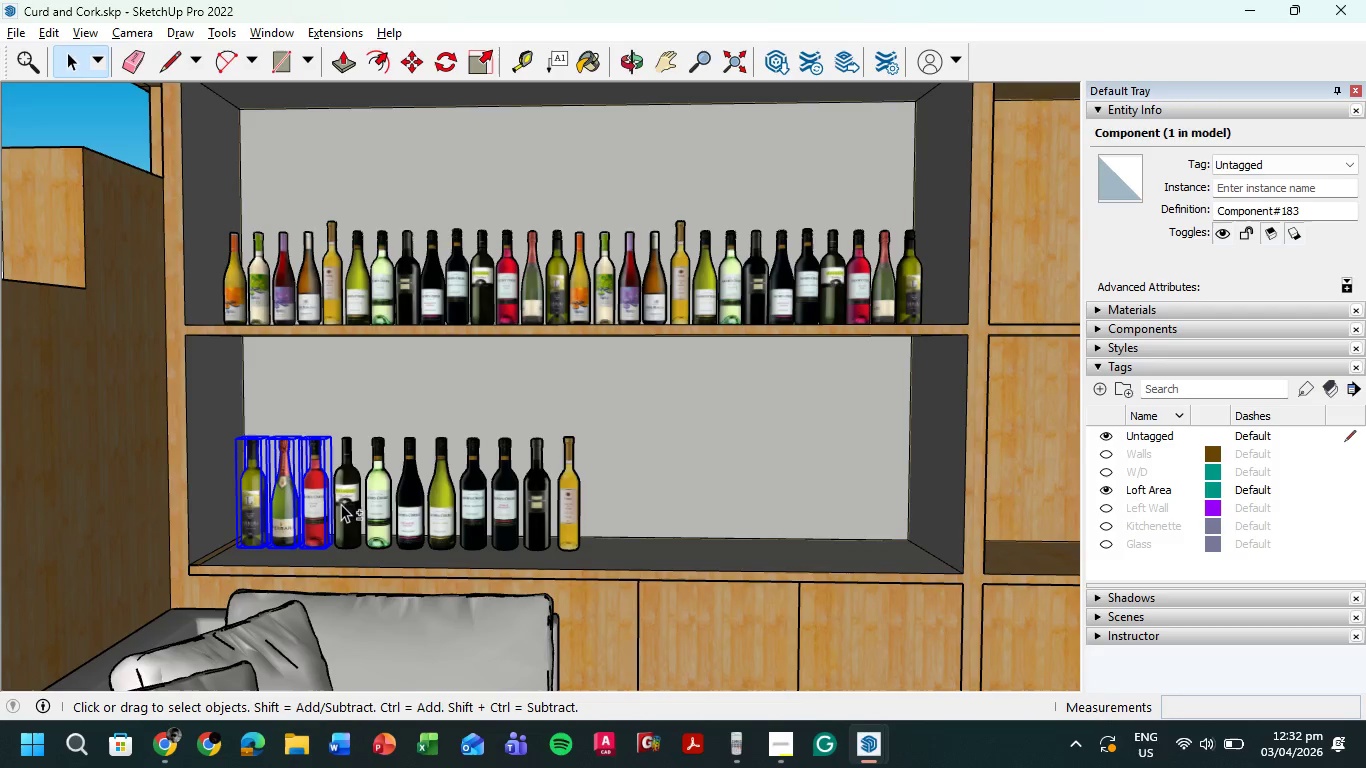 
left_click([341, 504])
 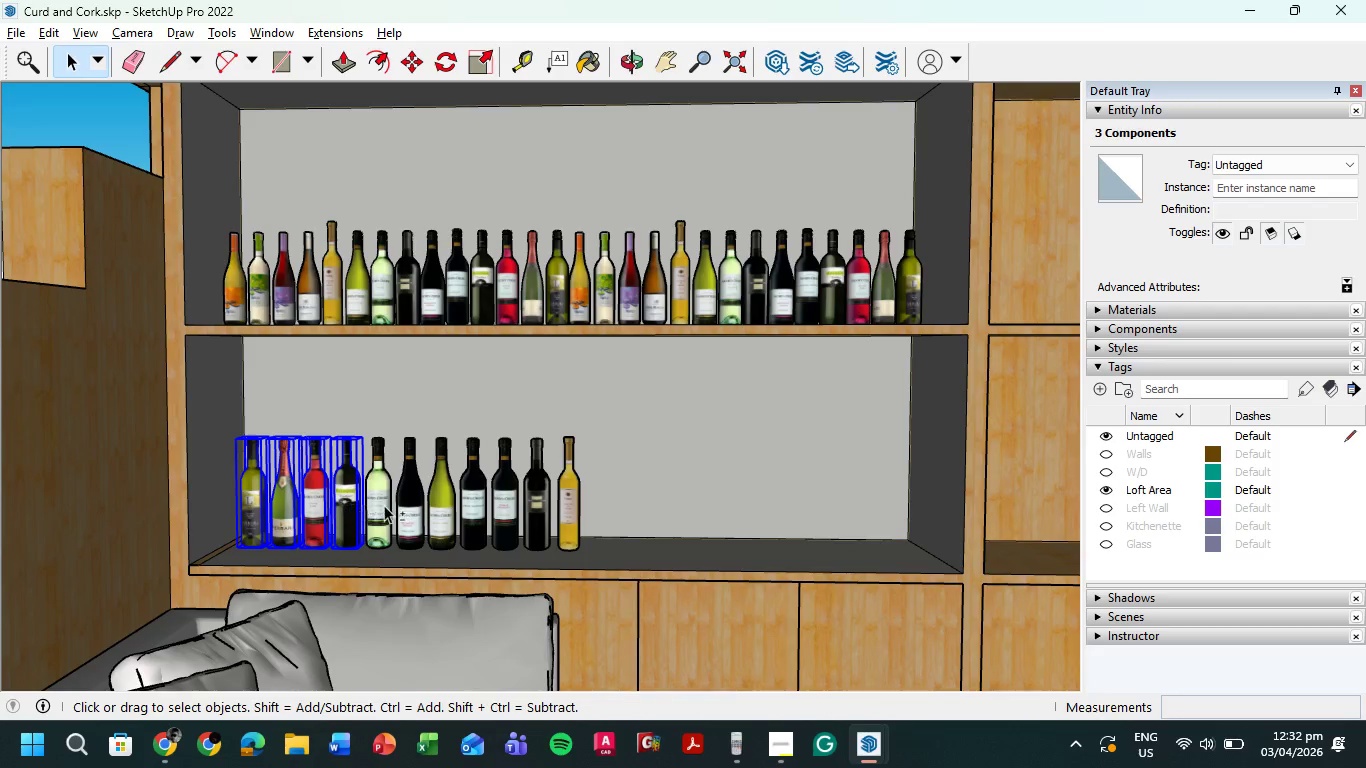 
hold_key(key=ShiftLeft, duration=1.51)
left_click_drag(start_coordinate=[377, 505], to_coordinate=[385, 507])
 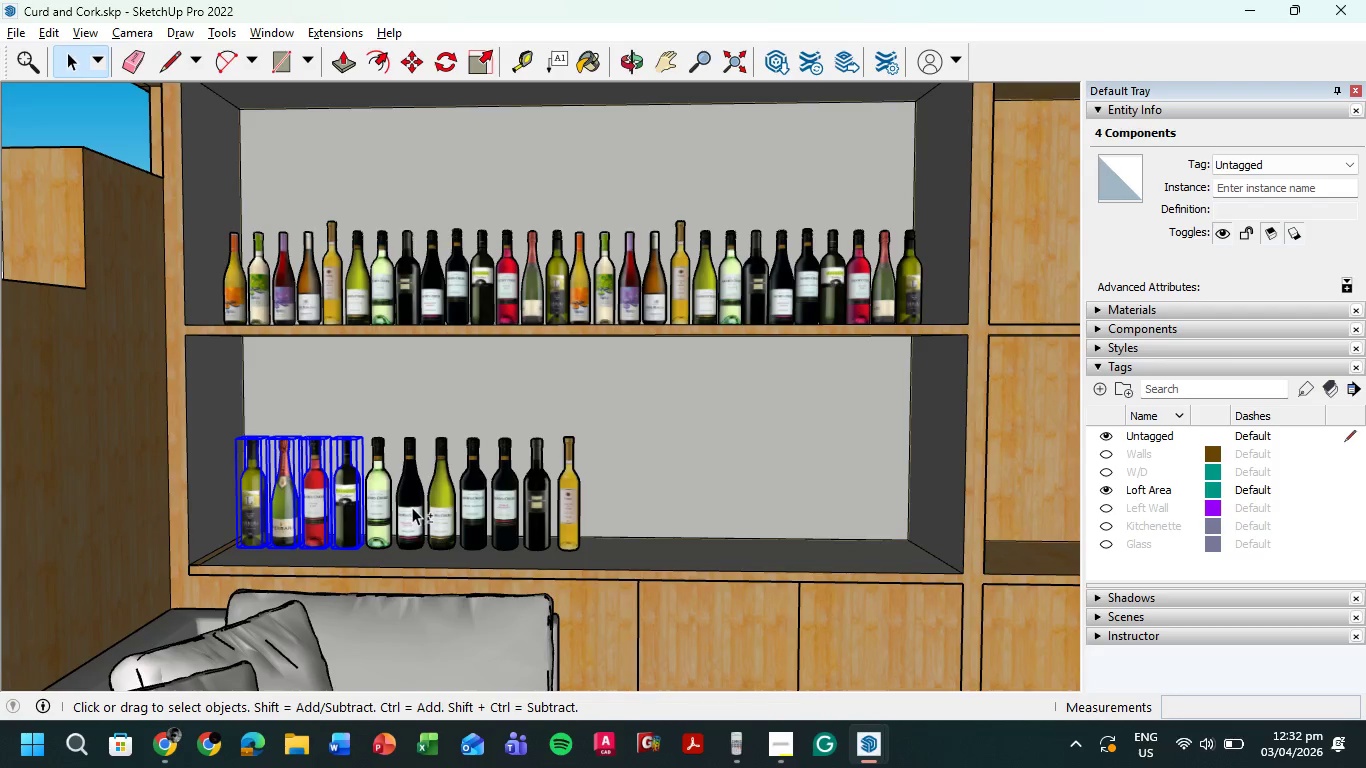 
double_click([412, 507])
 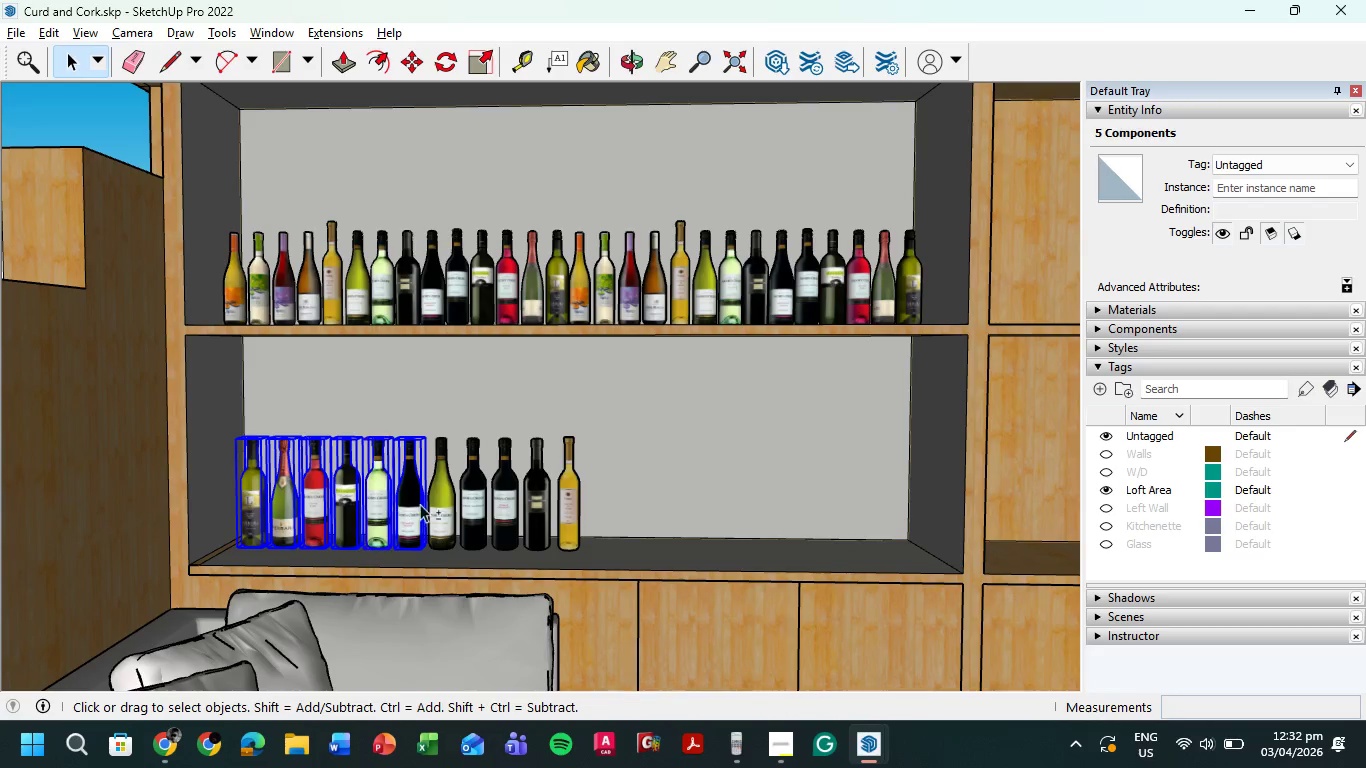 
hold_key(key=ShiftLeft, duration=1.5)
double_click([456, 502])
 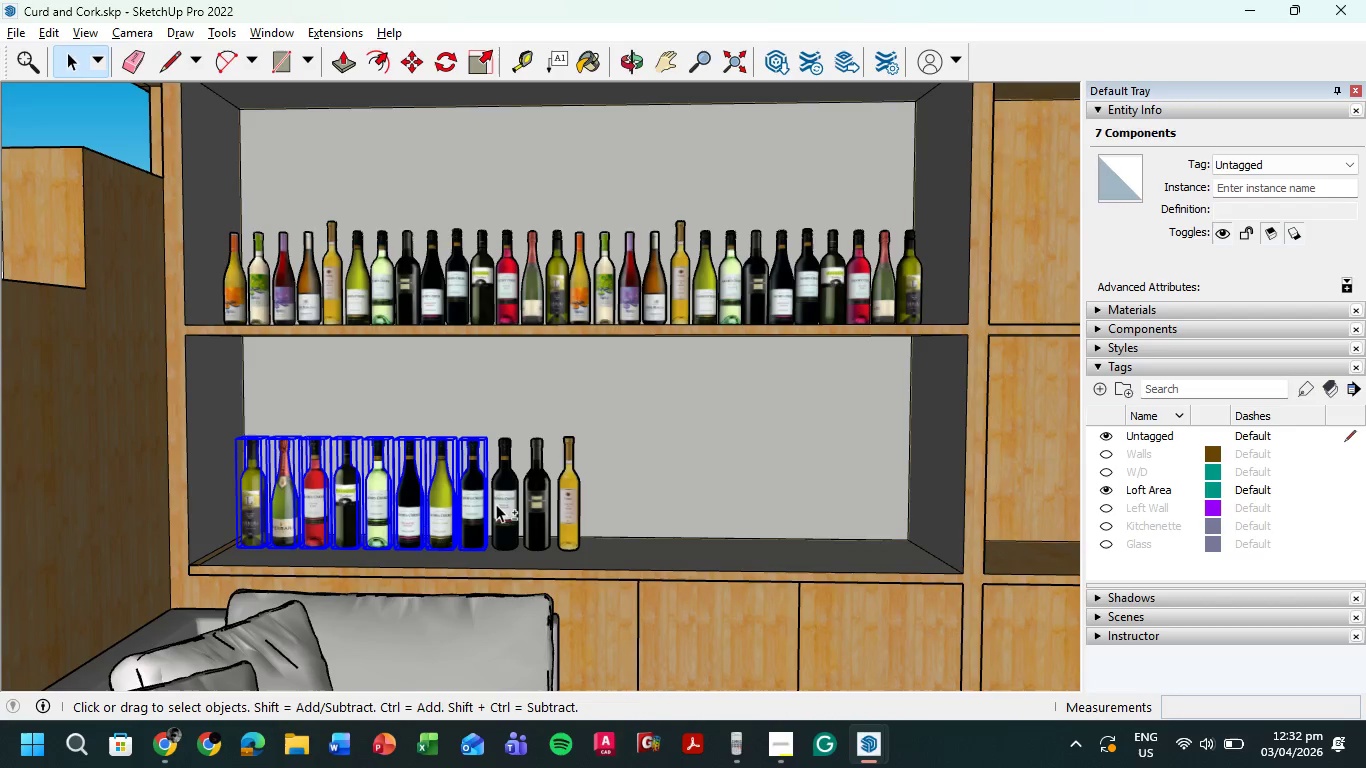 
double_click([502, 503])
 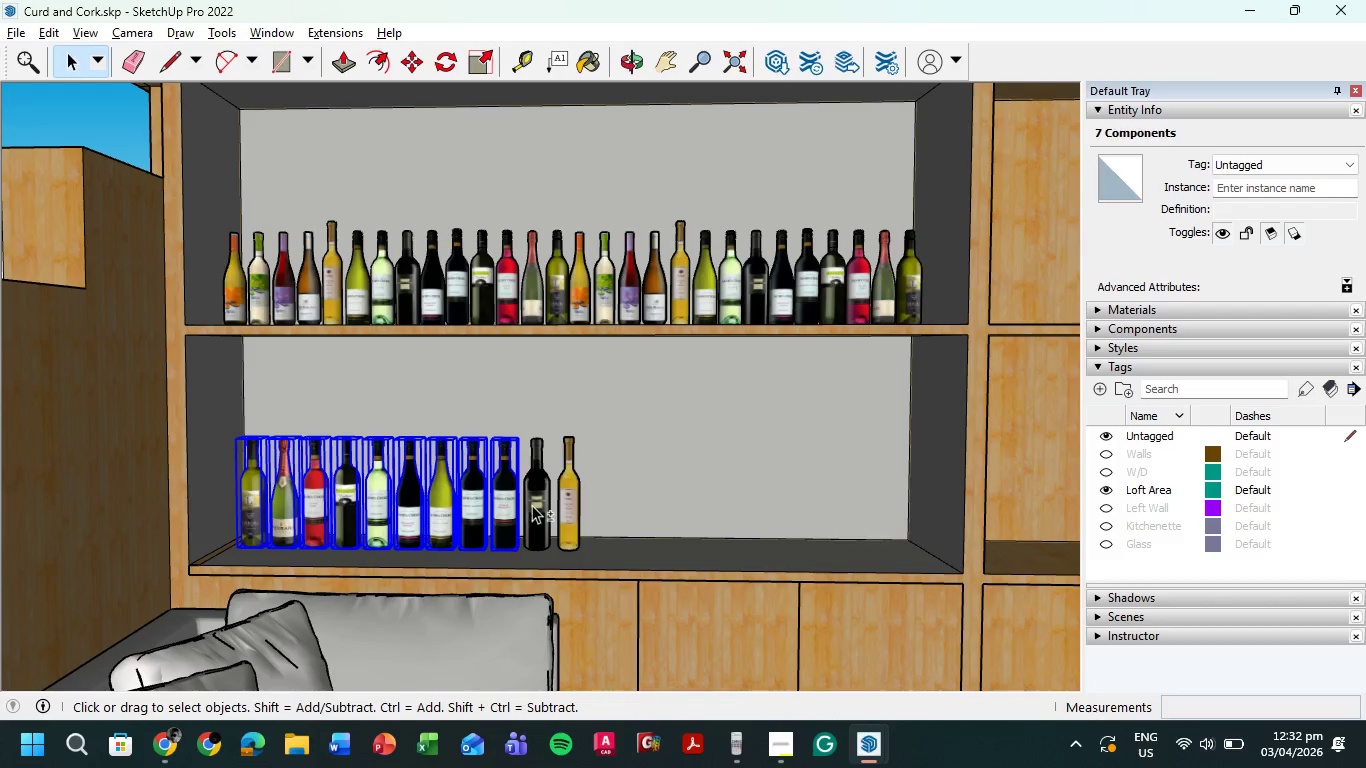 
hold_key(key=ShiftLeft, duration=1.05)
left_click([533, 506])
 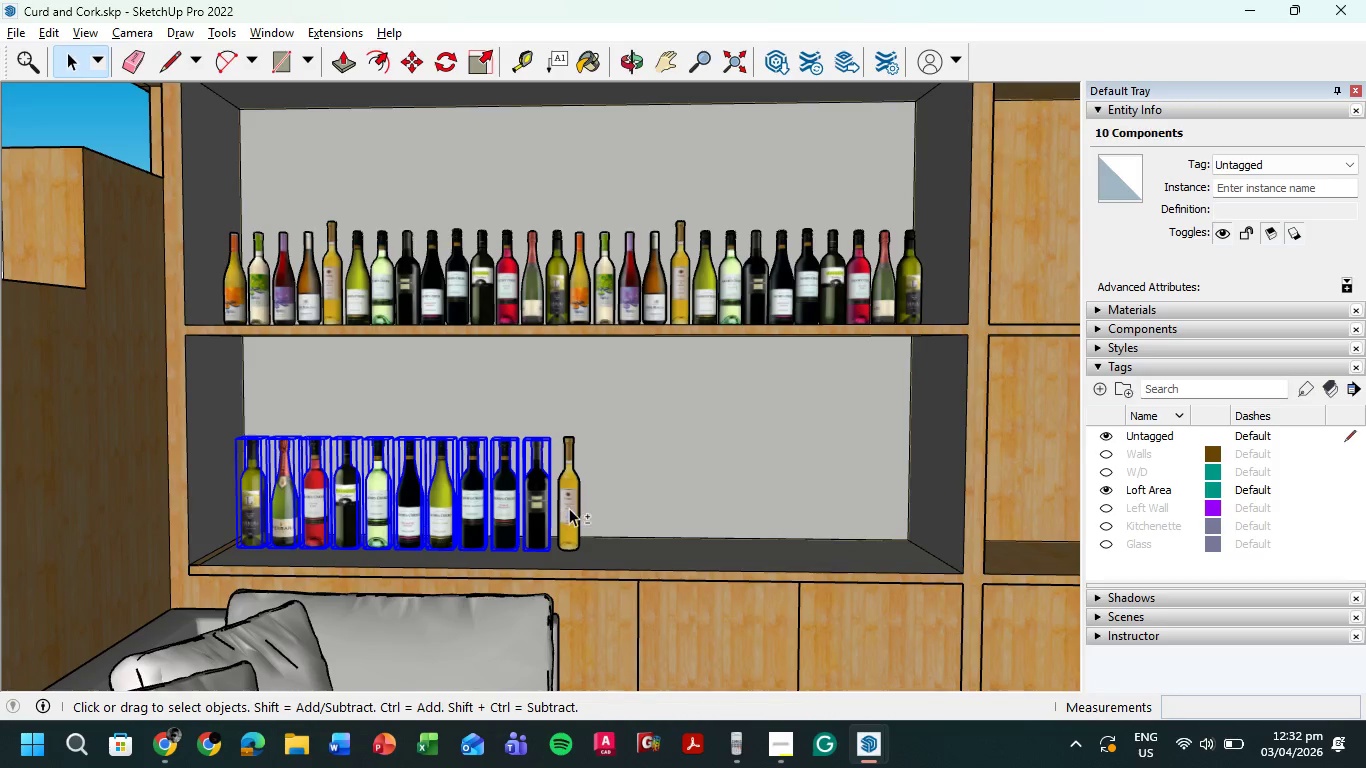 
left_click([569, 508])
 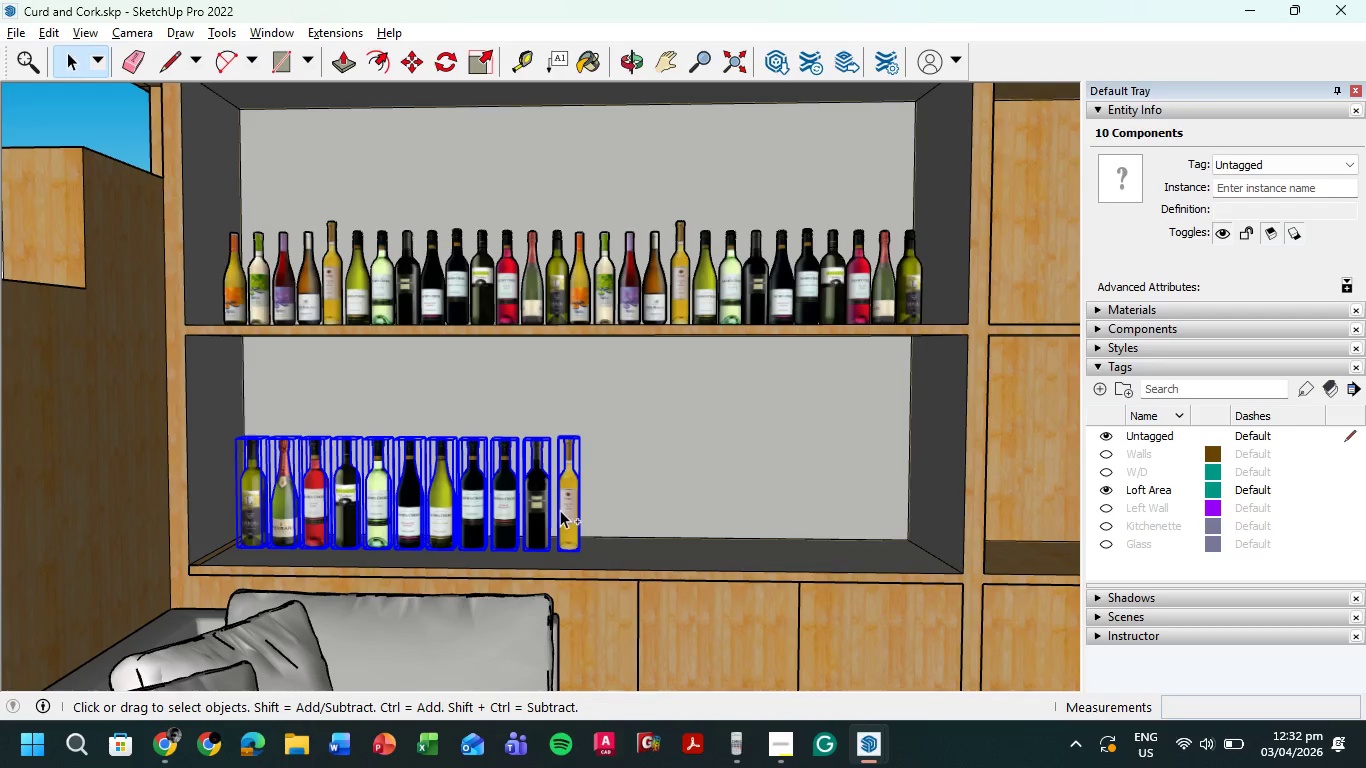 
key(Control+C)
 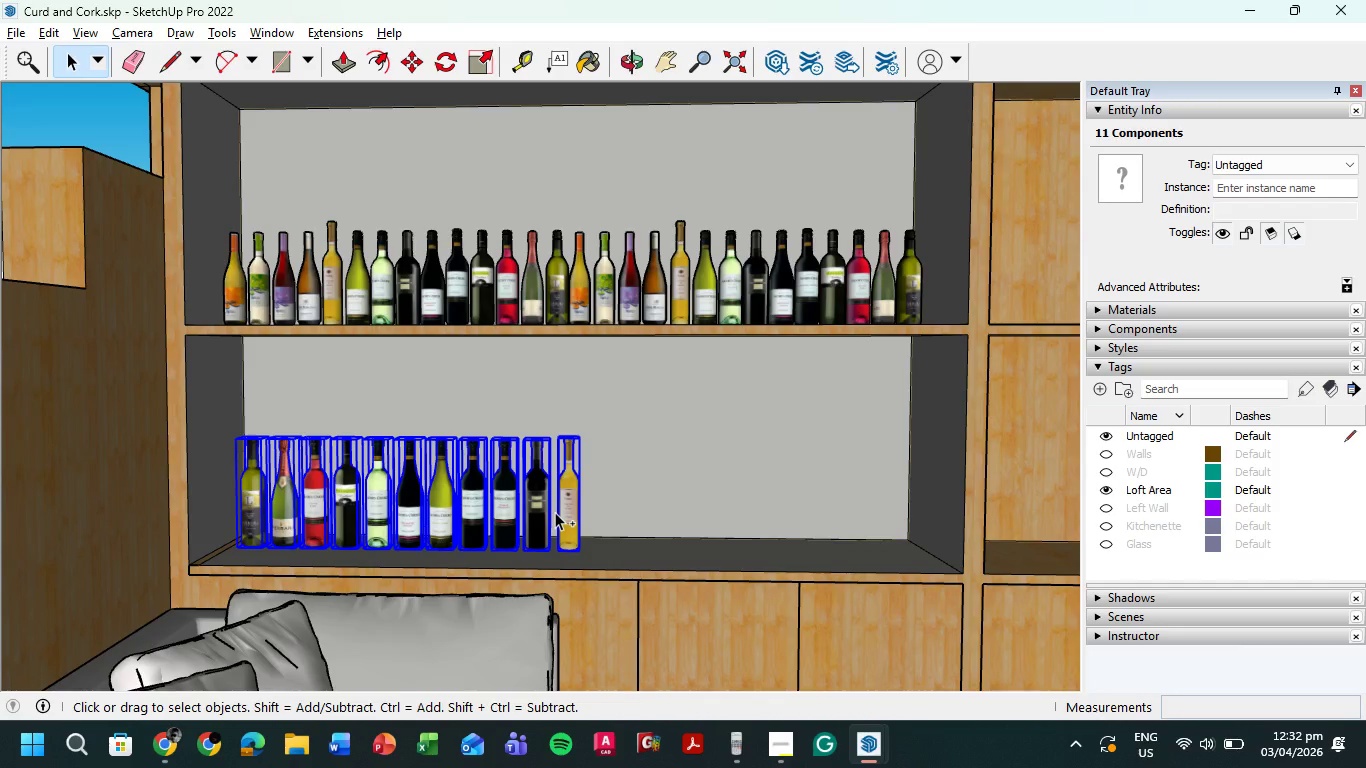 
key(Control+V)
 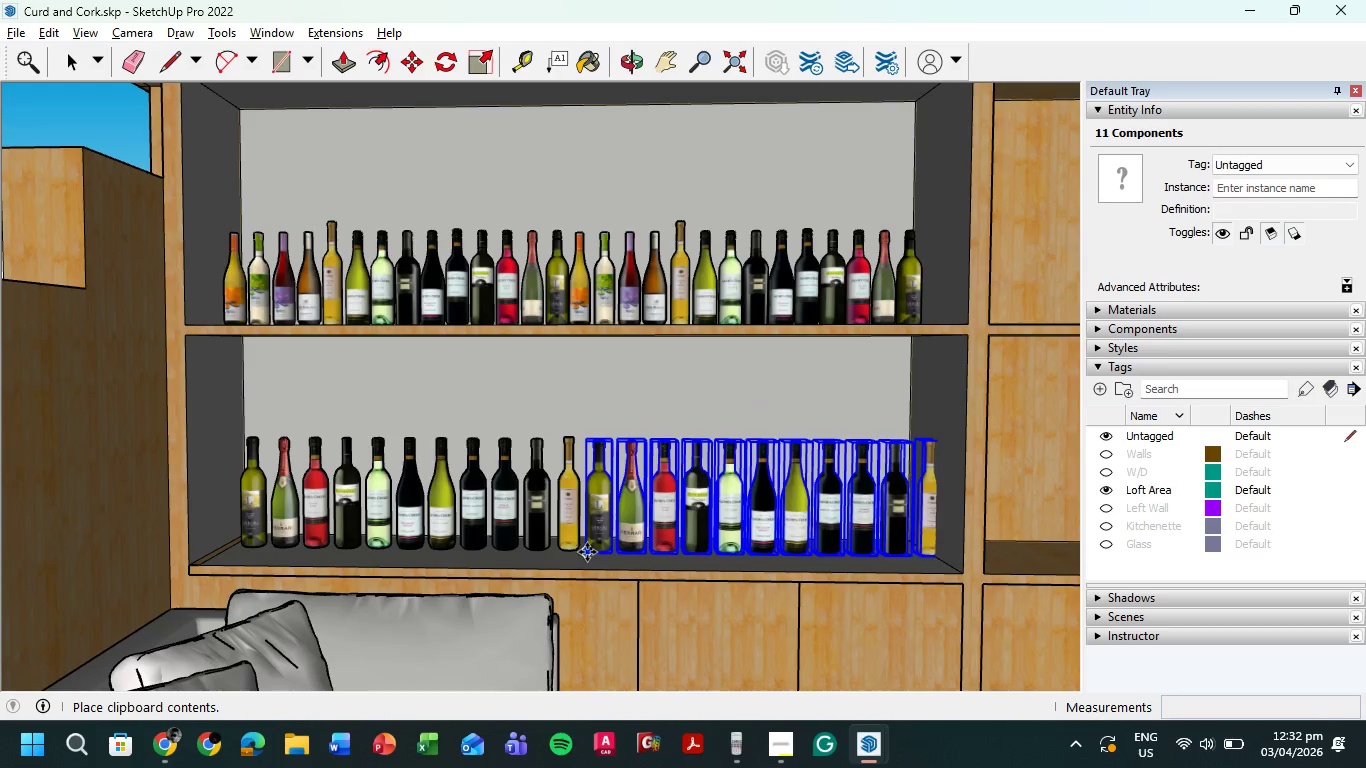 
scroll: coordinate [584, 546], scroll_direction: up, amount: 5.0
 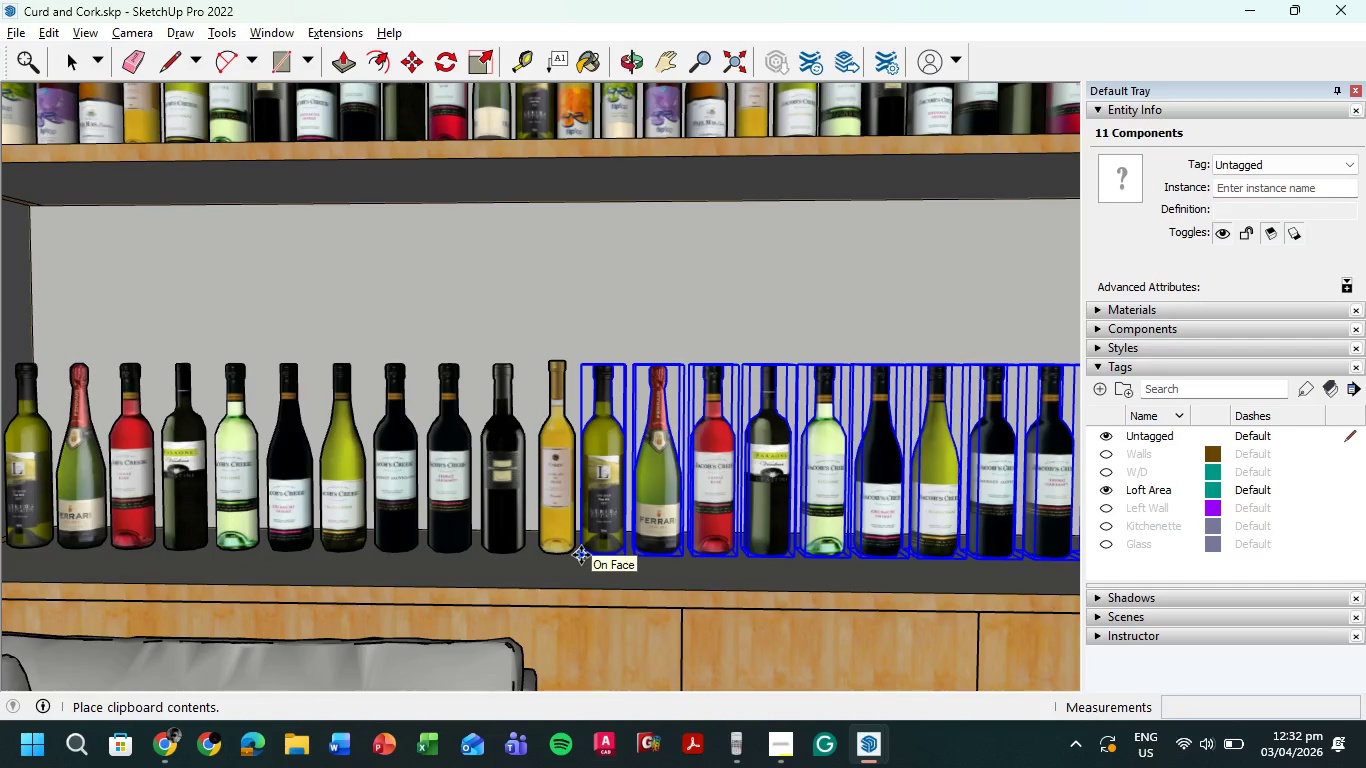 
left_click([581, 555])
 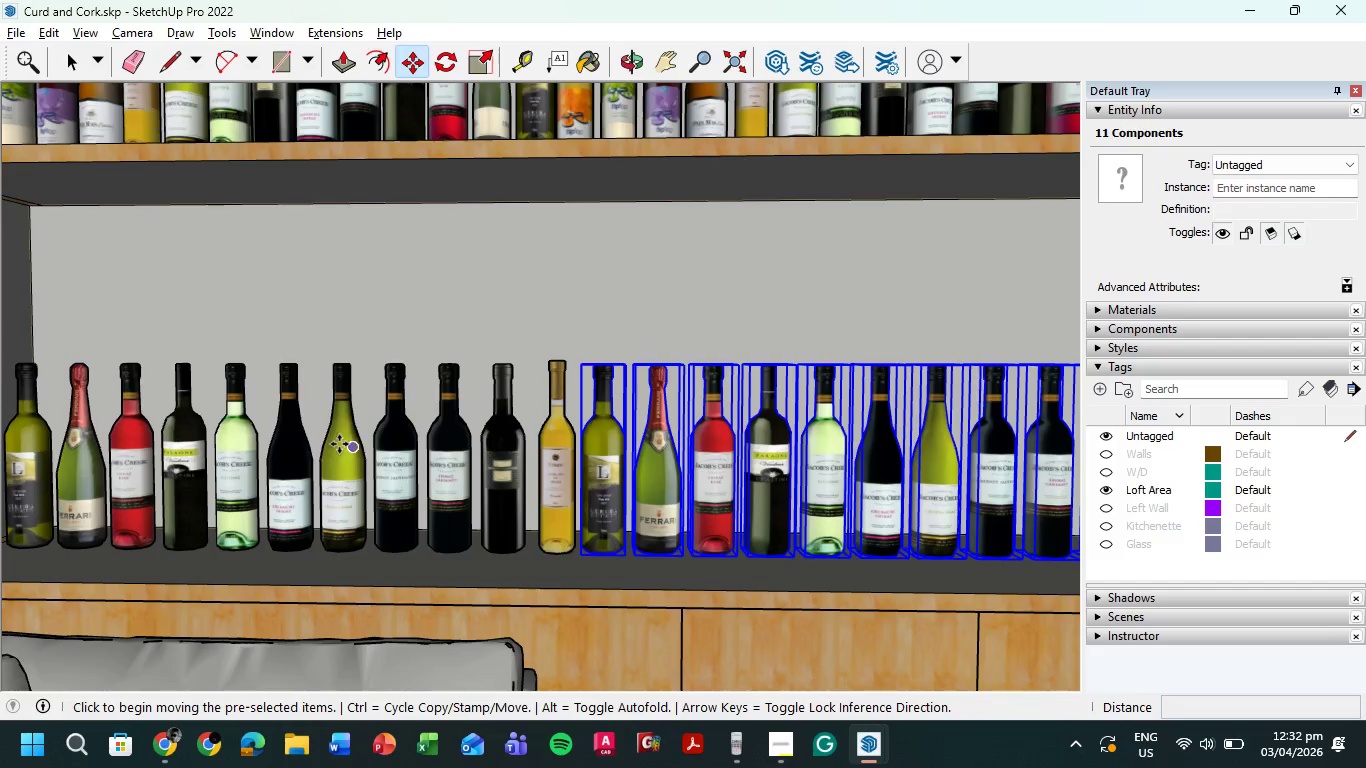 
scroll: coordinate [322, 442], scroll_direction: down, amount: 4.0
 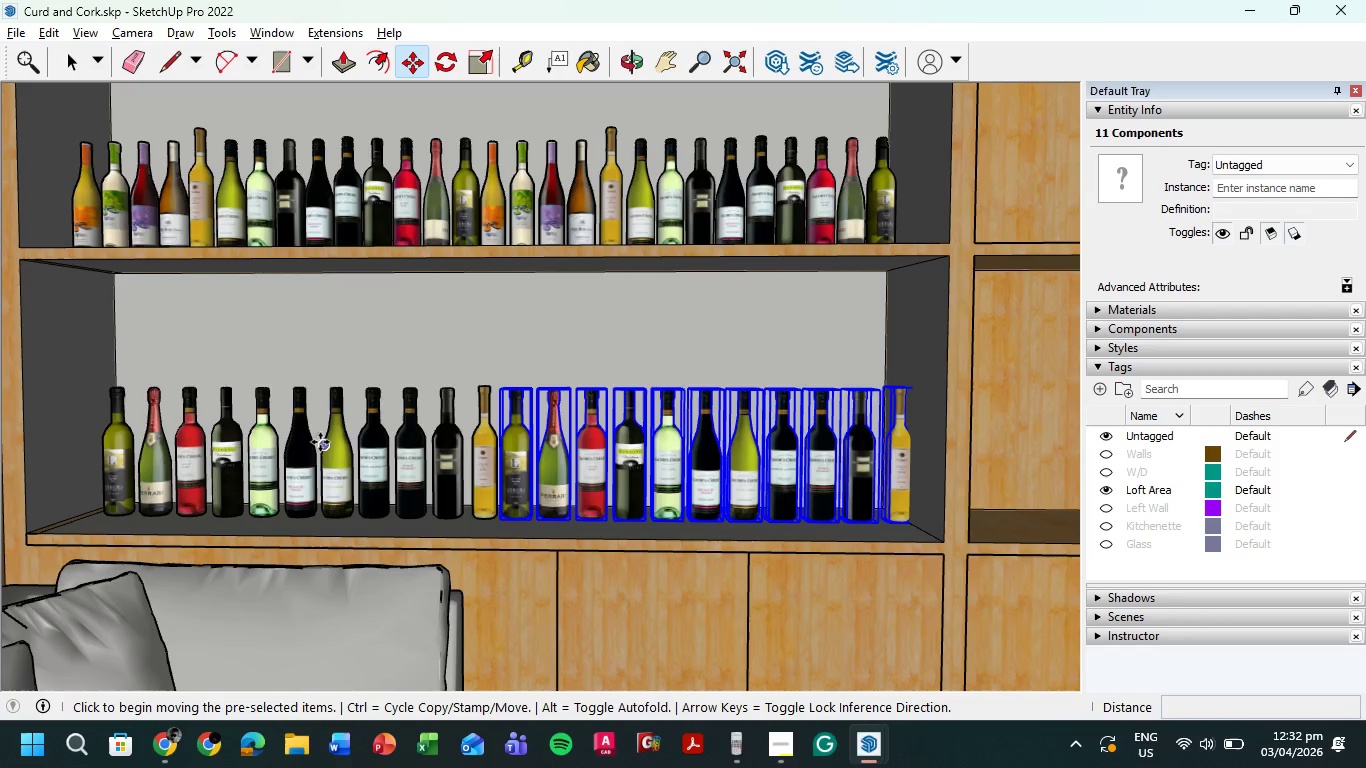 
key(Escape)
 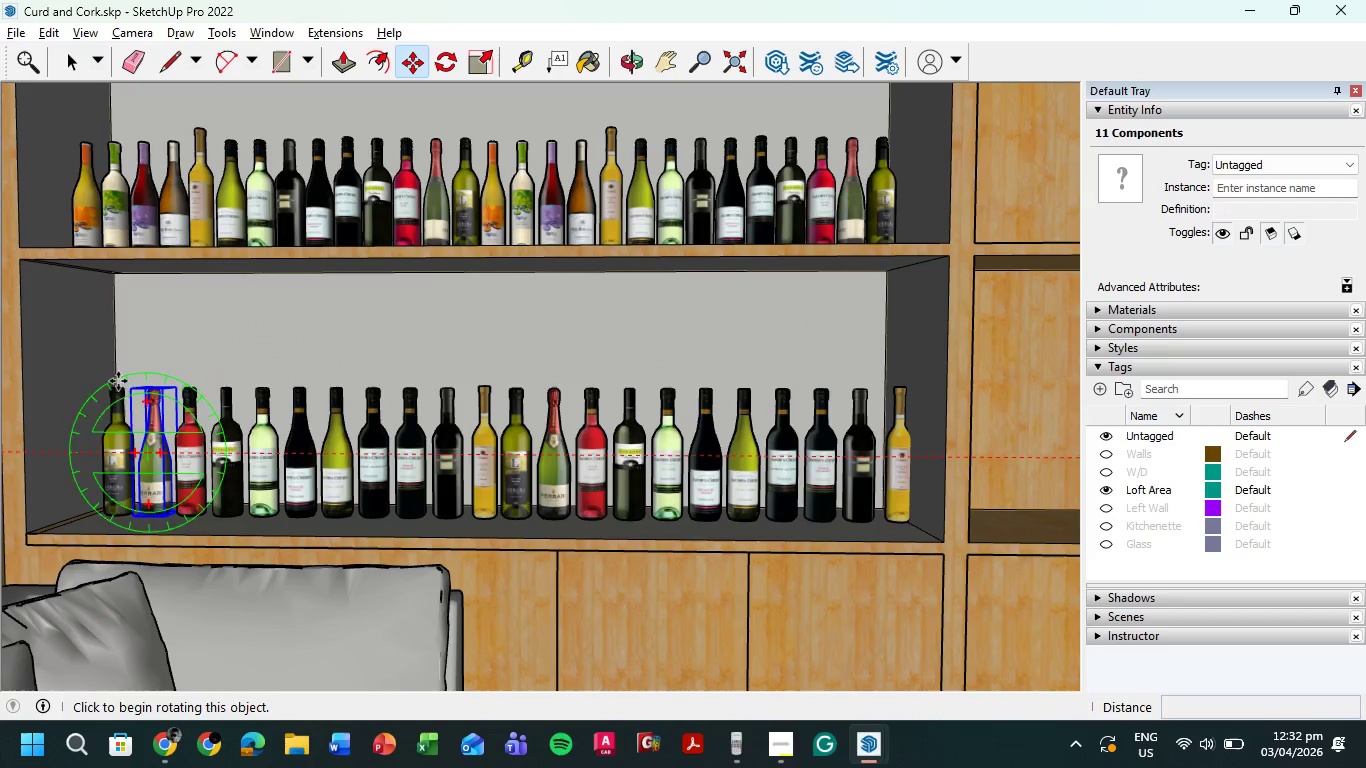 
left_click([68, 63])
 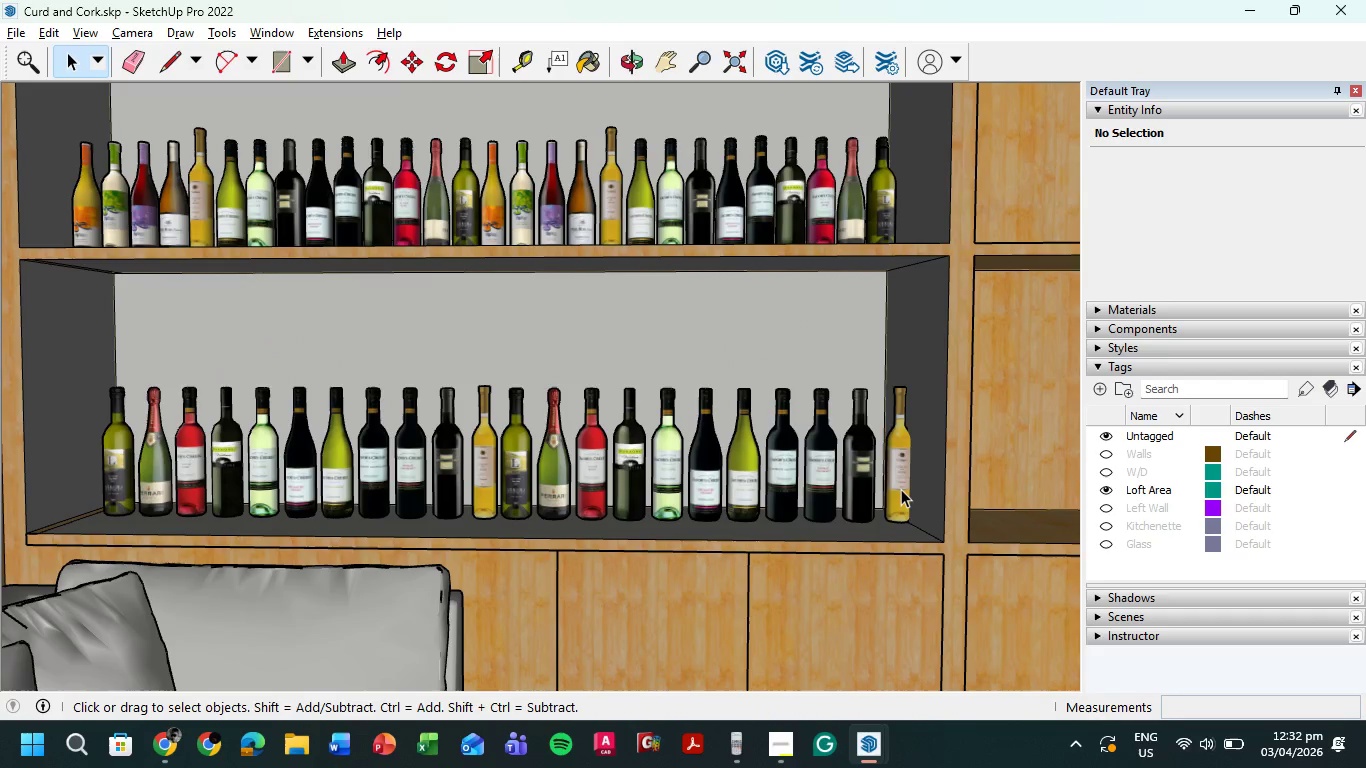 
left_click([899, 487])
 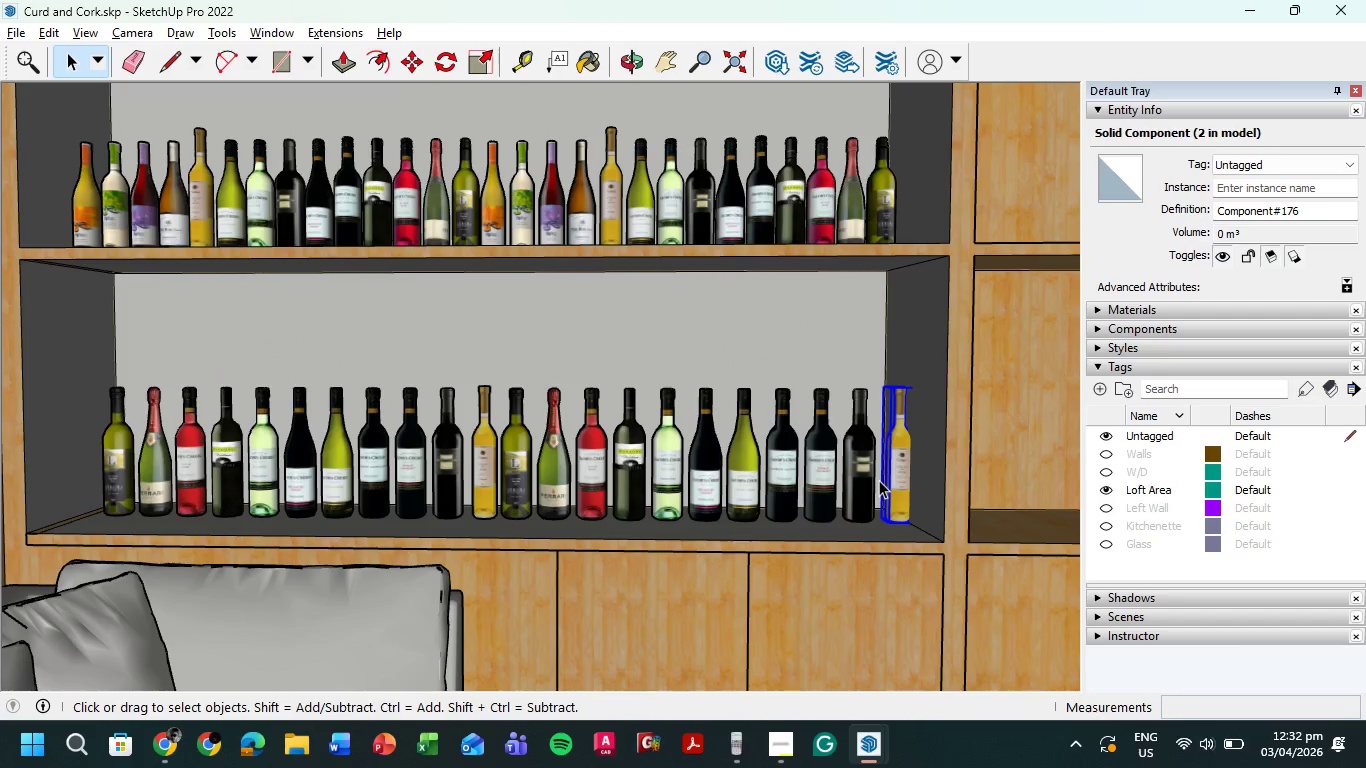 
key(Delete)
 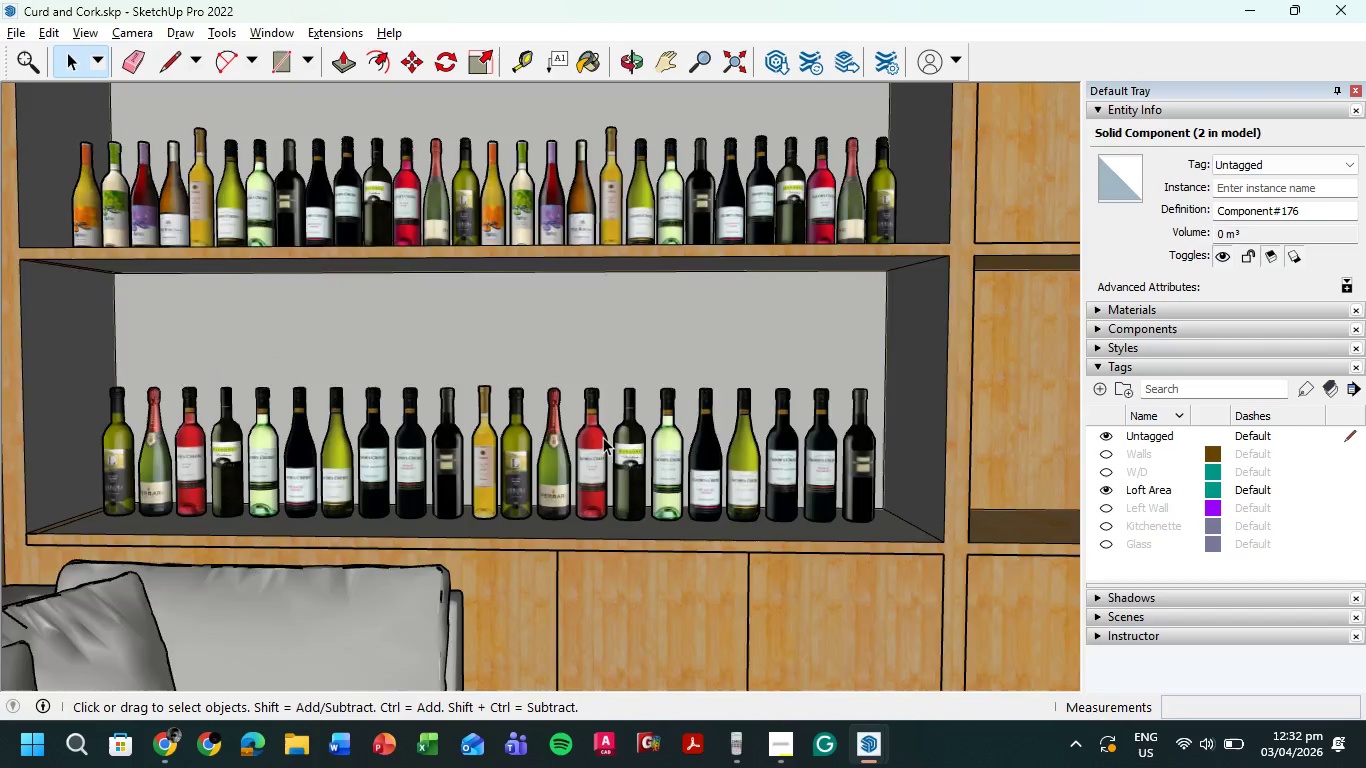 
scroll: coordinate [600, 448], scroll_direction: down, amount: 13.0
 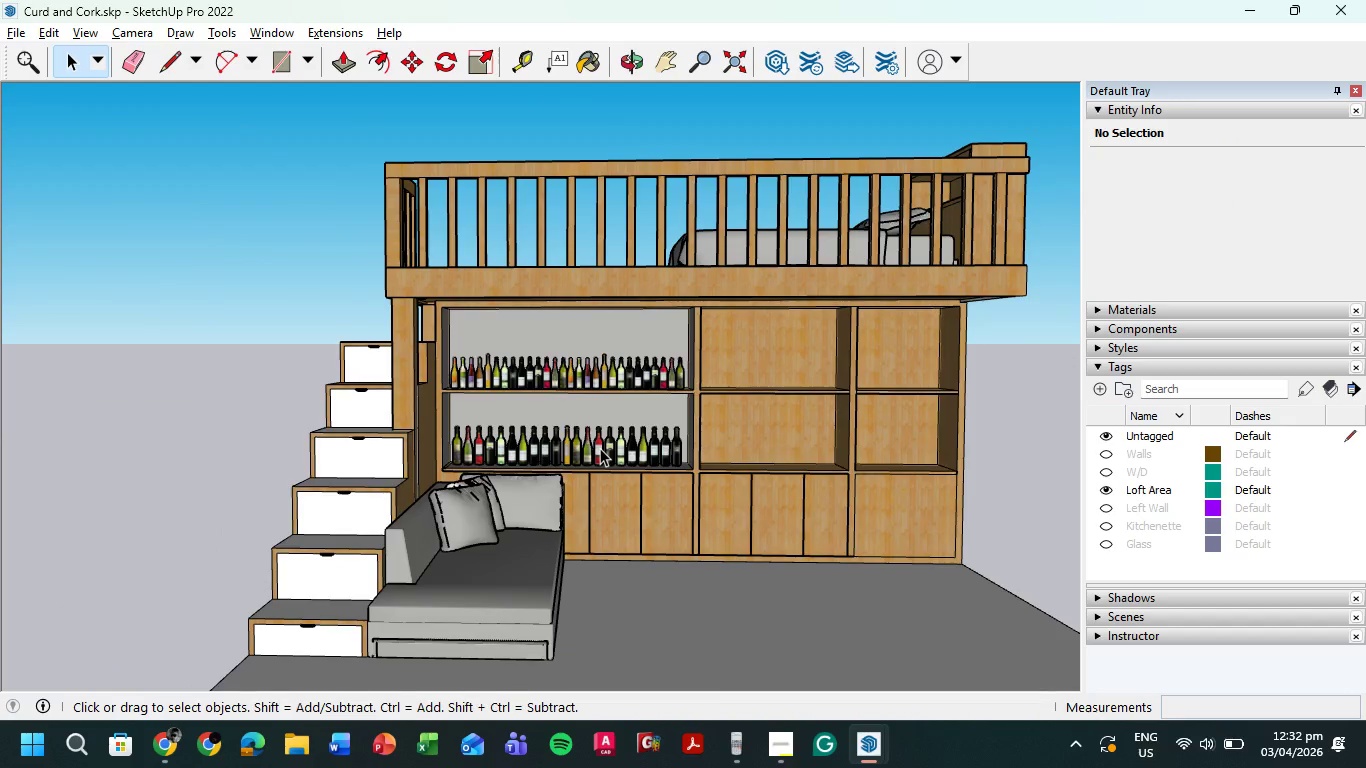 
scroll: coordinate [600, 448], scroll_direction: up, amount: 2.0
 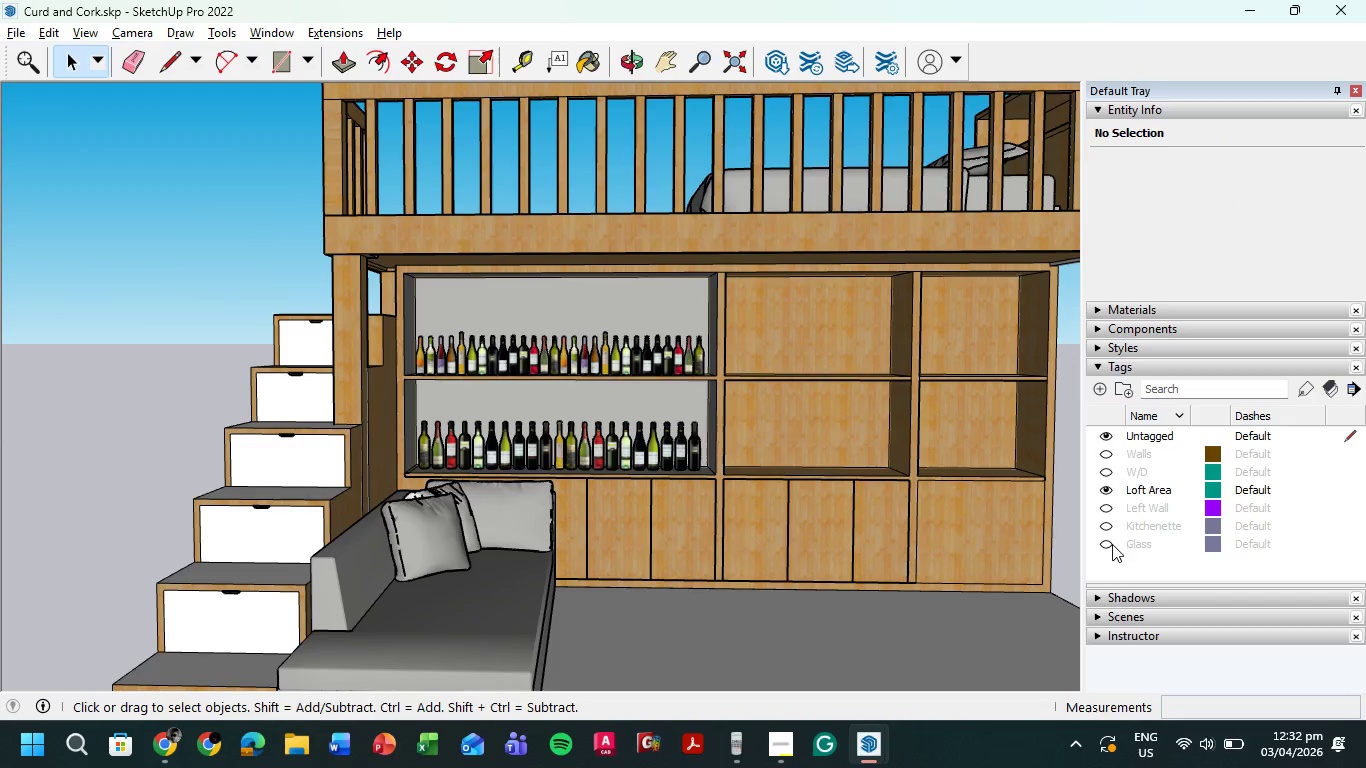 
left_click([1109, 547])
 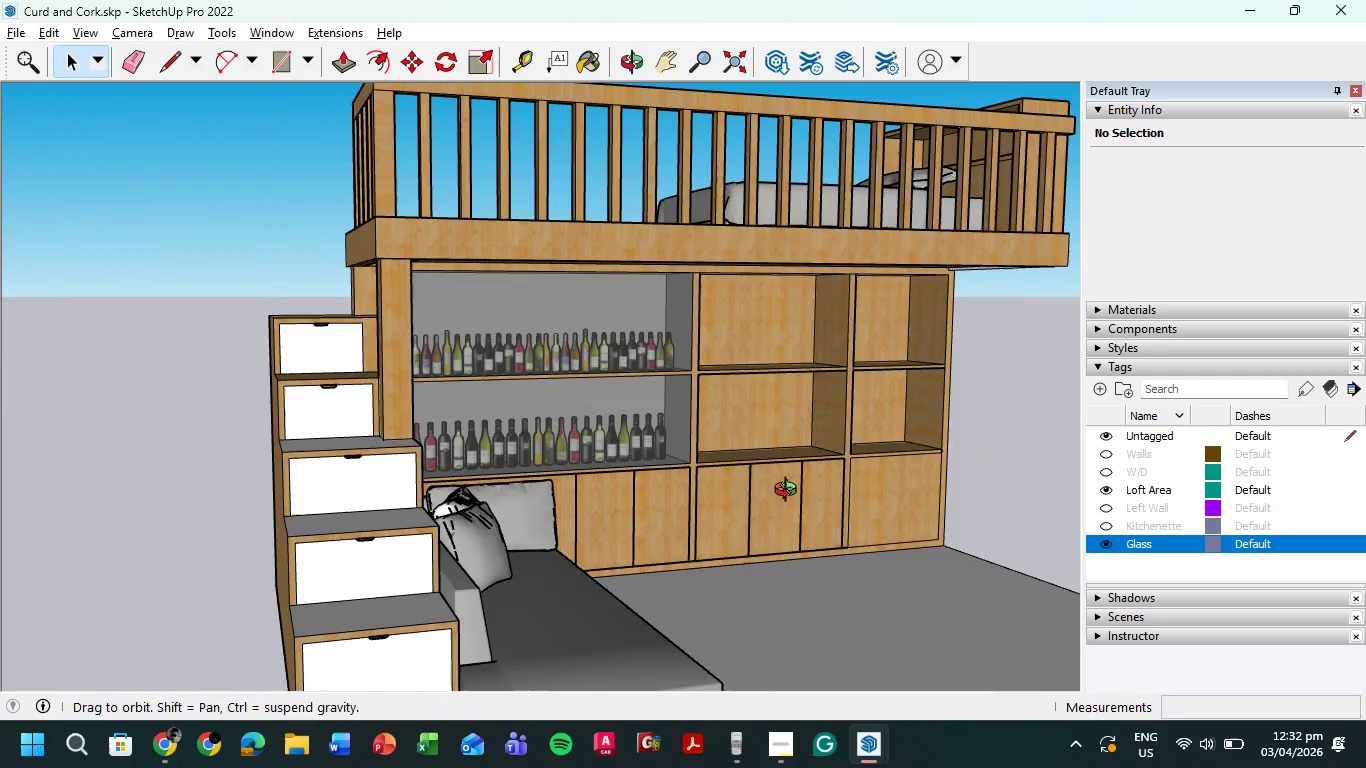 
wait(5.95)
 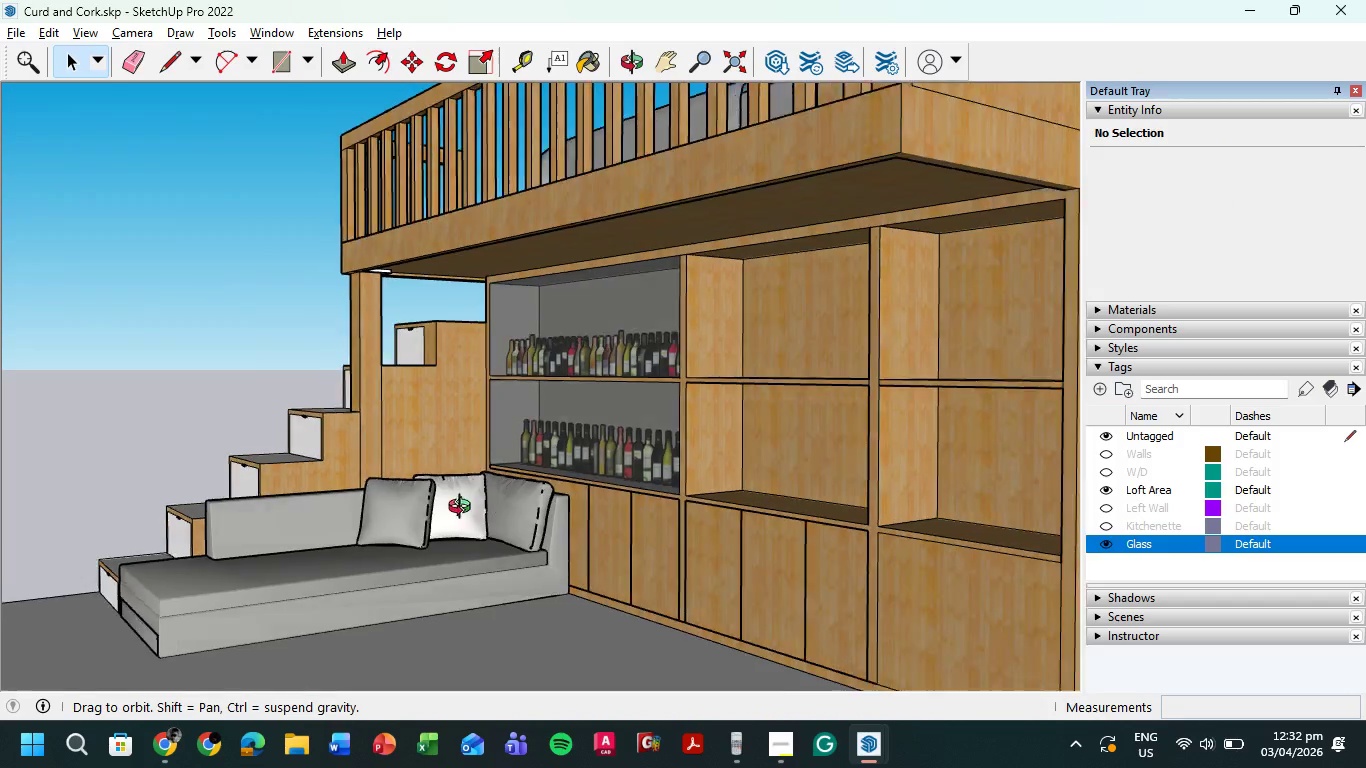 
scroll: coordinate [727, 360], scroll_direction: none, amount: 0.0
 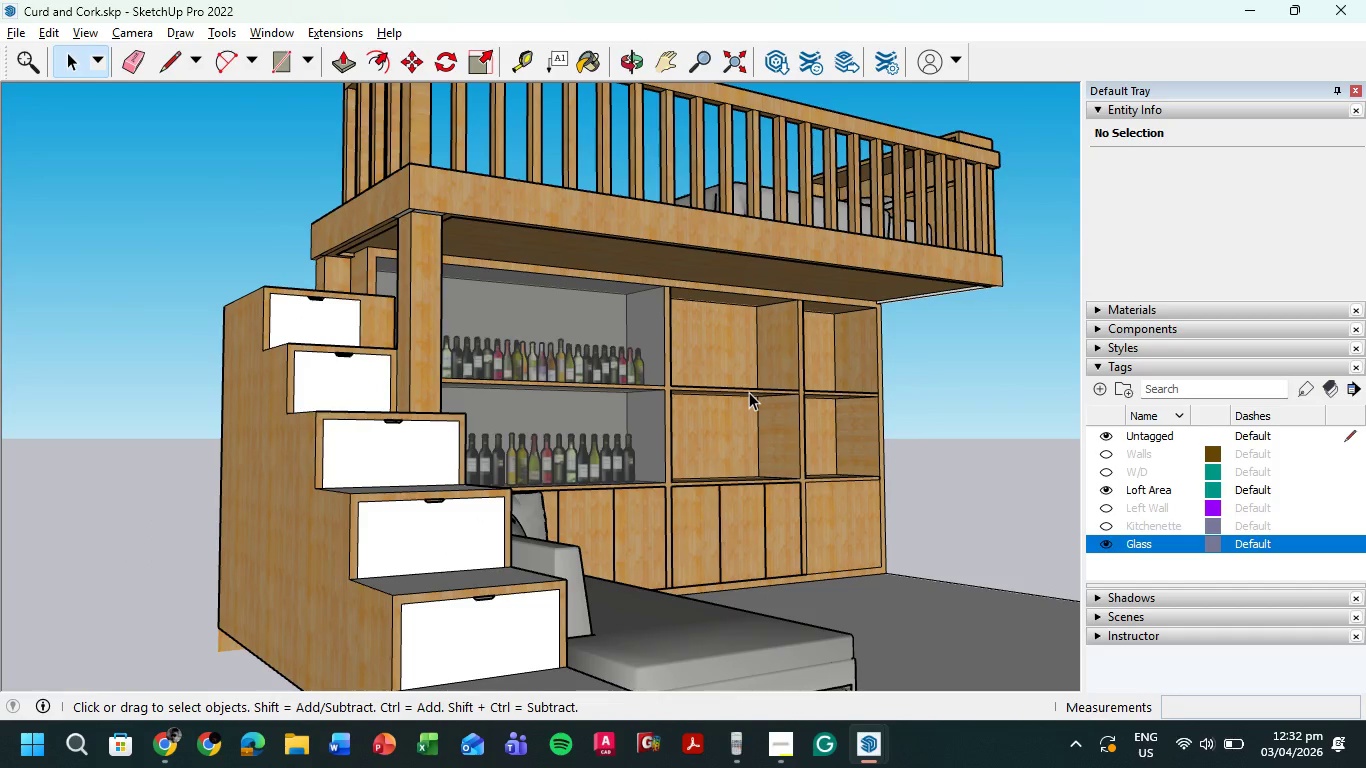 
scroll: coordinate [776, 390], scroll_direction: down, amount: 4.0
 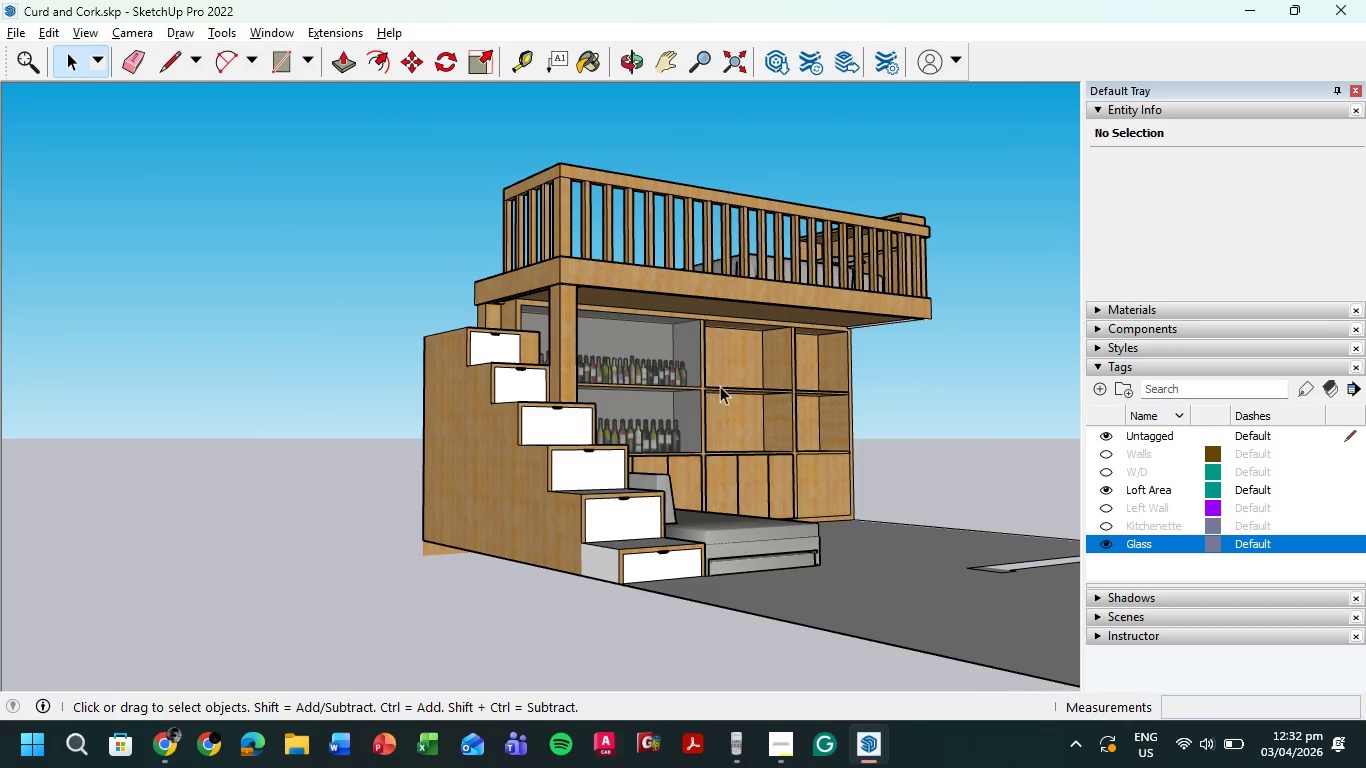 
hold_key(key=ShiftLeft, duration=0.48)
 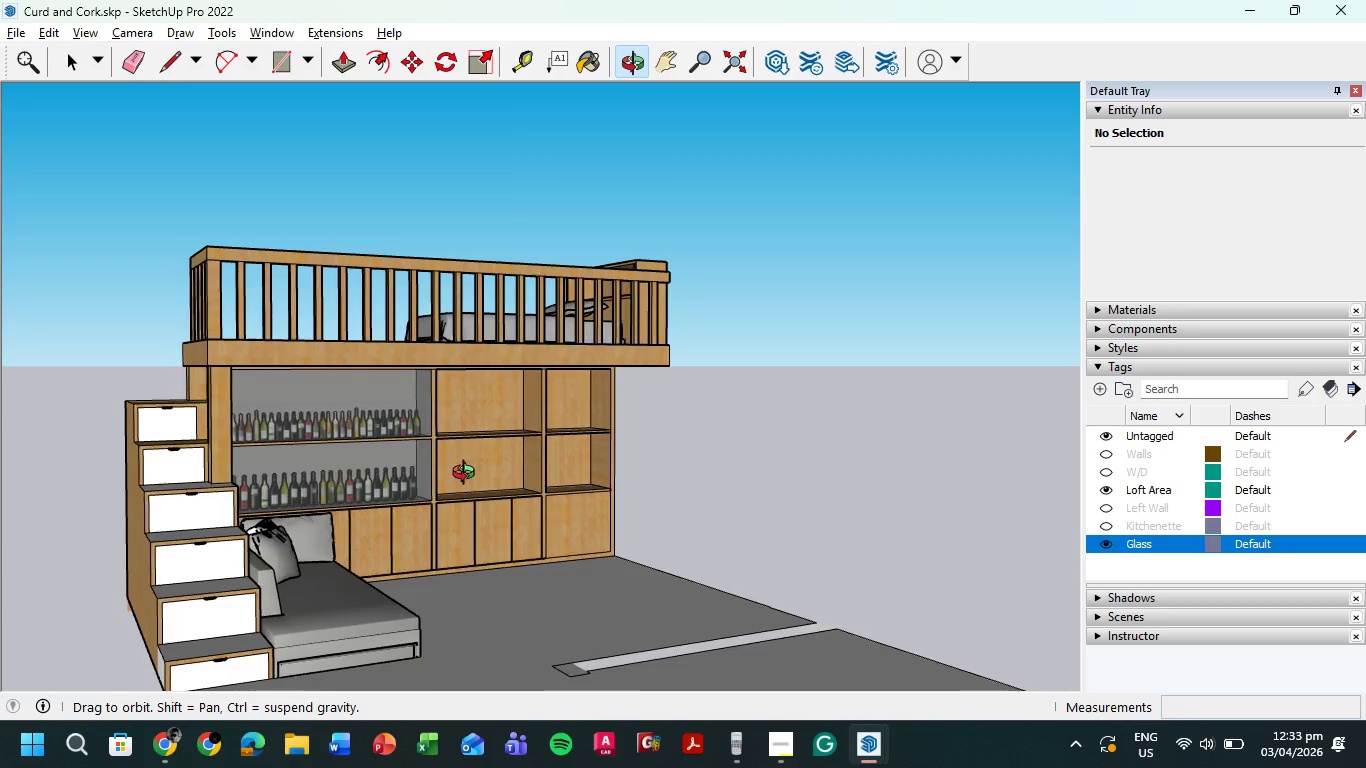 
hold_key(key=ShiftLeft, duration=0.44)
 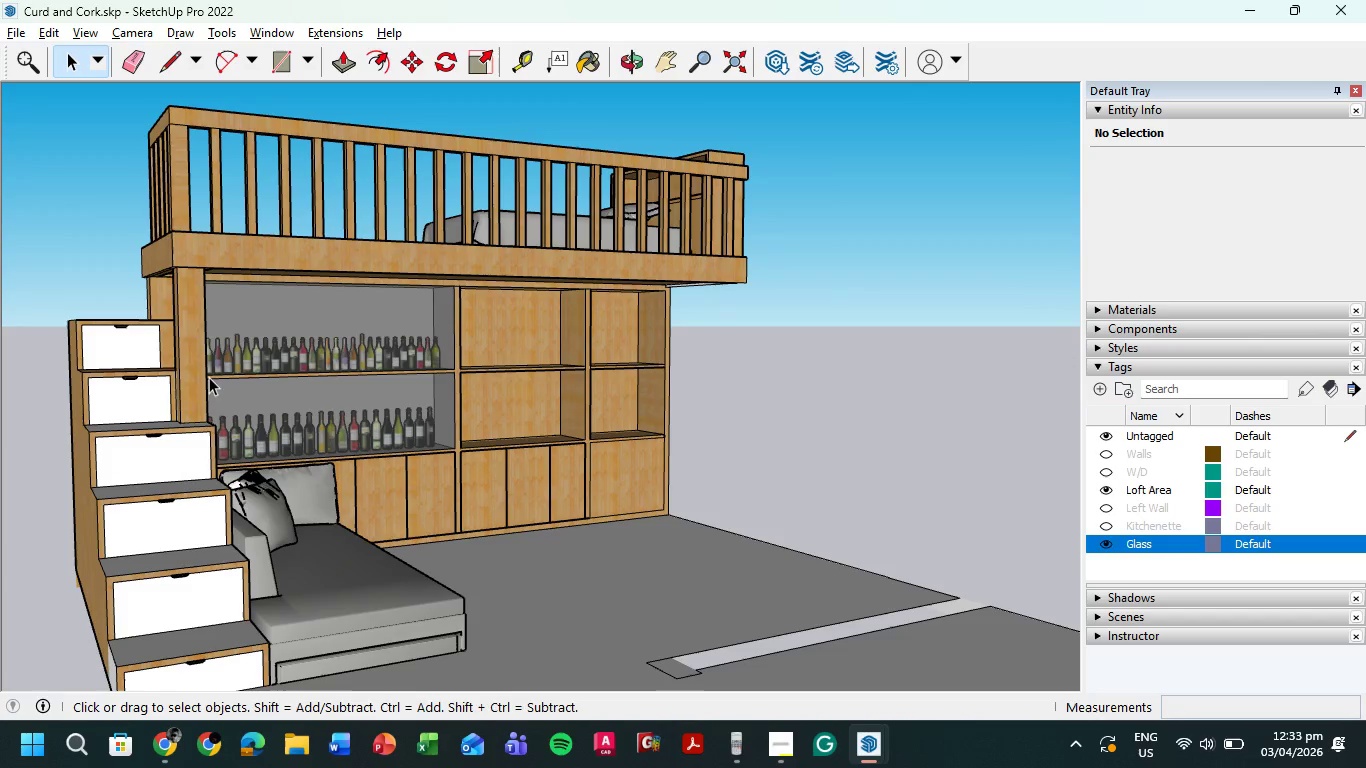 
scroll: coordinate [419, 393], scroll_direction: up, amount: 2.0
 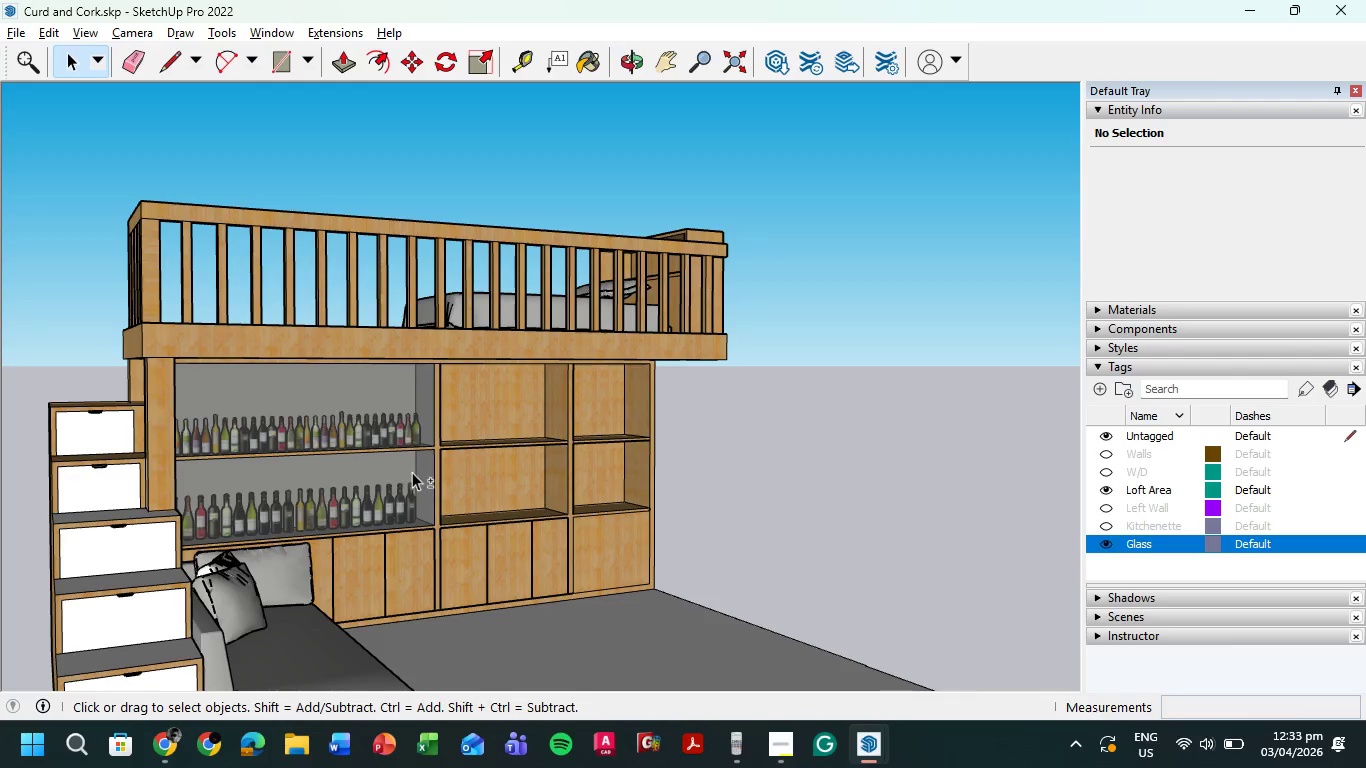 
scroll: coordinate [136, 308], scroll_direction: down, amount: 4.0
 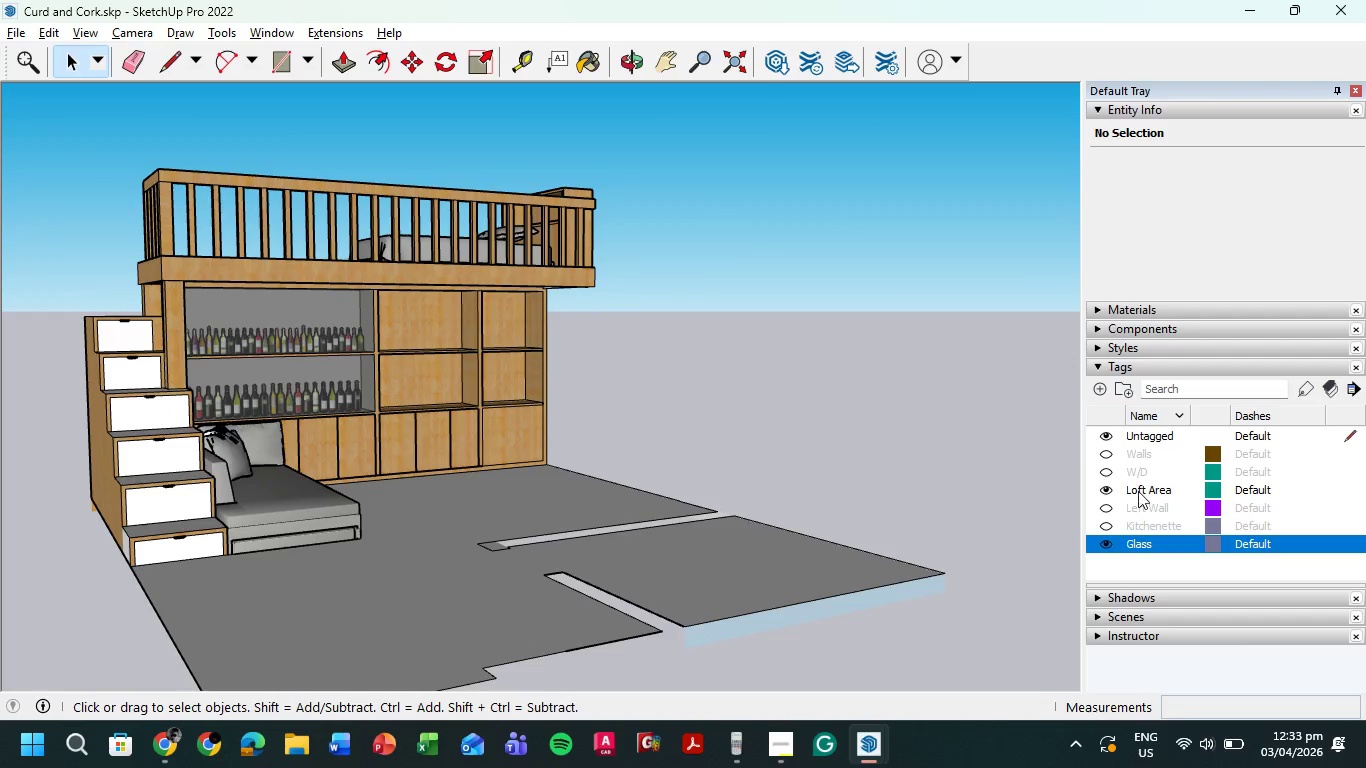 
left_click([1106, 456])
 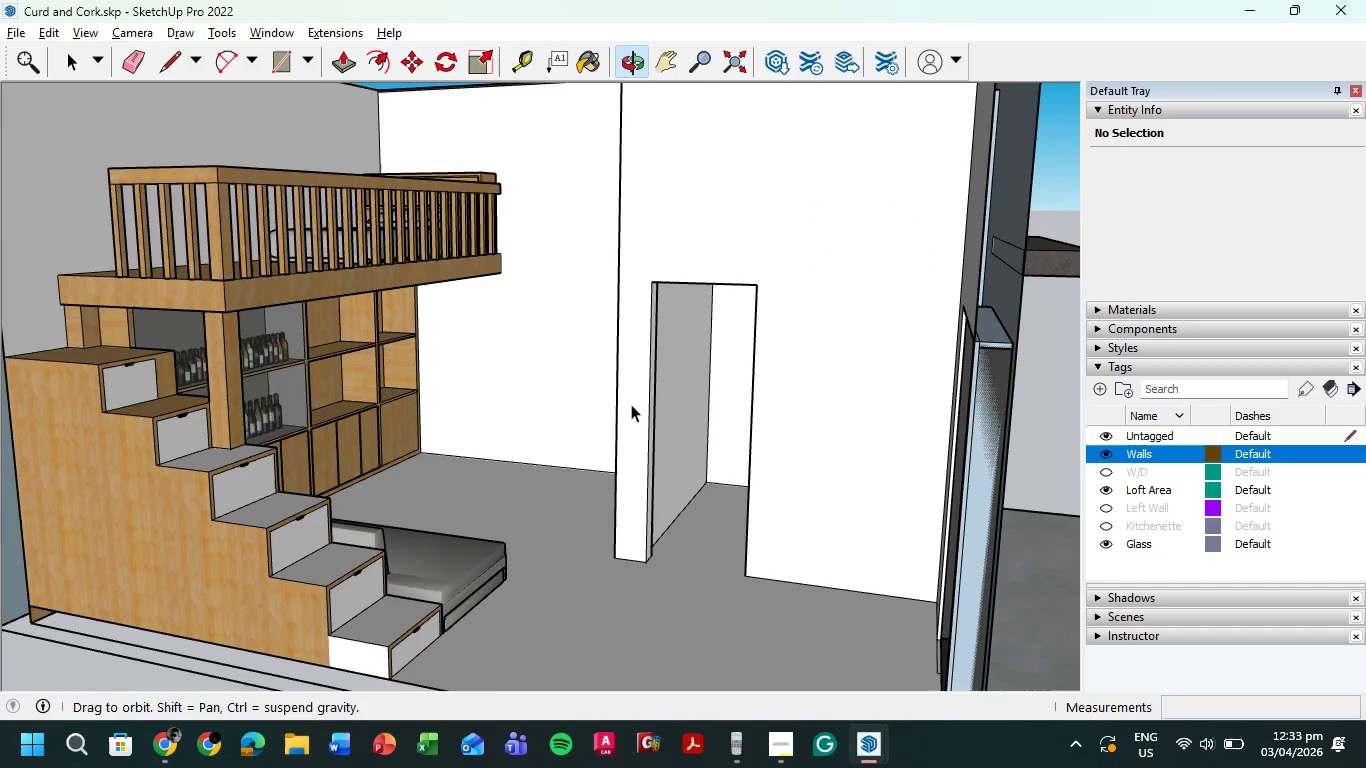 
wait(5.17)
 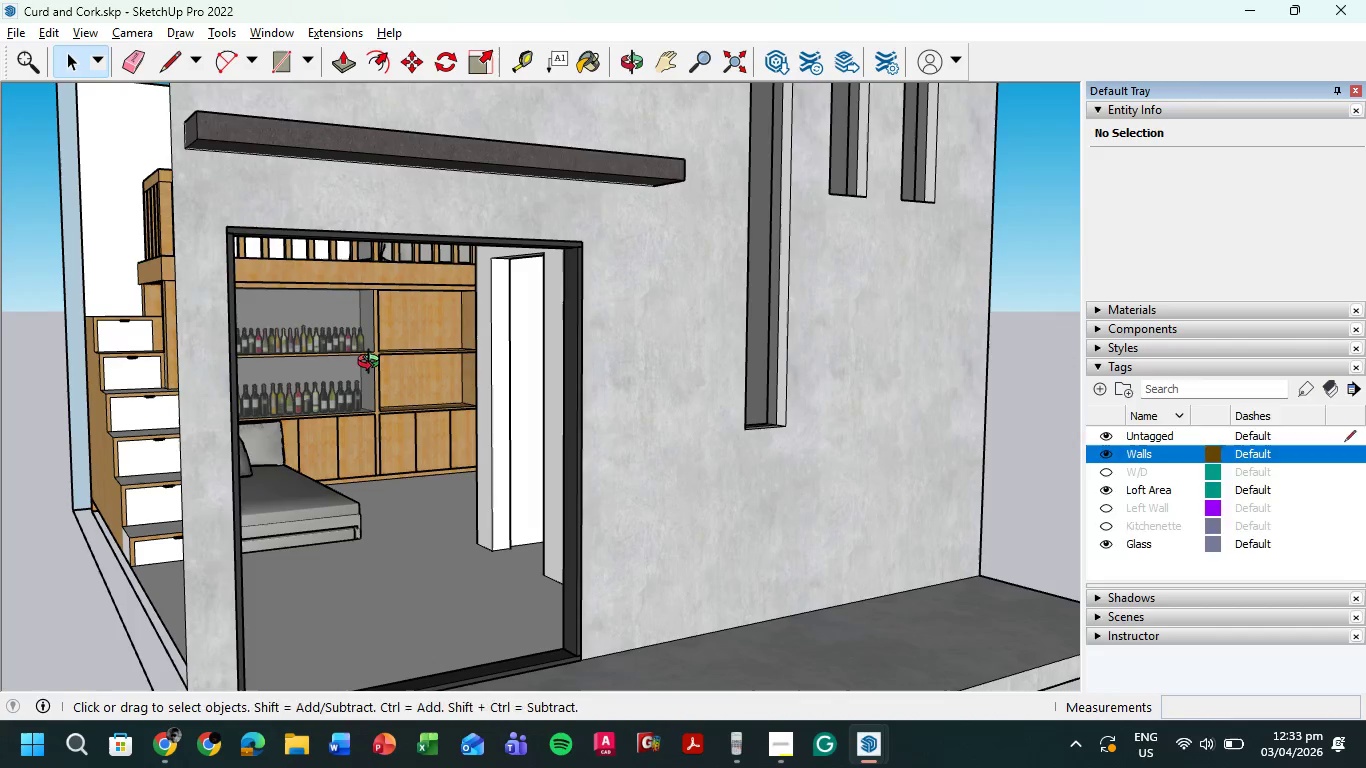 
left_click([1109, 528])
 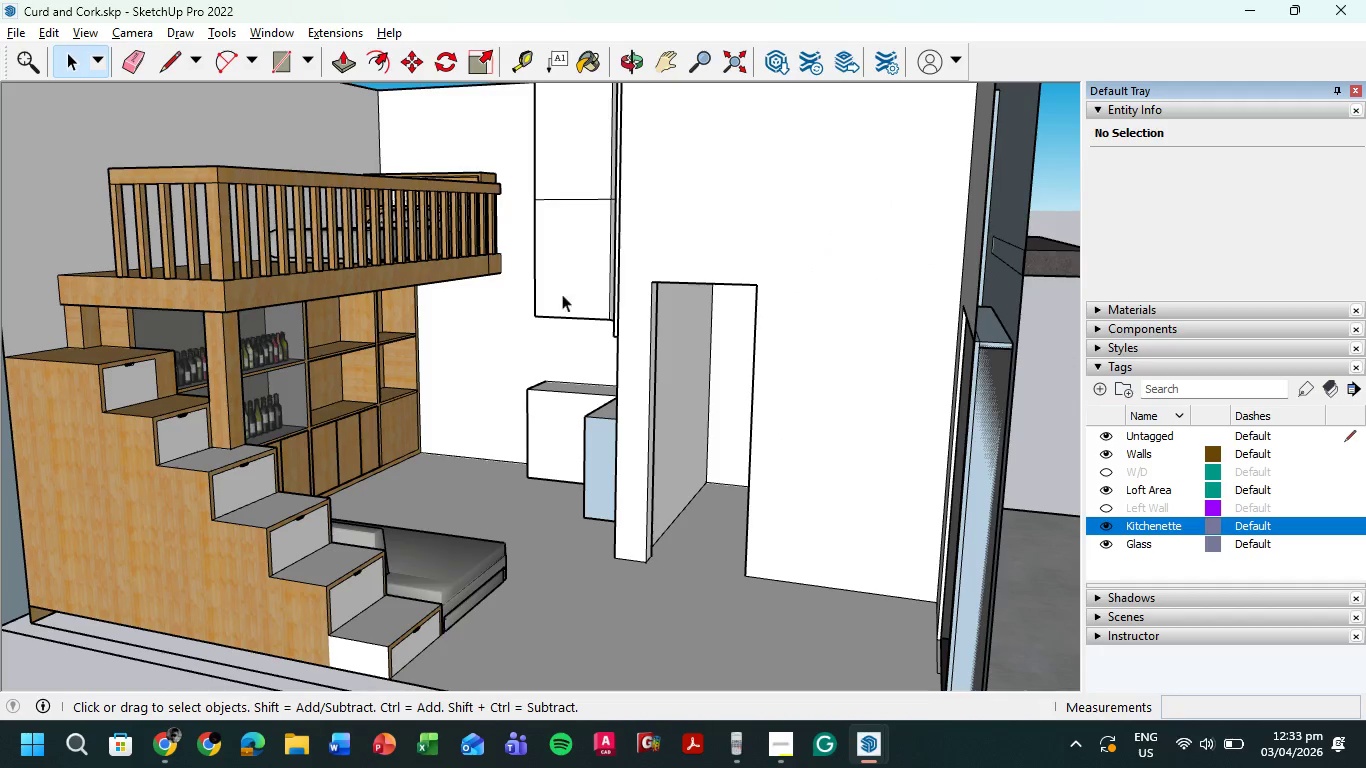 
hold_key(key=ShiftLeft, duration=0.56)
 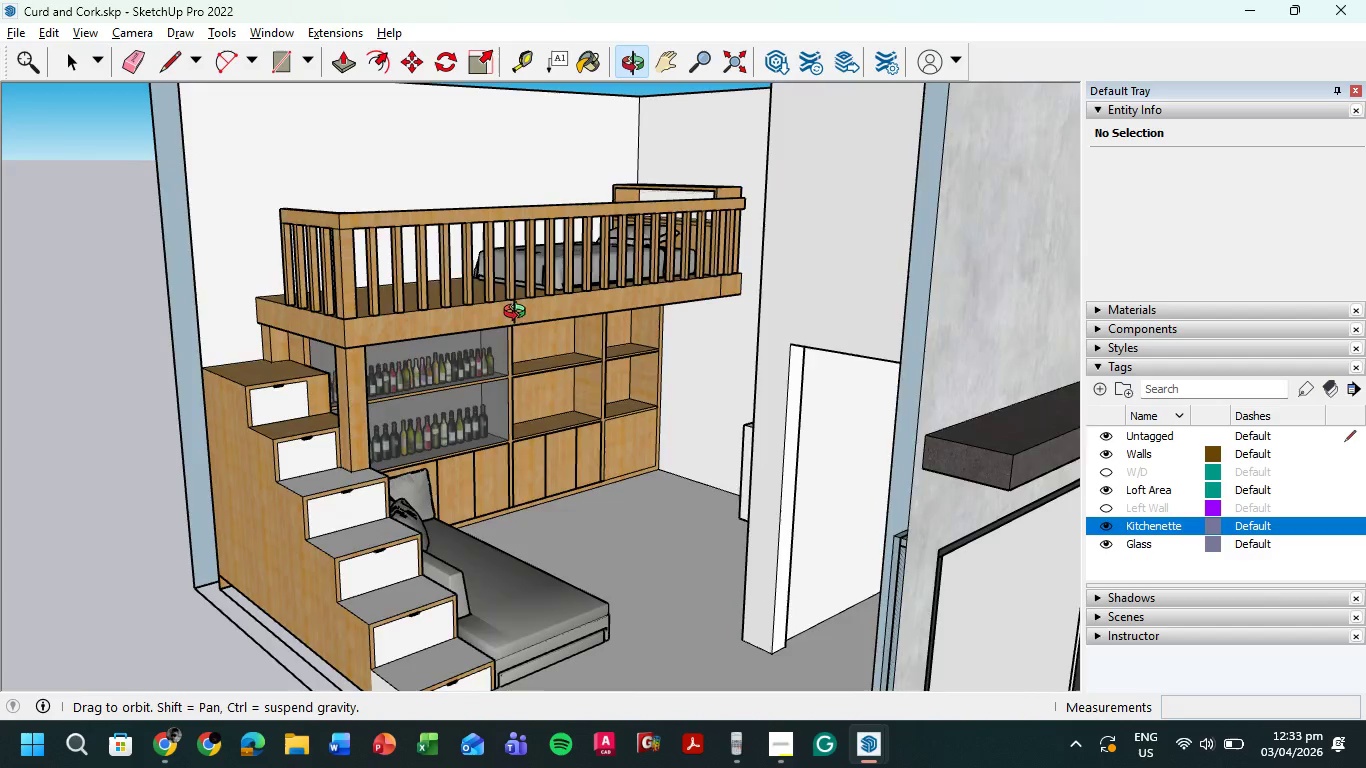 
scroll: coordinate [526, 355], scroll_direction: up, amount: 6.0
 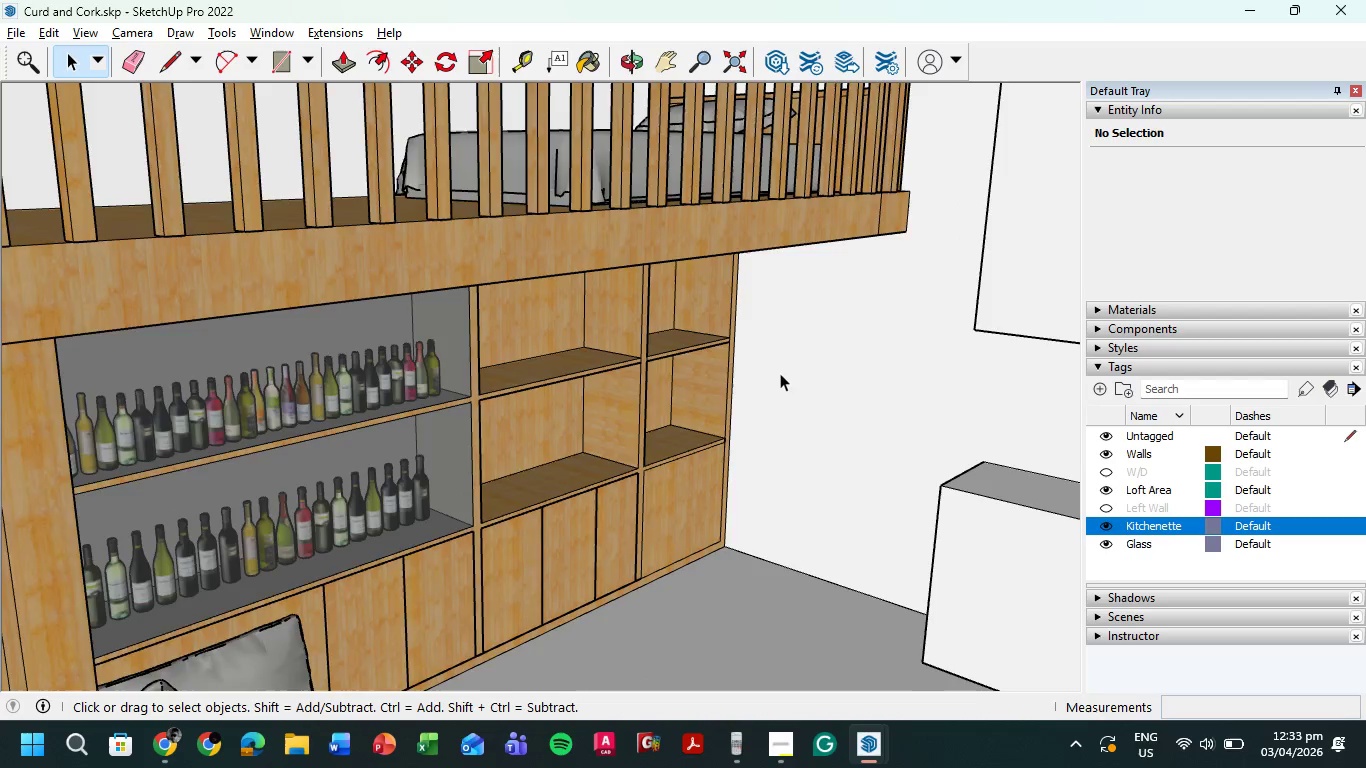 
hold_key(key=ShiftLeft, duration=0.38)
 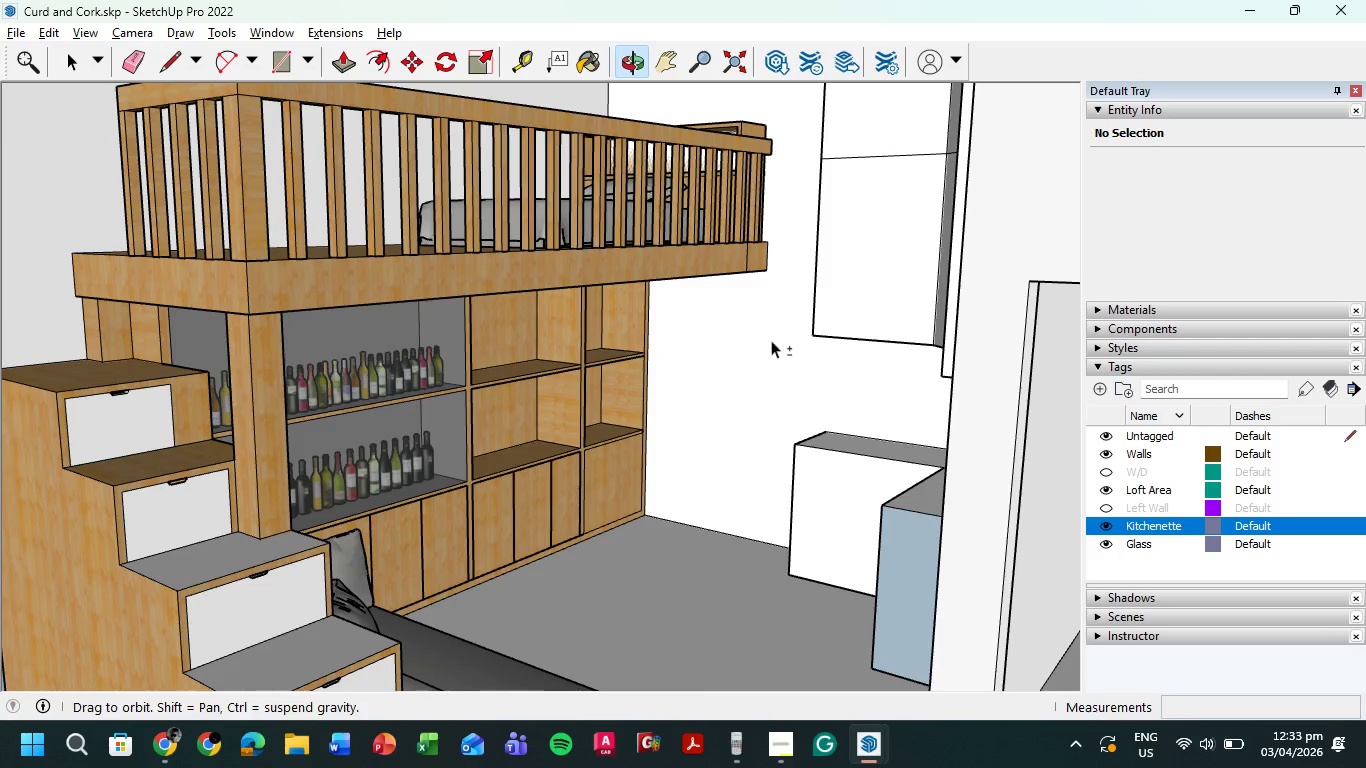 
scroll: coordinate [783, 372], scroll_direction: down, amount: 3.0
 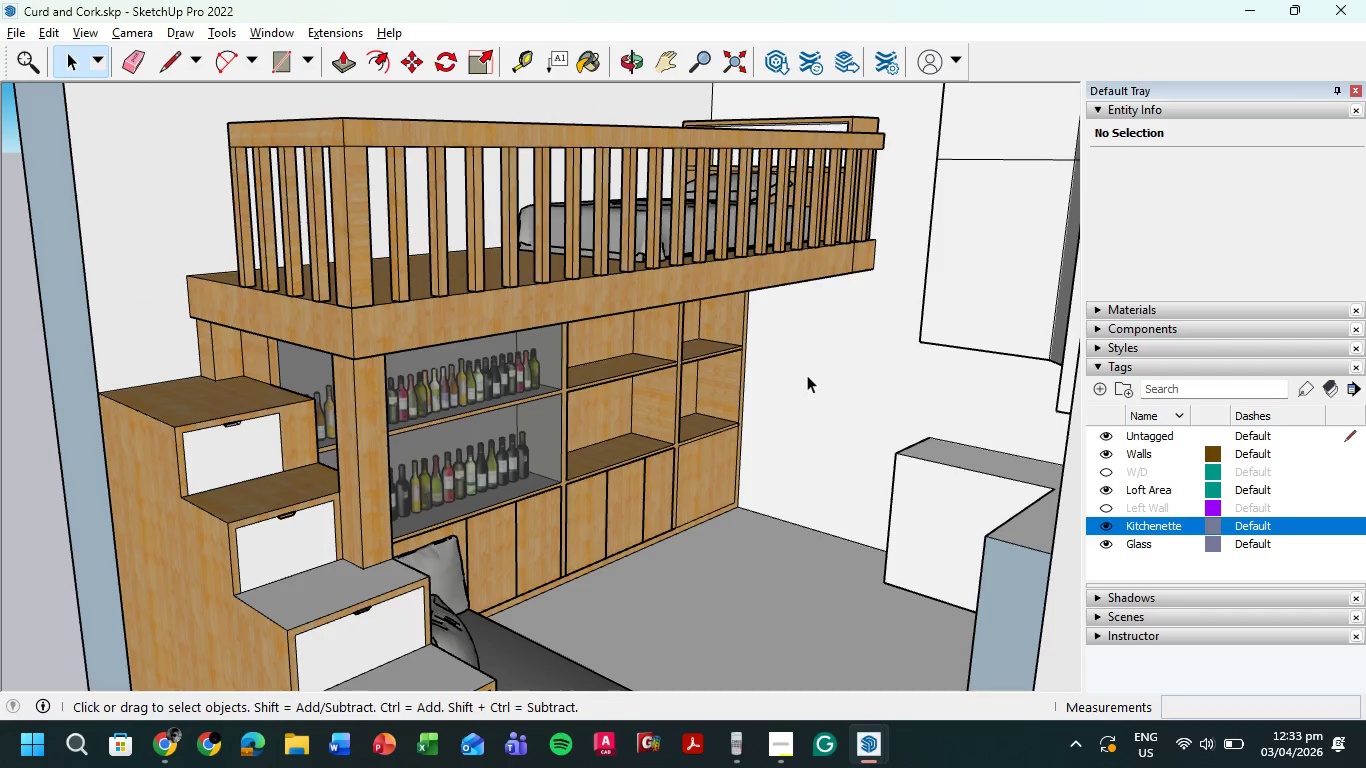 
scroll: coordinate [664, 388], scroll_direction: up, amount: 7.0
 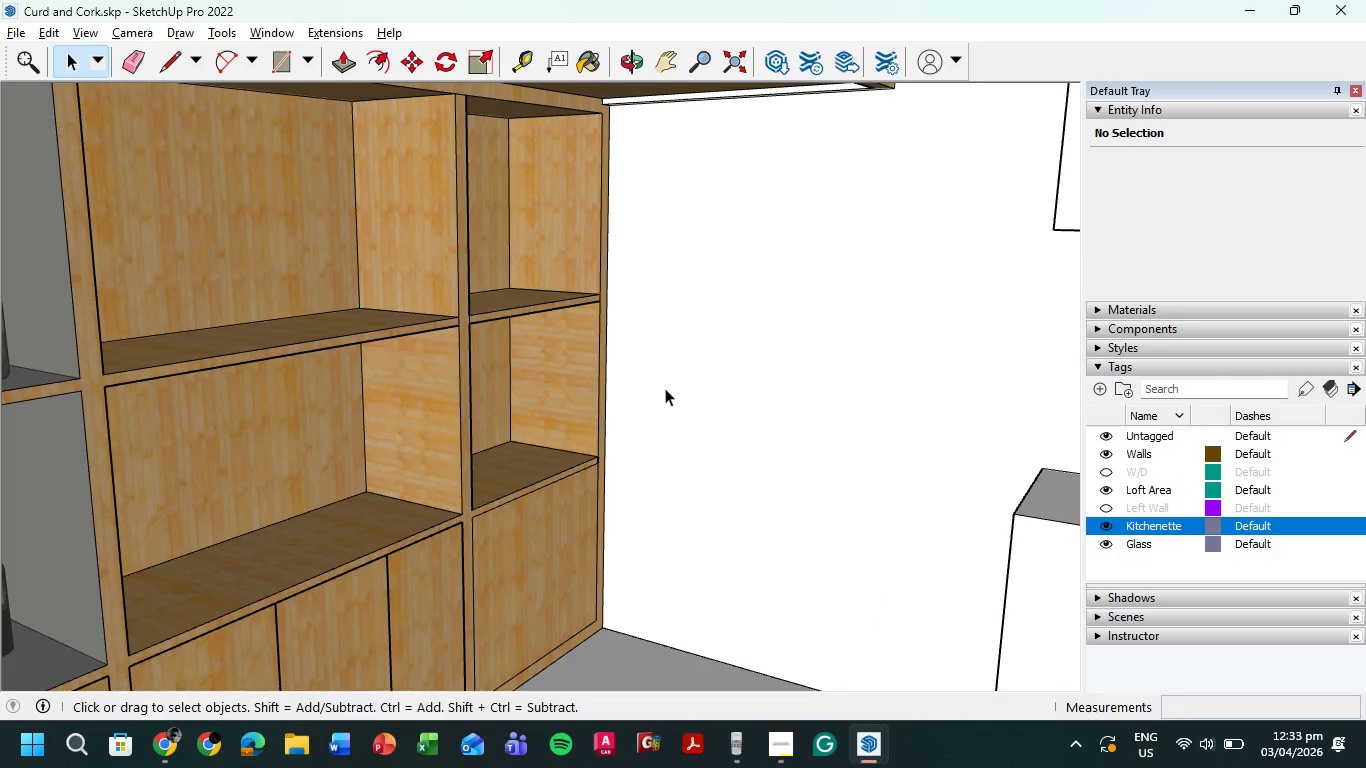 
scroll: coordinate [665, 388], scroll_direction: down, amount: 3.0
 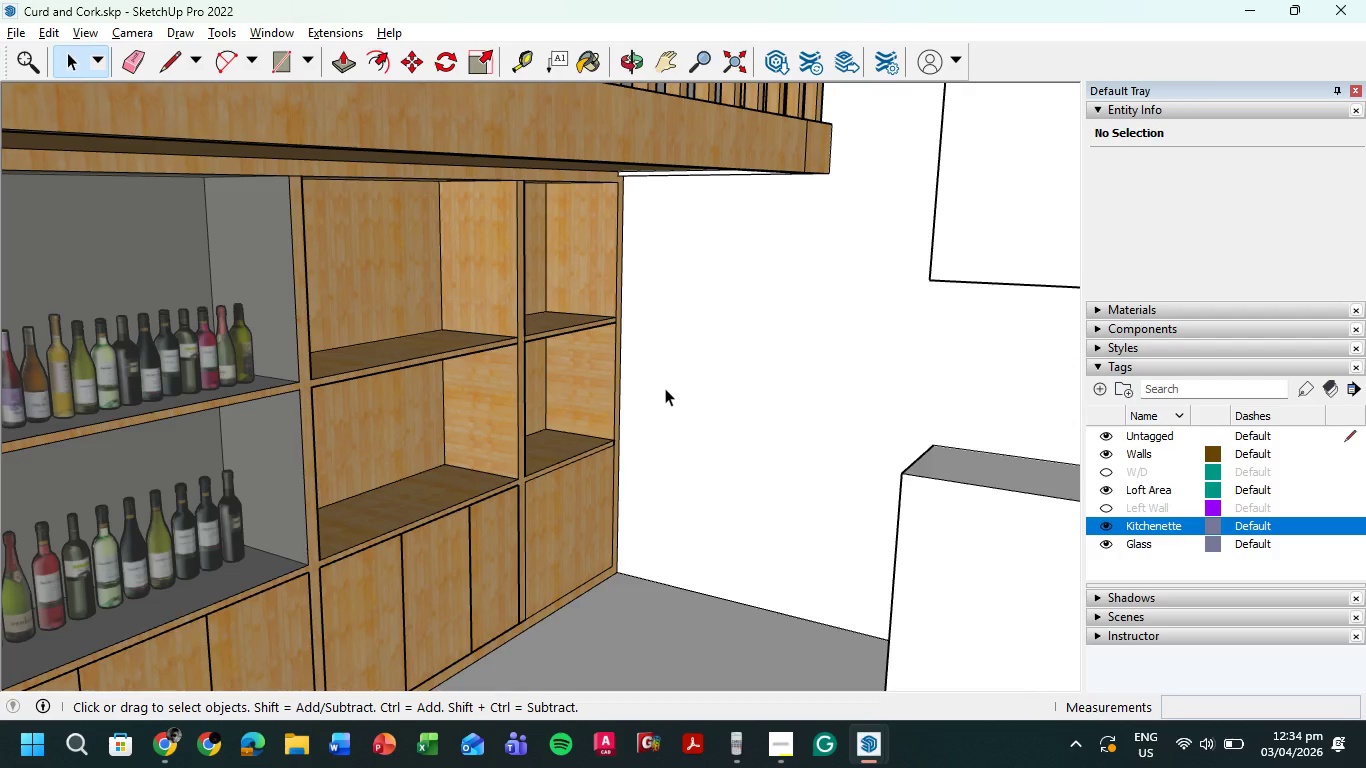 
wait(44.7)
 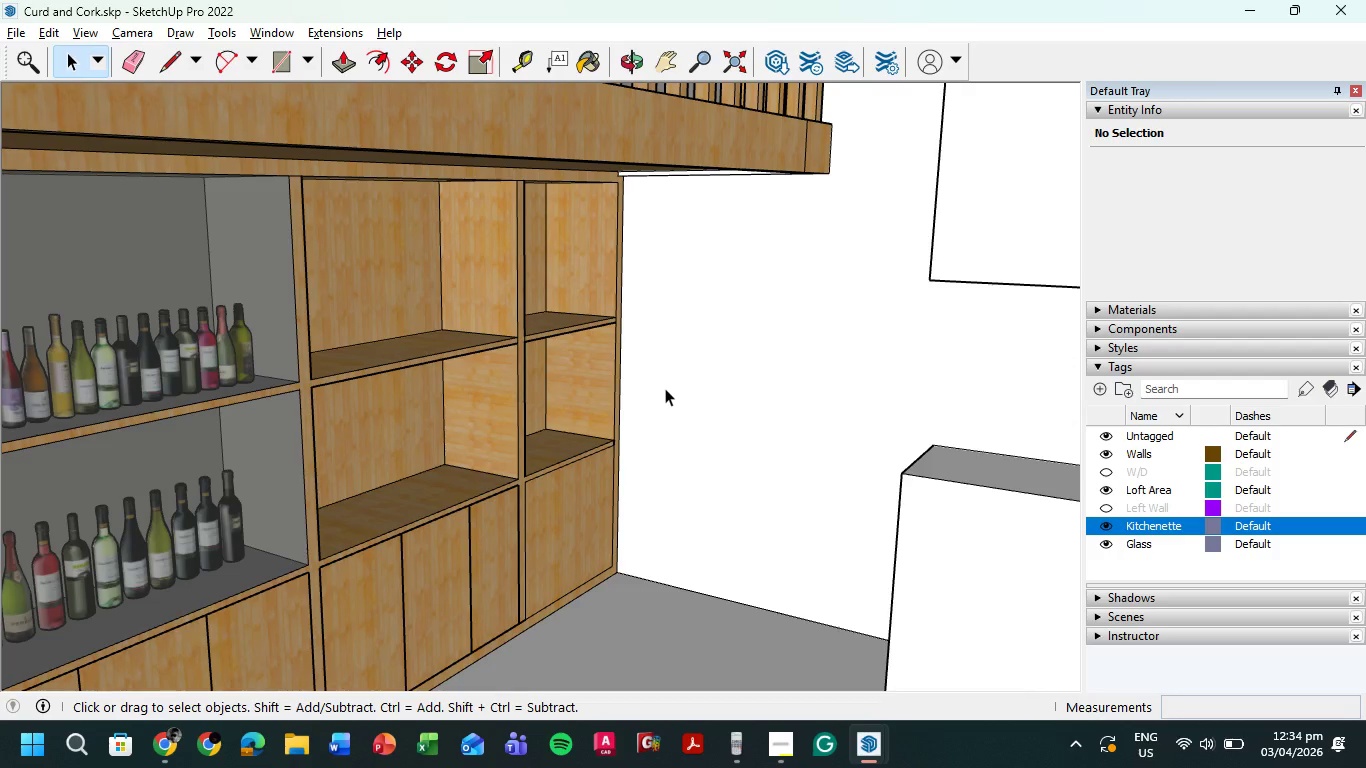 
scroll: coordinate [651, 362], scroll_direction: down, amount: 8.0
 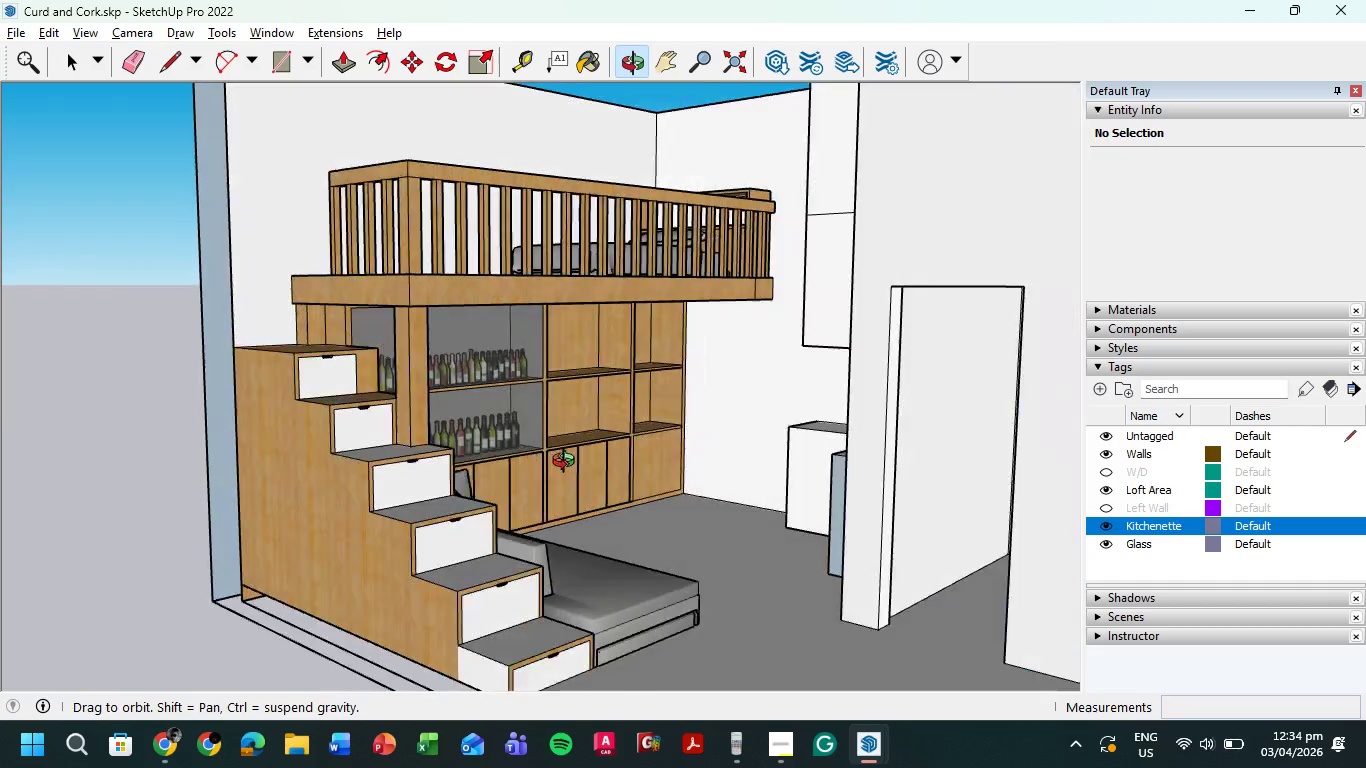 
scroll: coordinate [651, 434], scroll_direction: up, amount: 1.0
 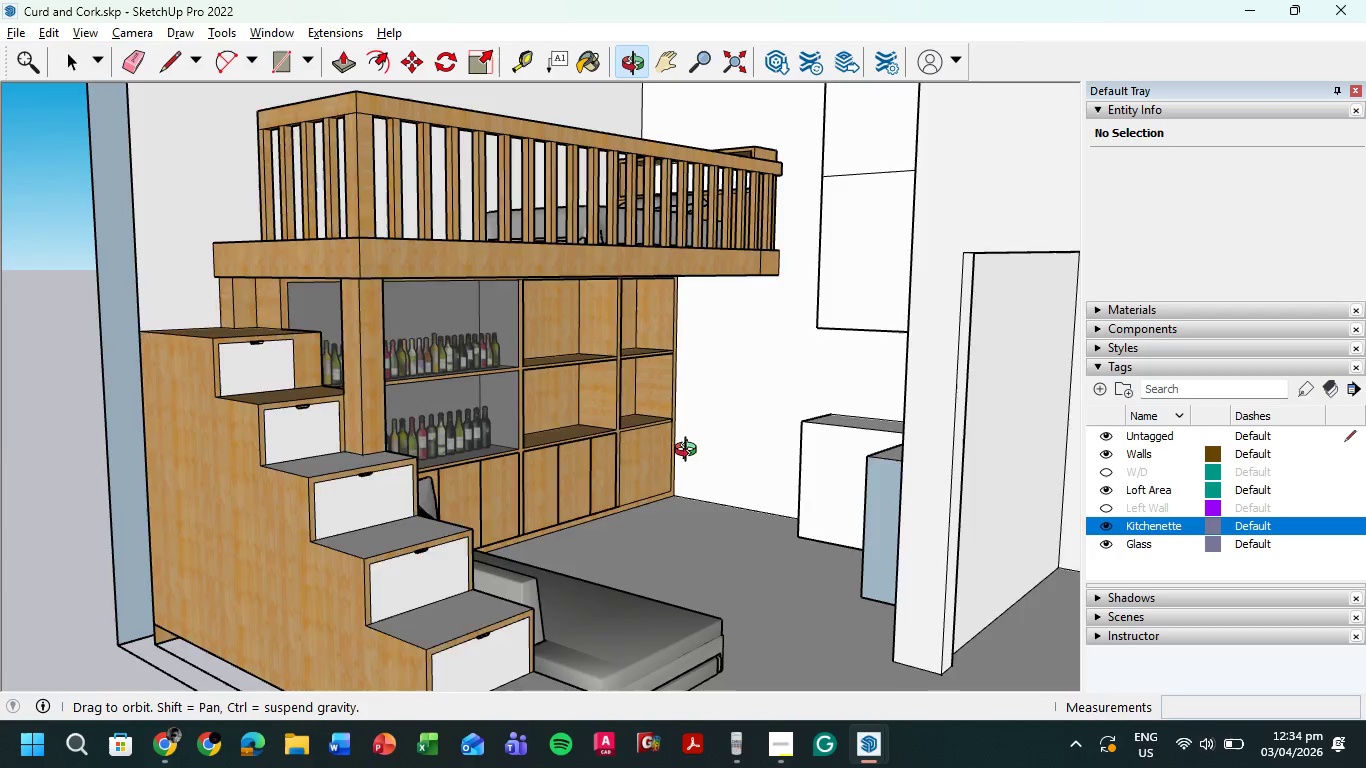 
wait(5.51)
 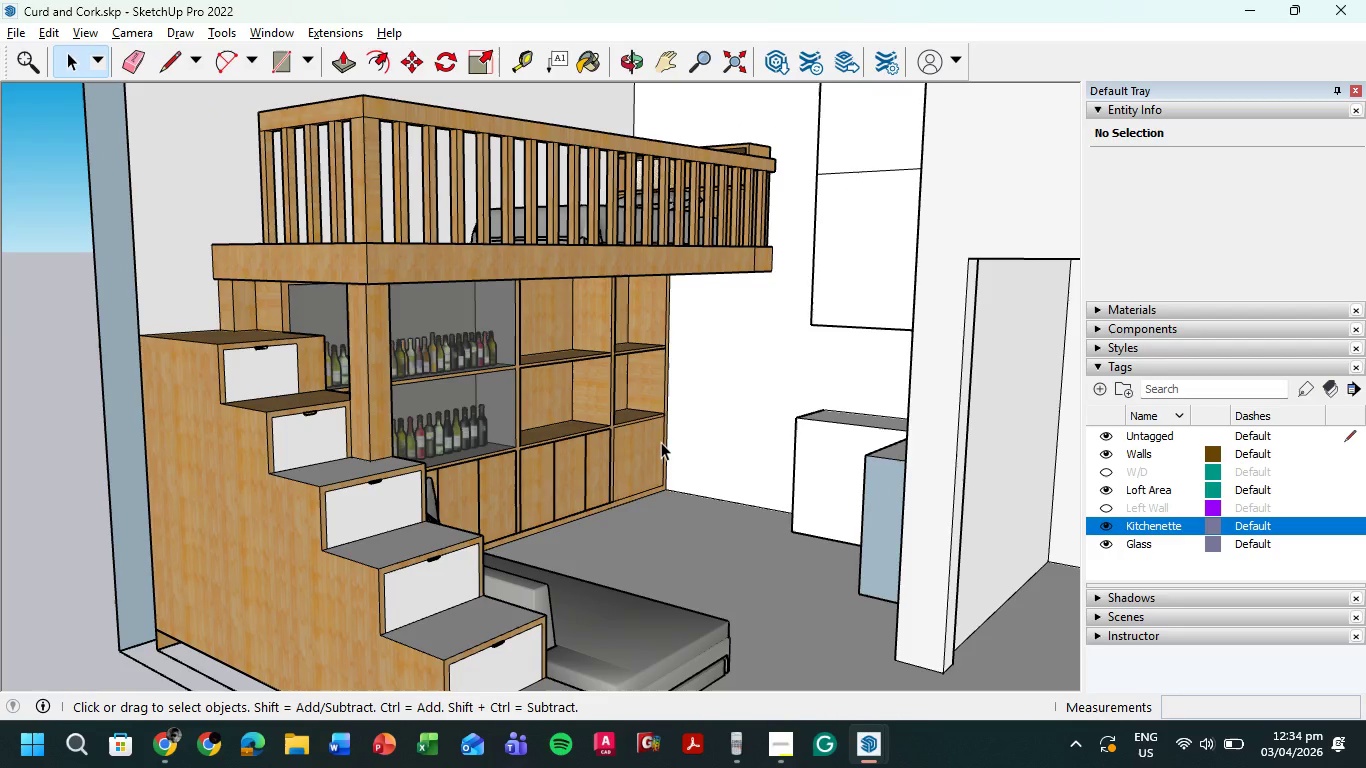 
scroll: coordinate [619, 445], scroll_direction: none, amount: 0.0
 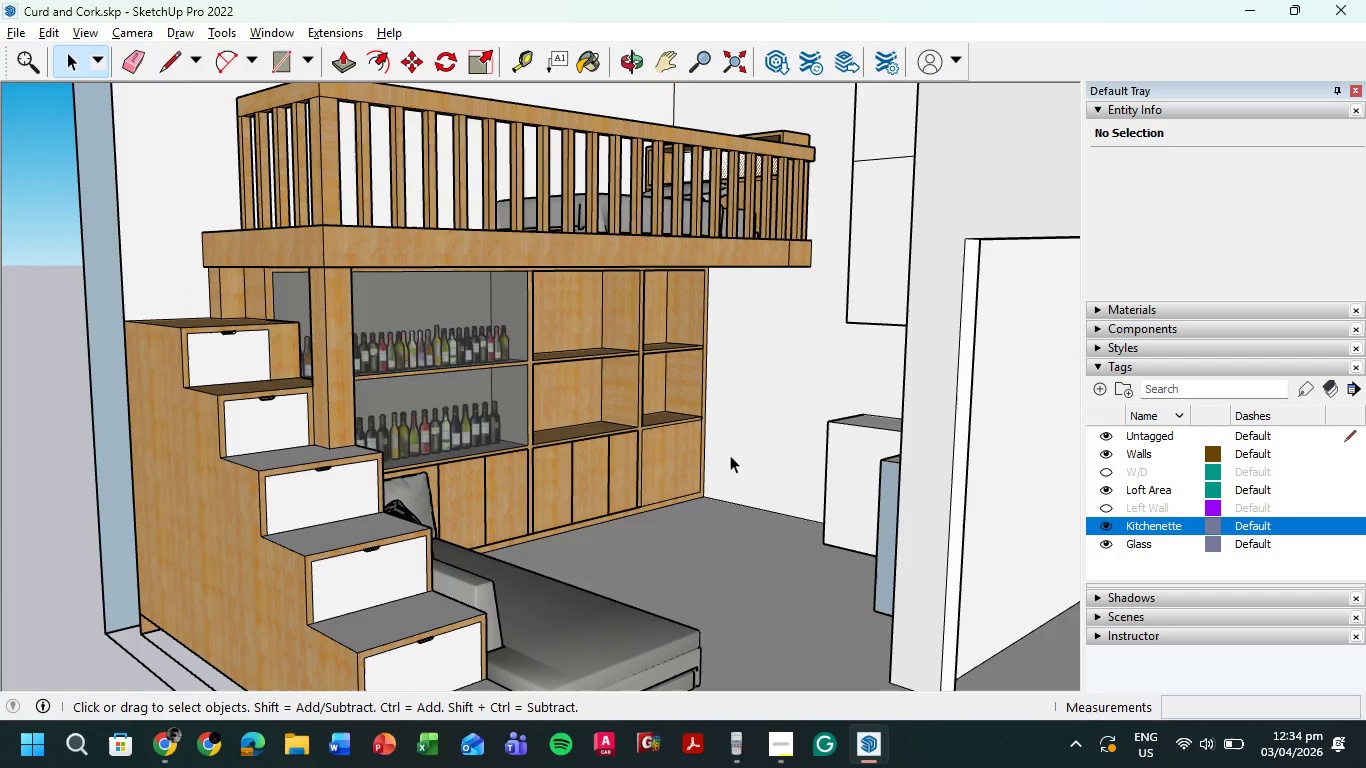 
scroll: coordinate [730, 455], scroll_direction: down, amount: 3.0
 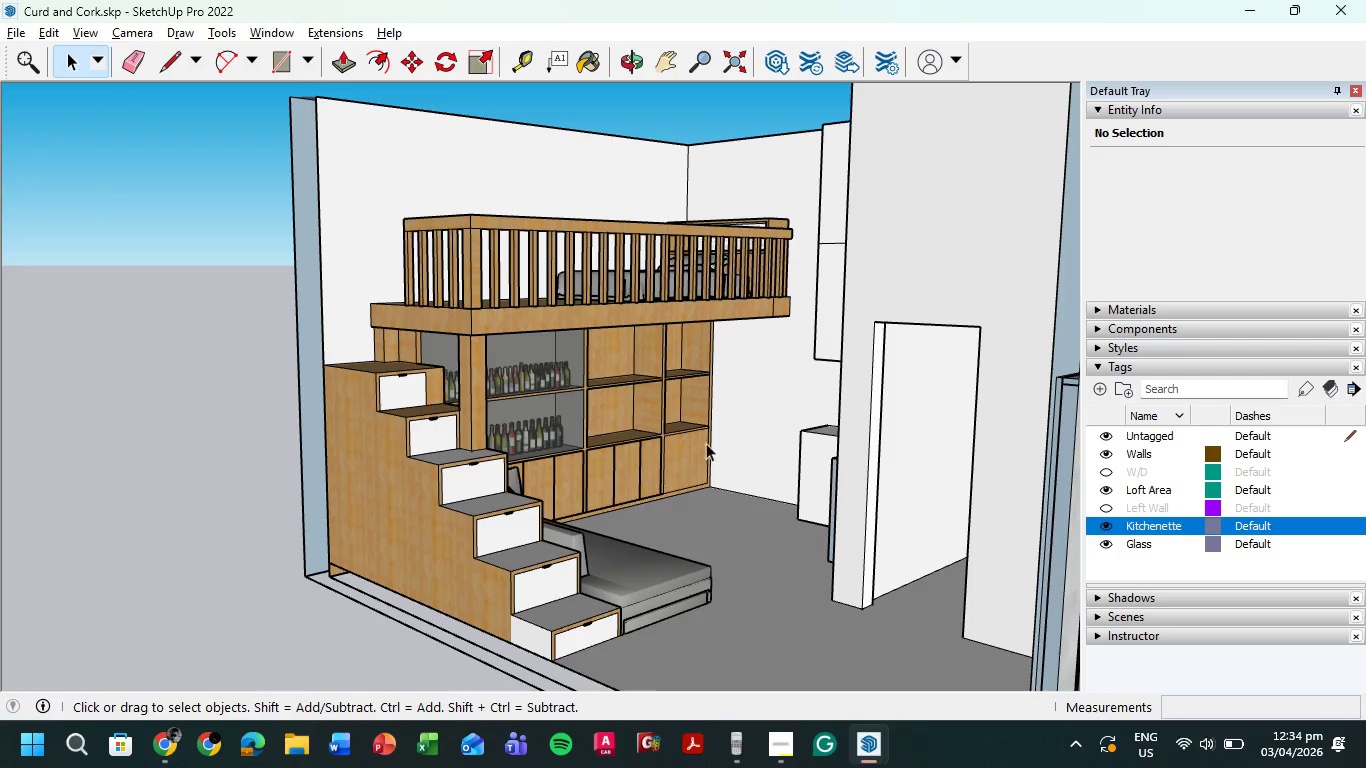 
scroll: coordinate [713, 439], scroll_direction: up, amount: 5.0
 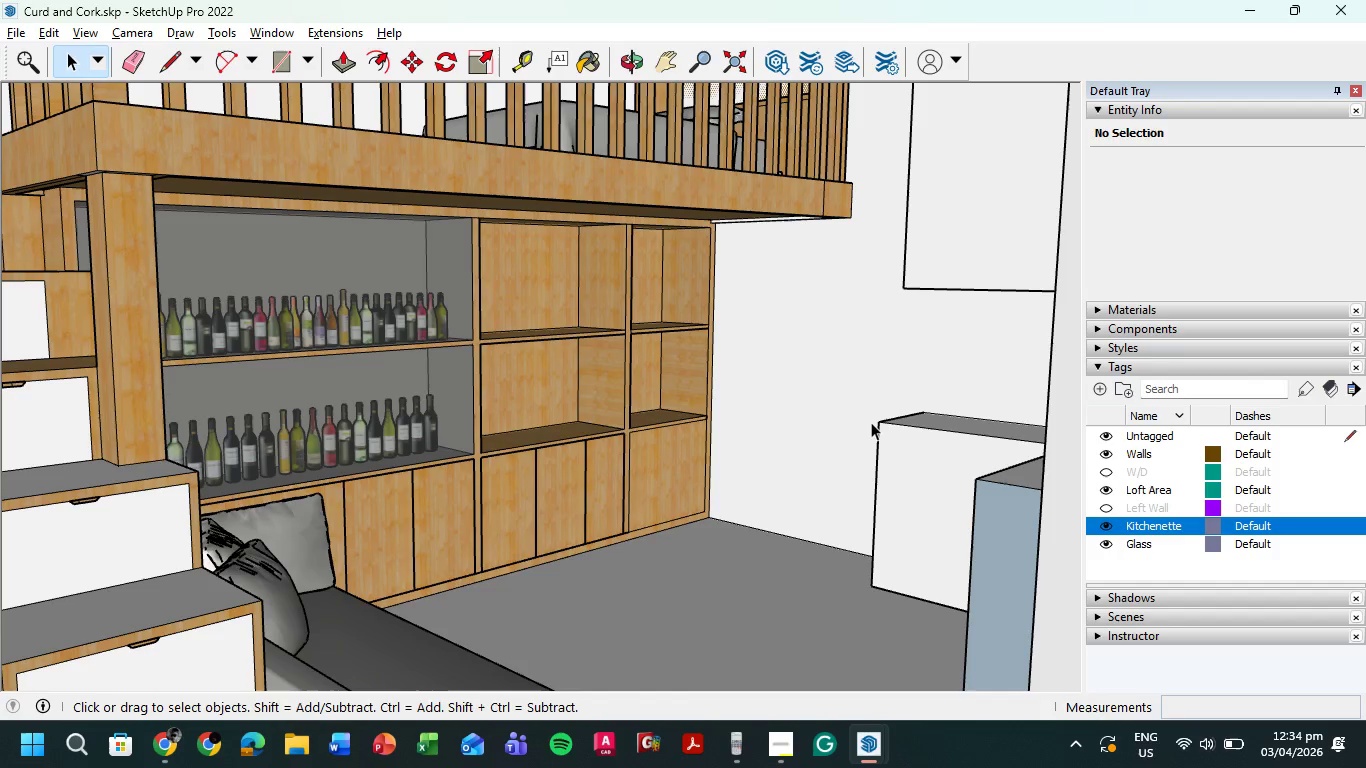 
scroll: coordinate [816, 397], scroll_direction: down, amount: 4.0
 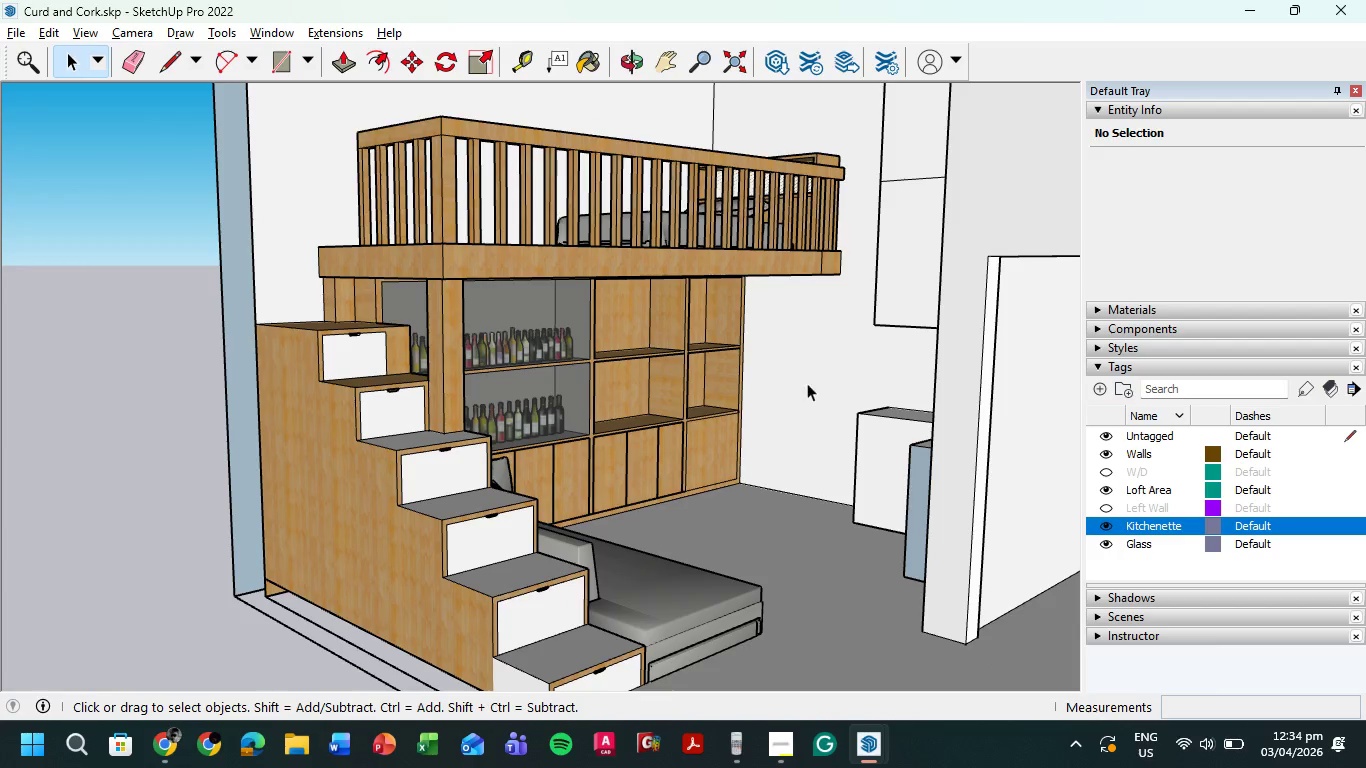 
hold_key(key=ShiftLeft, duration=0.59)
 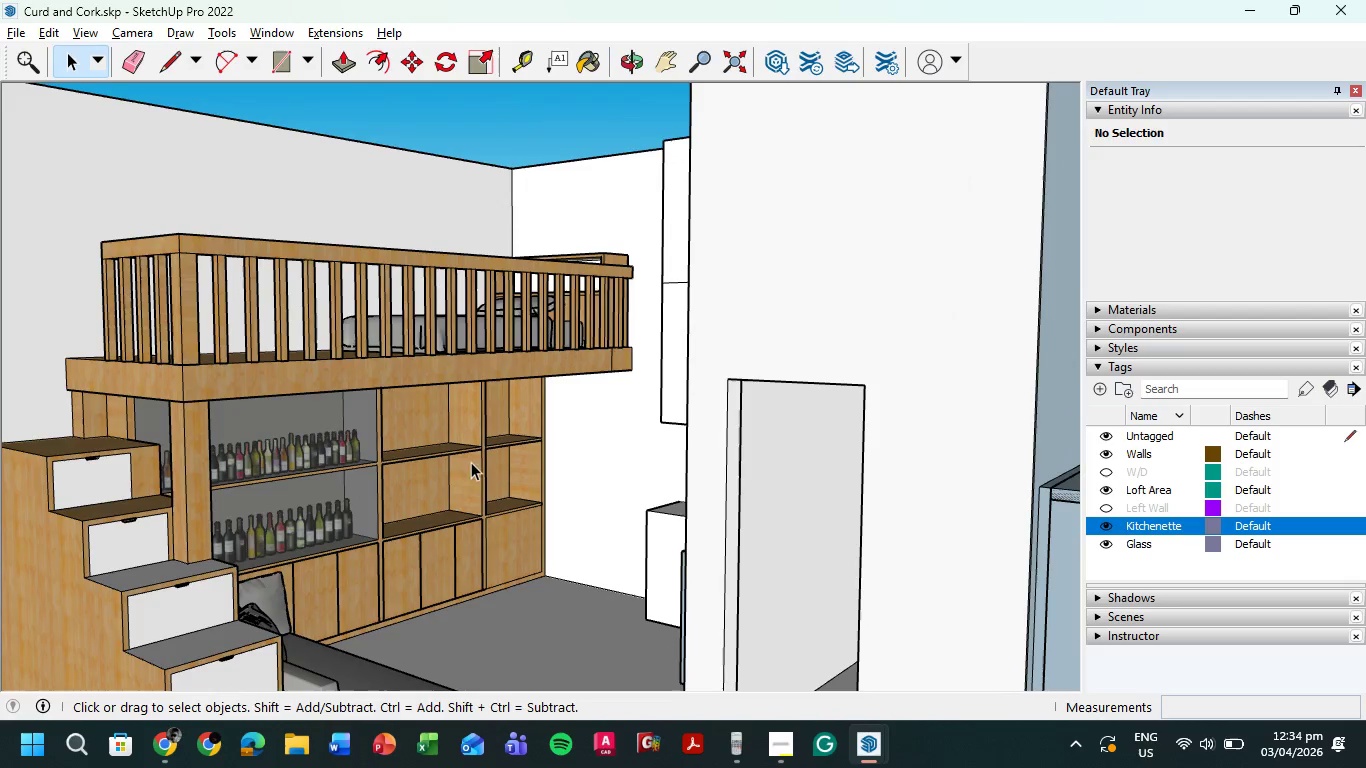 
scroll: coordinate [313, 438], scroll_direction: up, amount: 7.0
 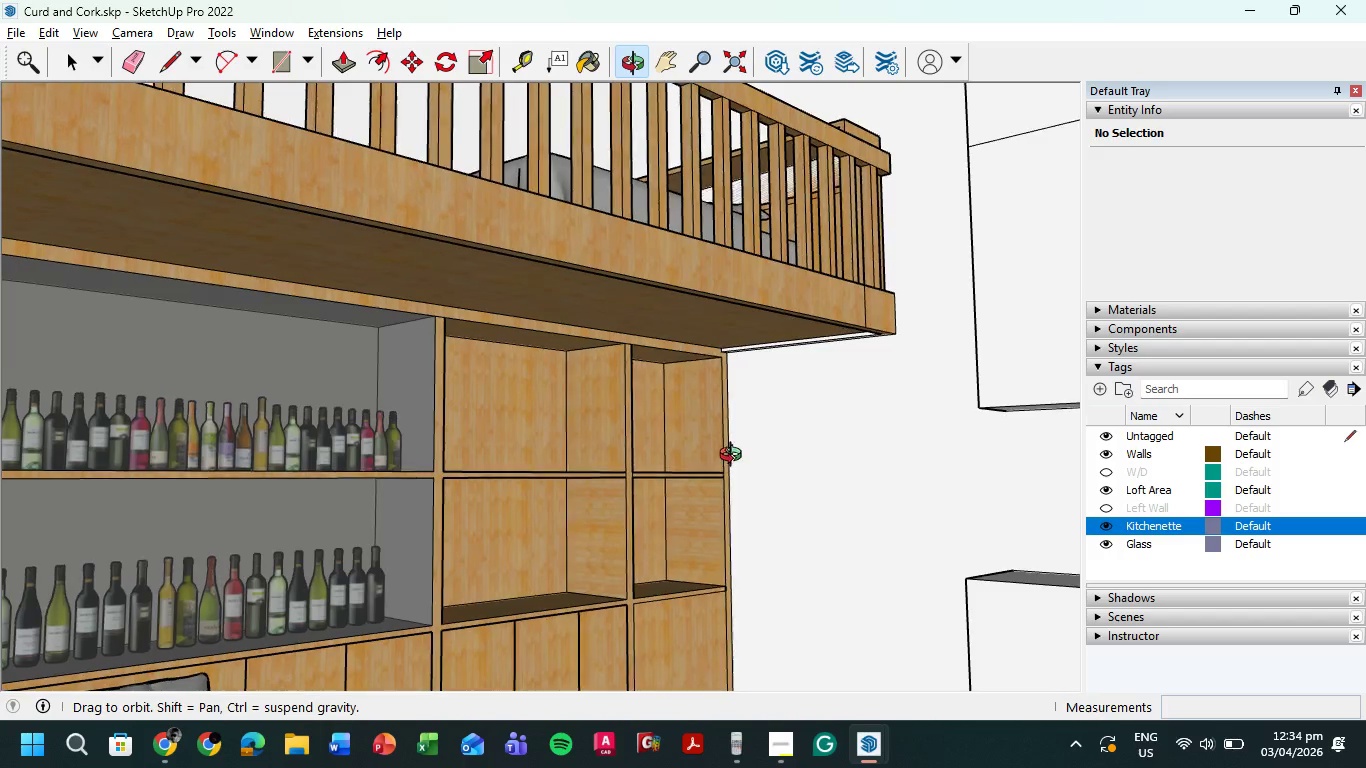 
hold_key(key=ShiftLeft, duration=0.62)
 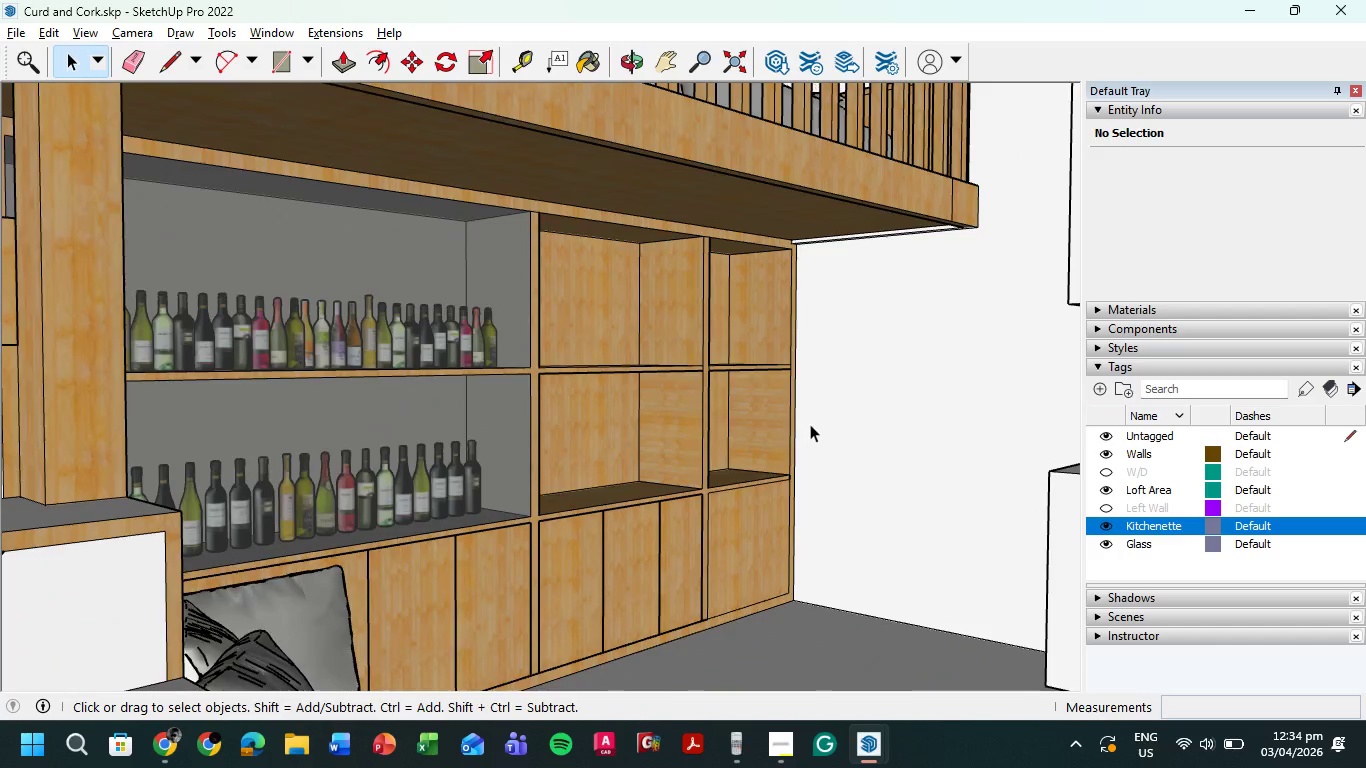 
scroll: coordinate [803, 429], scroll_direction: down, amount: 5.0
 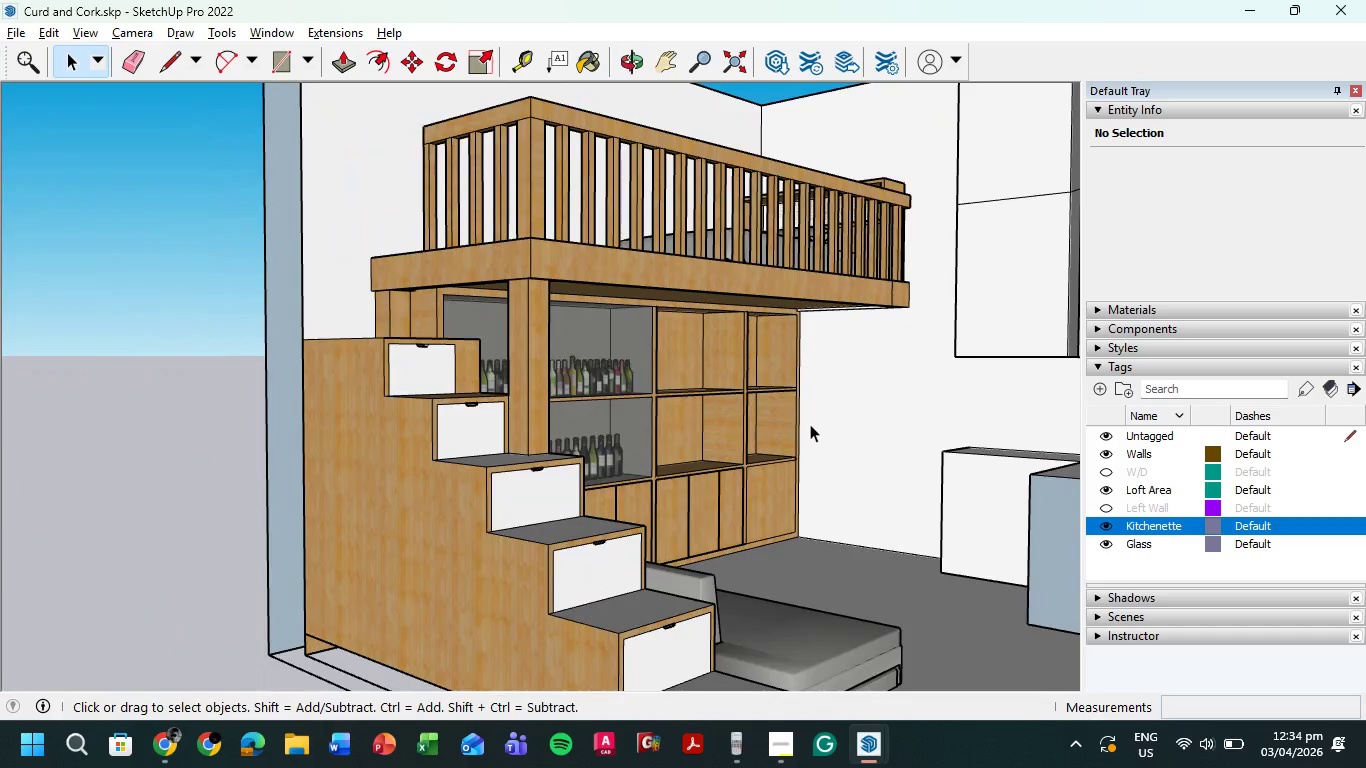 
hold_key(key=ShiftLeft, duration=0.39)
 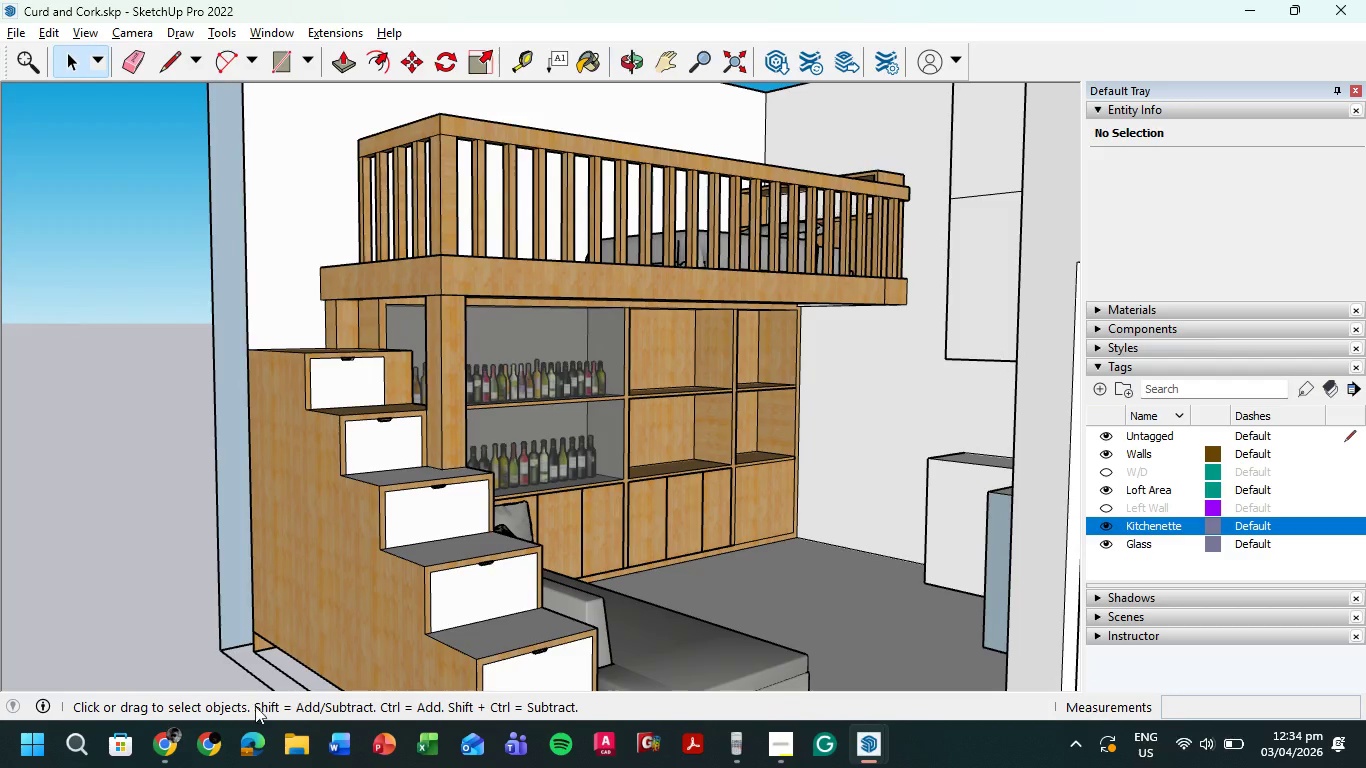 
left_click([165, 753])
 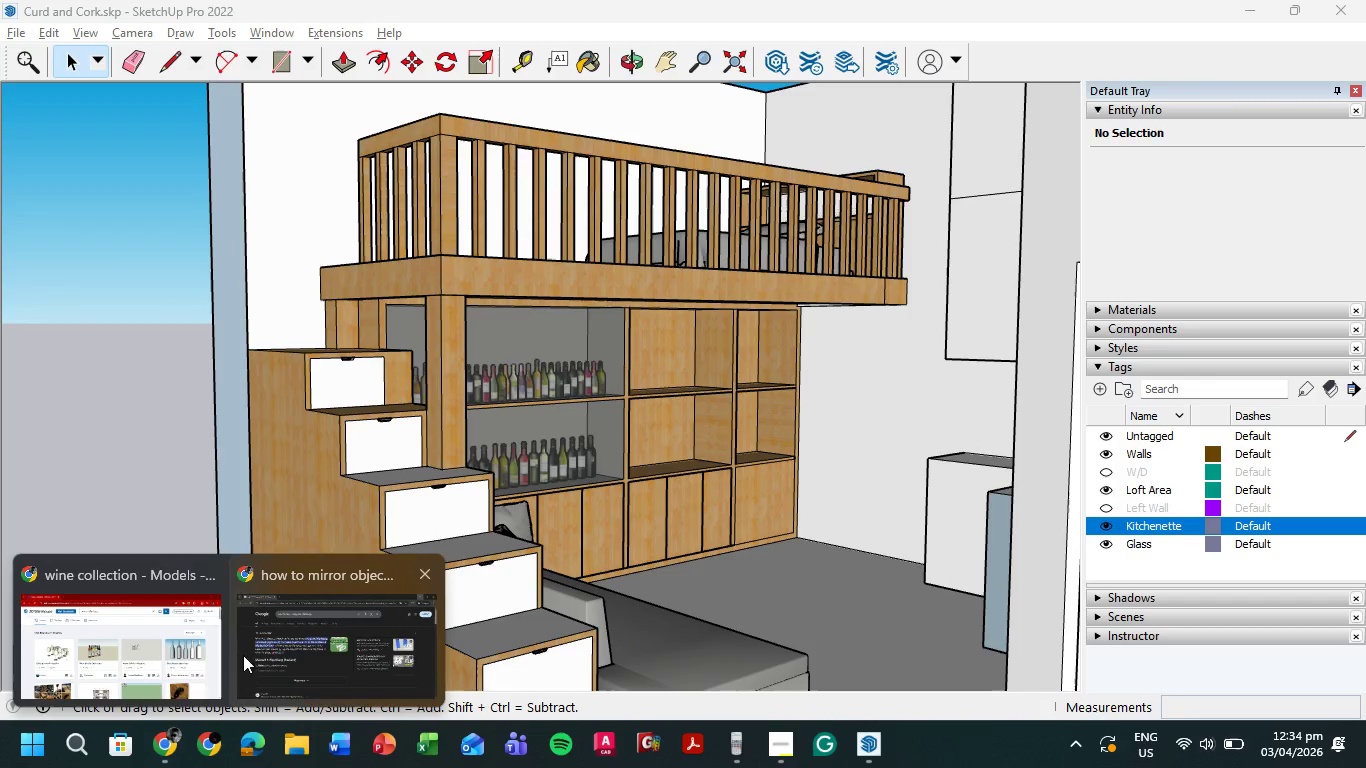 
left_click([167, 660])
 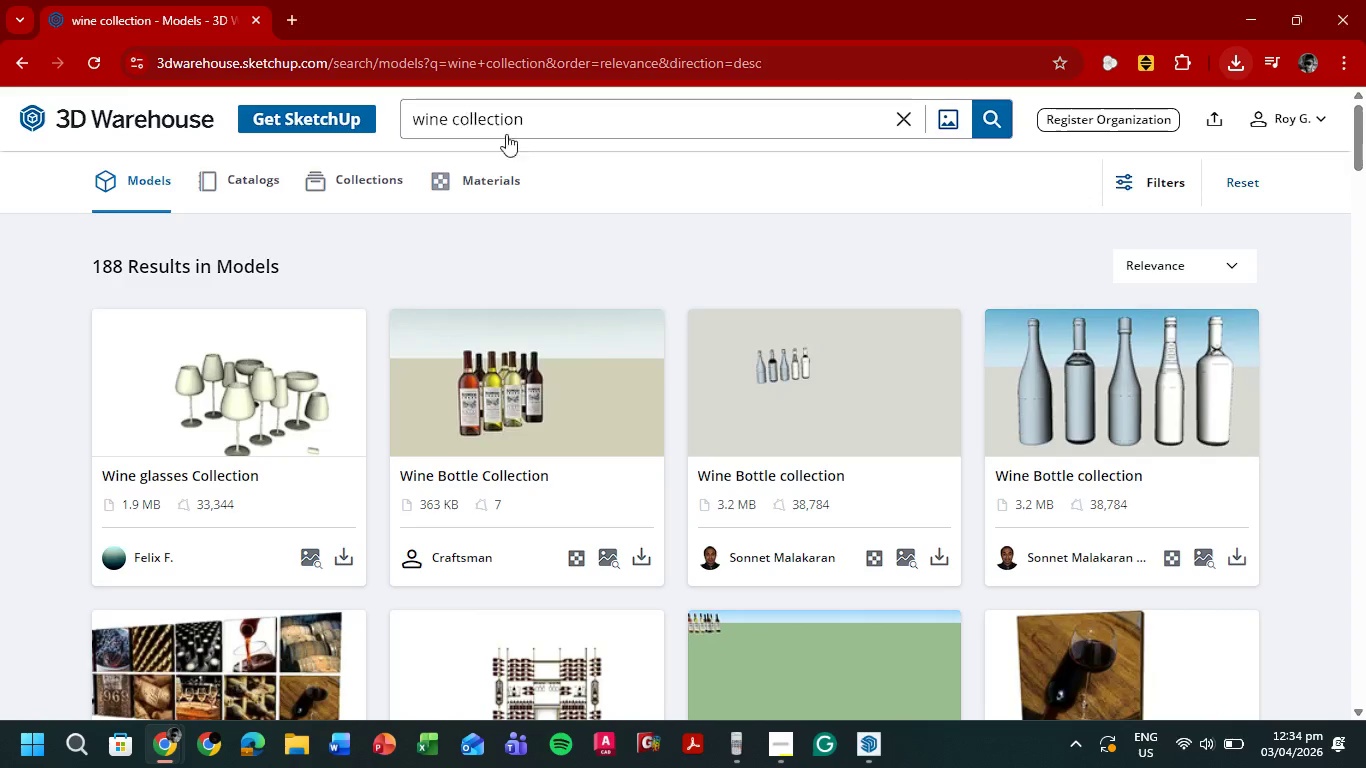 
left_click_drag(start_coordinate=[555, 119], to_coordinate=[269, 136])
 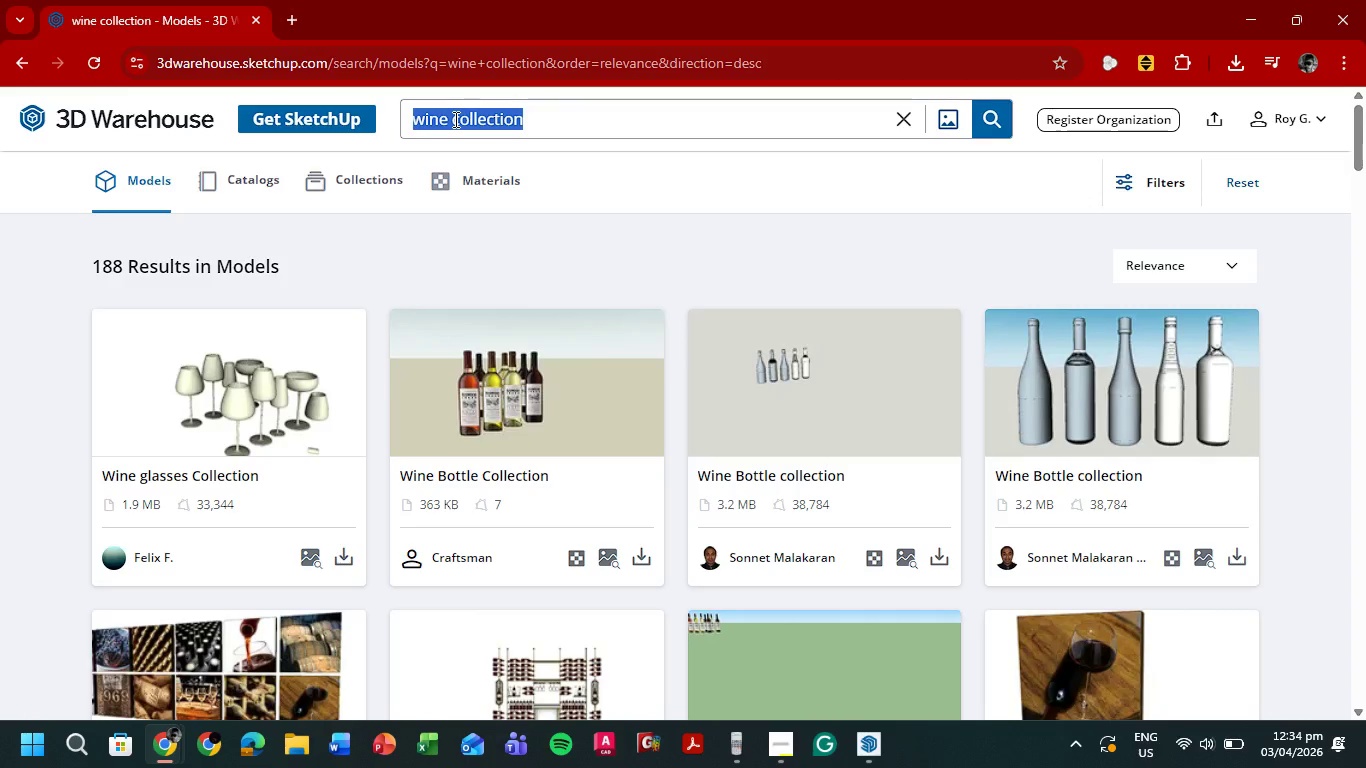 
type(pin liht)
key(Backspace)
key(Backspace)
type(h)
key(Backspace)
type(ghts\)
key(Backspace)
 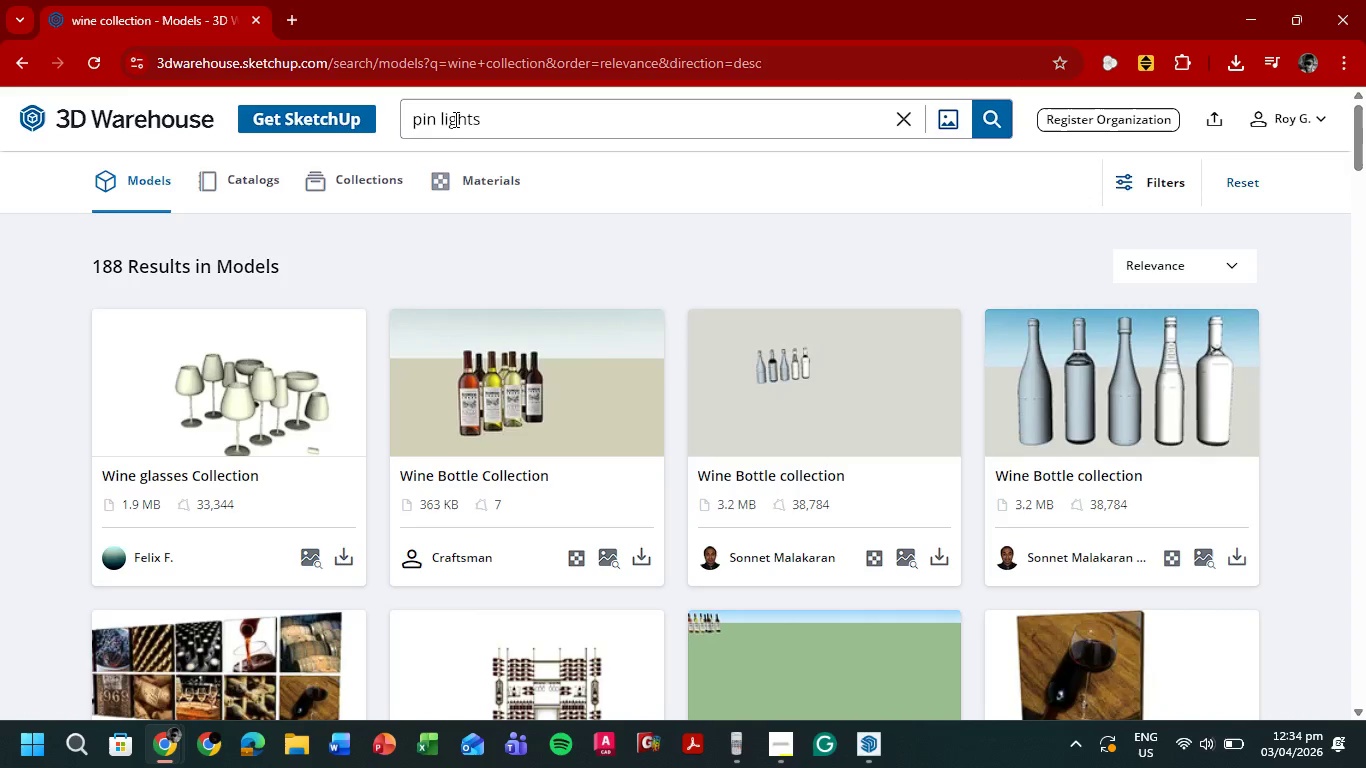 
key(Enter)
 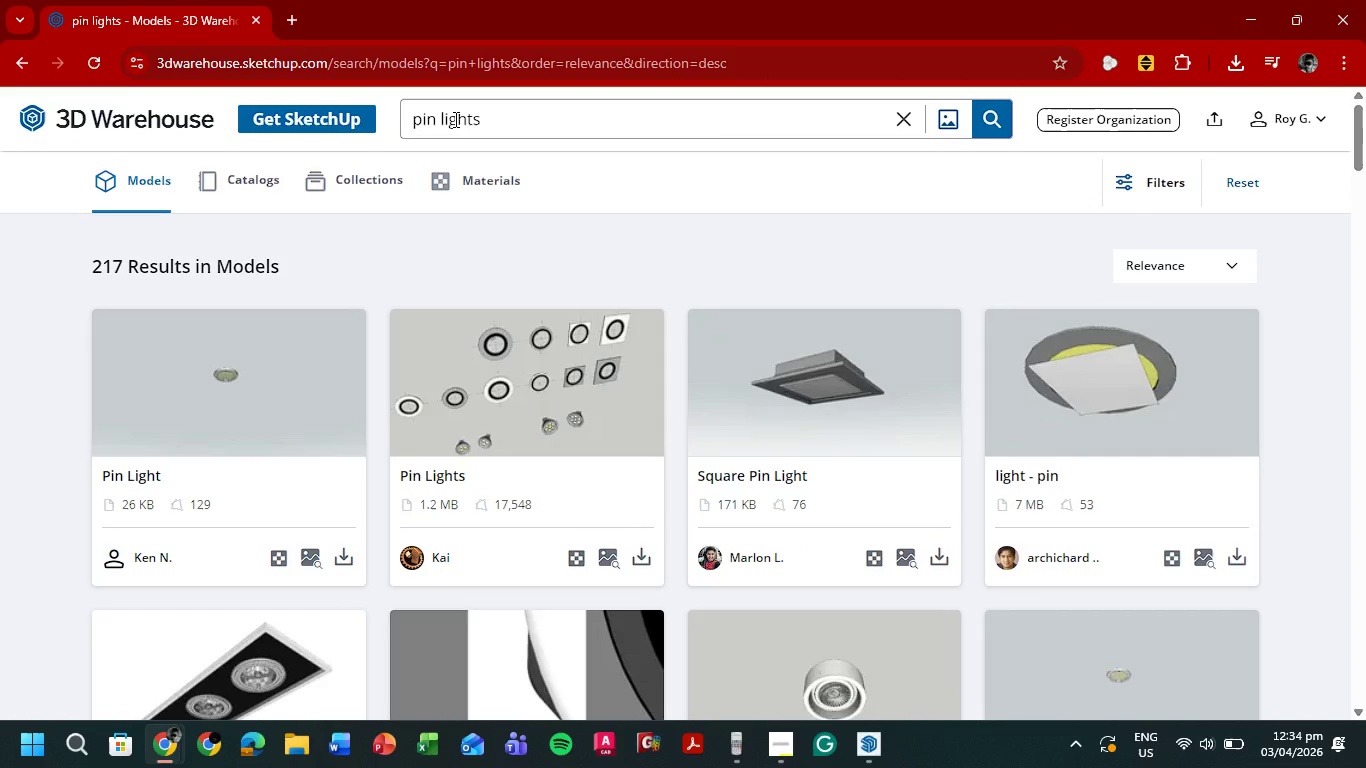 
wait(7.19)
 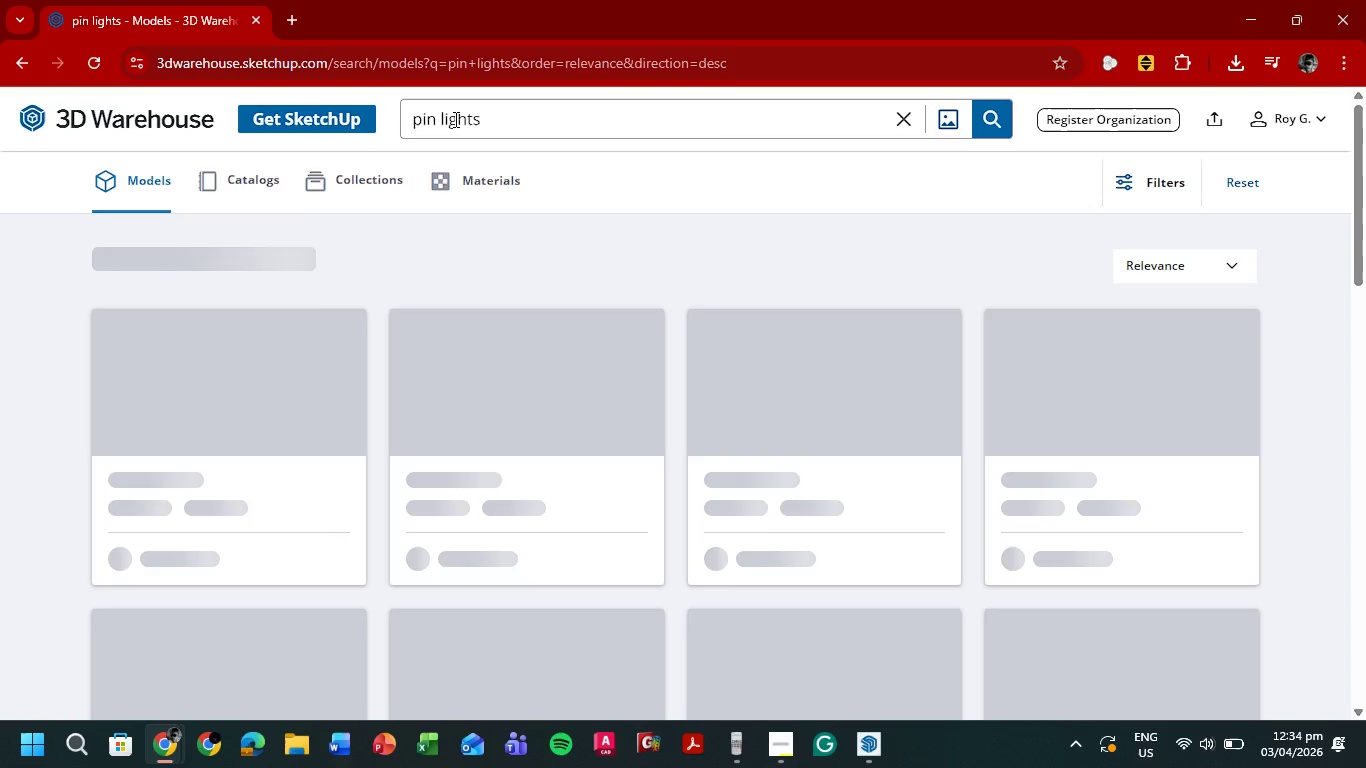 
scroll: coordinate [981, 387], scroll_direction: down, amount: 14.0
 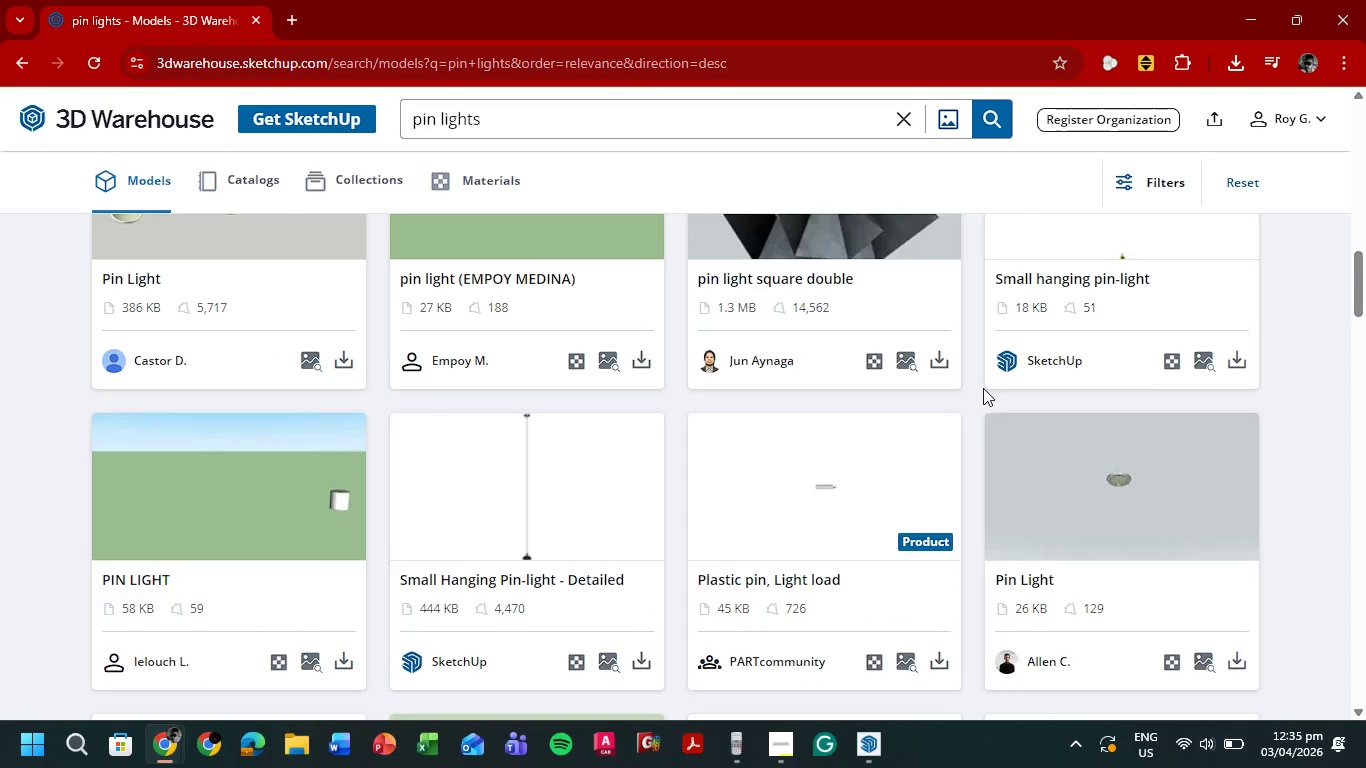 
scroll: coordinate [1205, 376], scroll_direction: down, amount: 15.0
 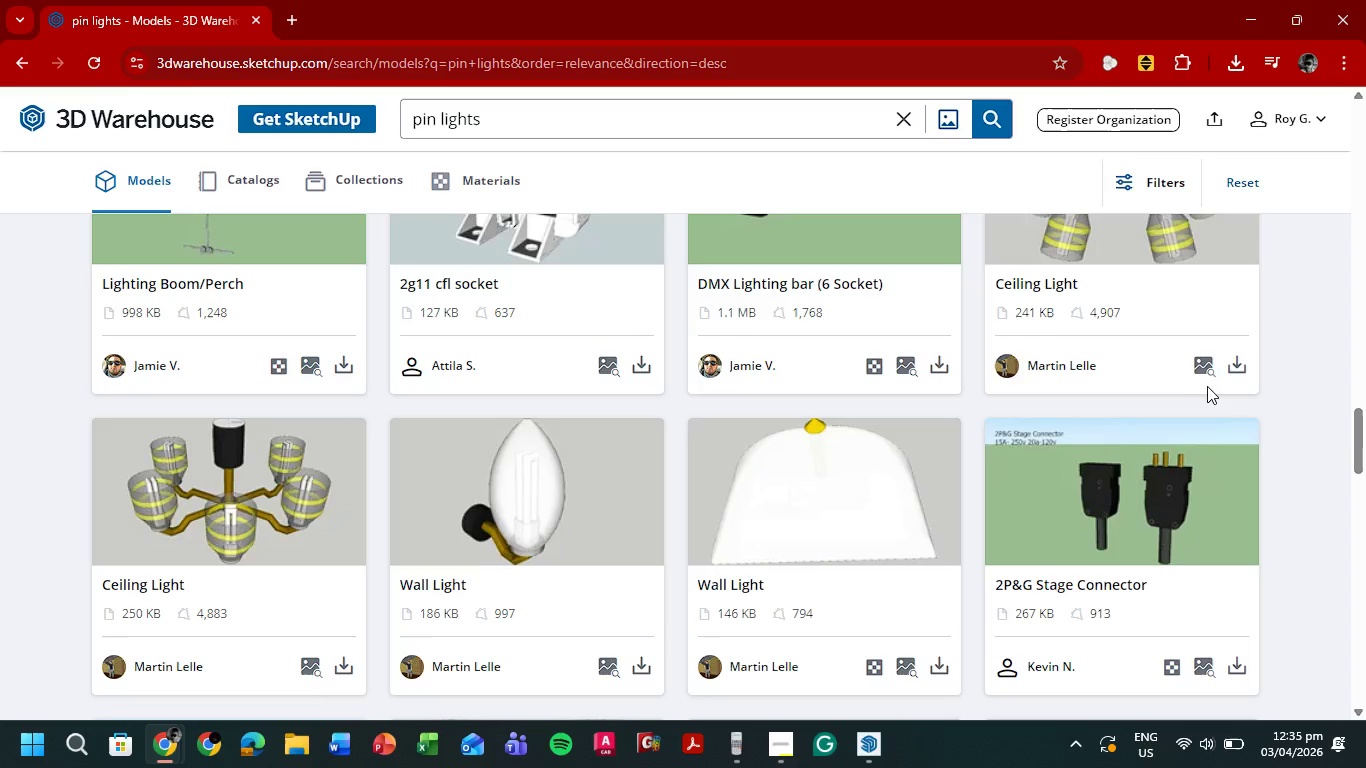 
scroll: coordinate [1215, 446], scroll_direction: up, amount: 30.0
 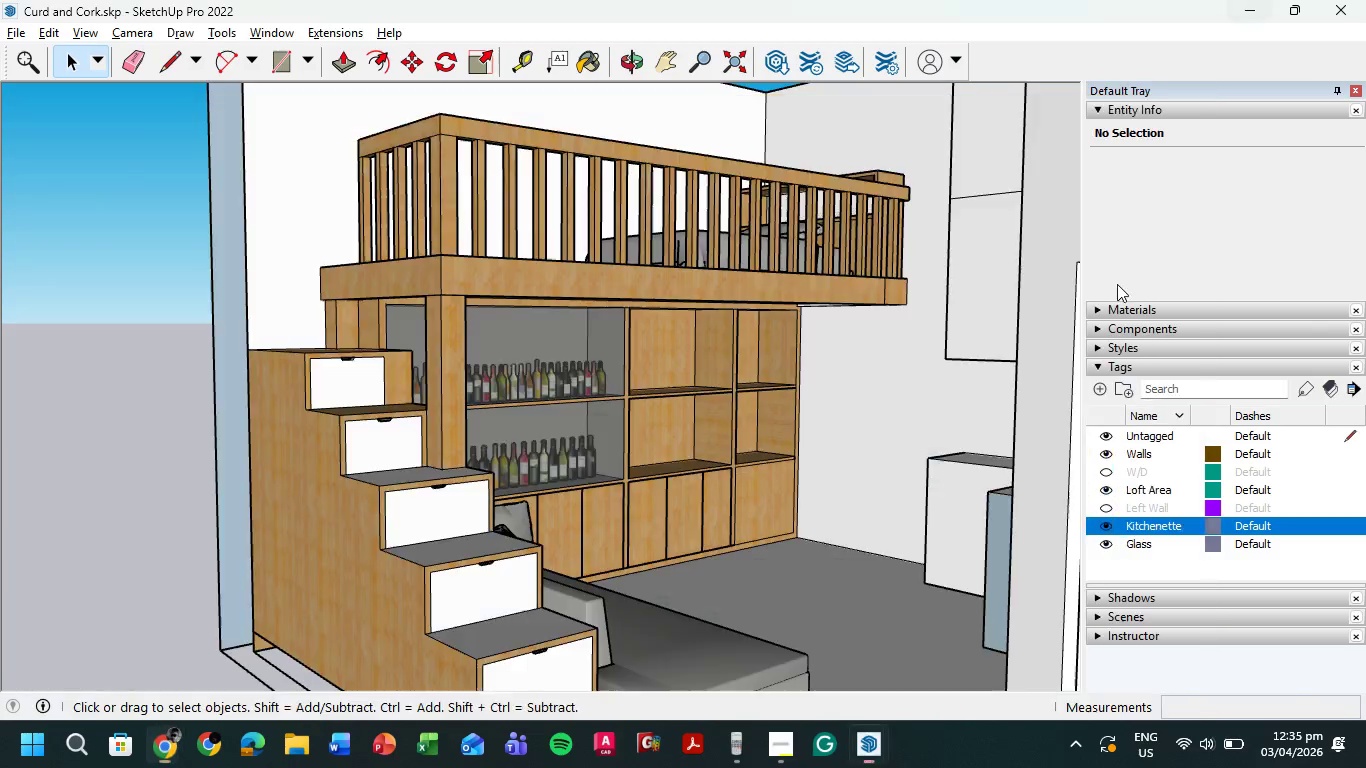 
wait(5.26)
 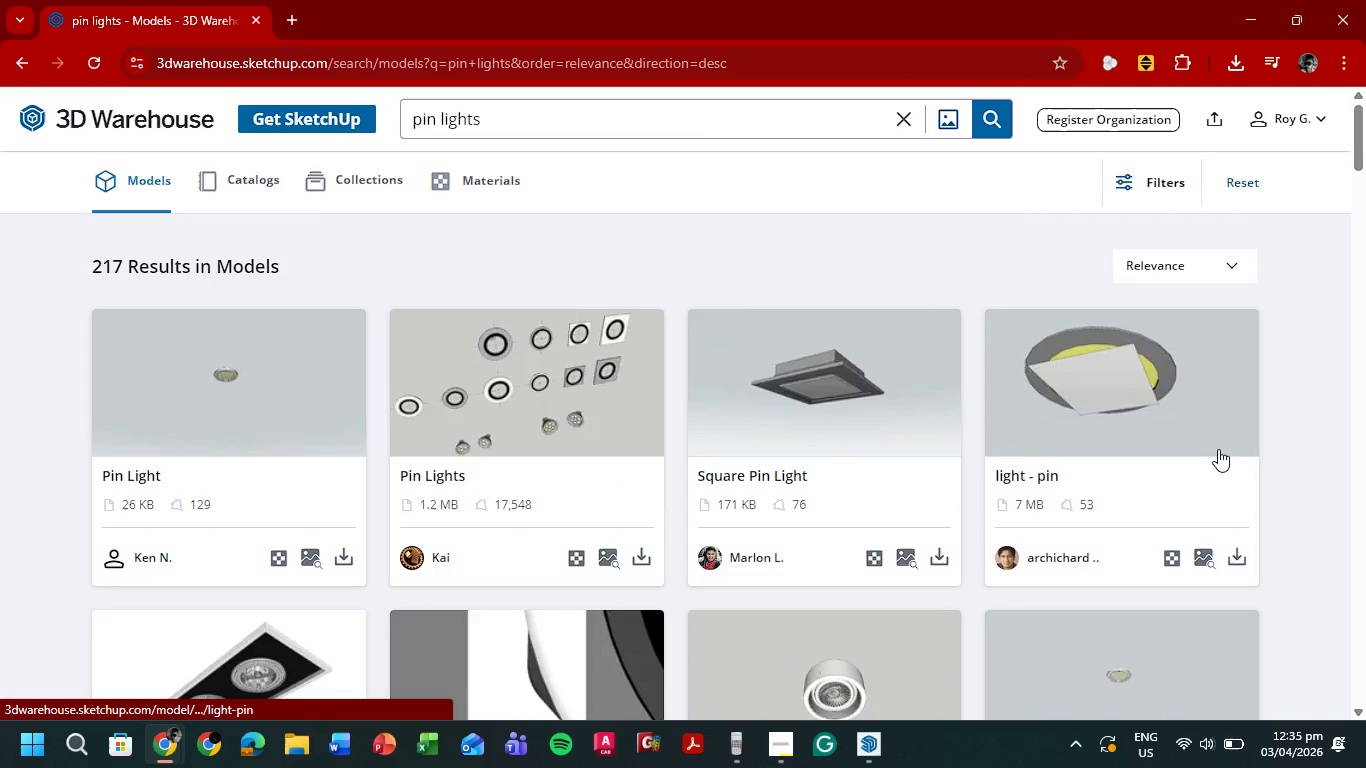 
scroll: coordinate [790, 147], scroll_direction: up, amount: 2.0
 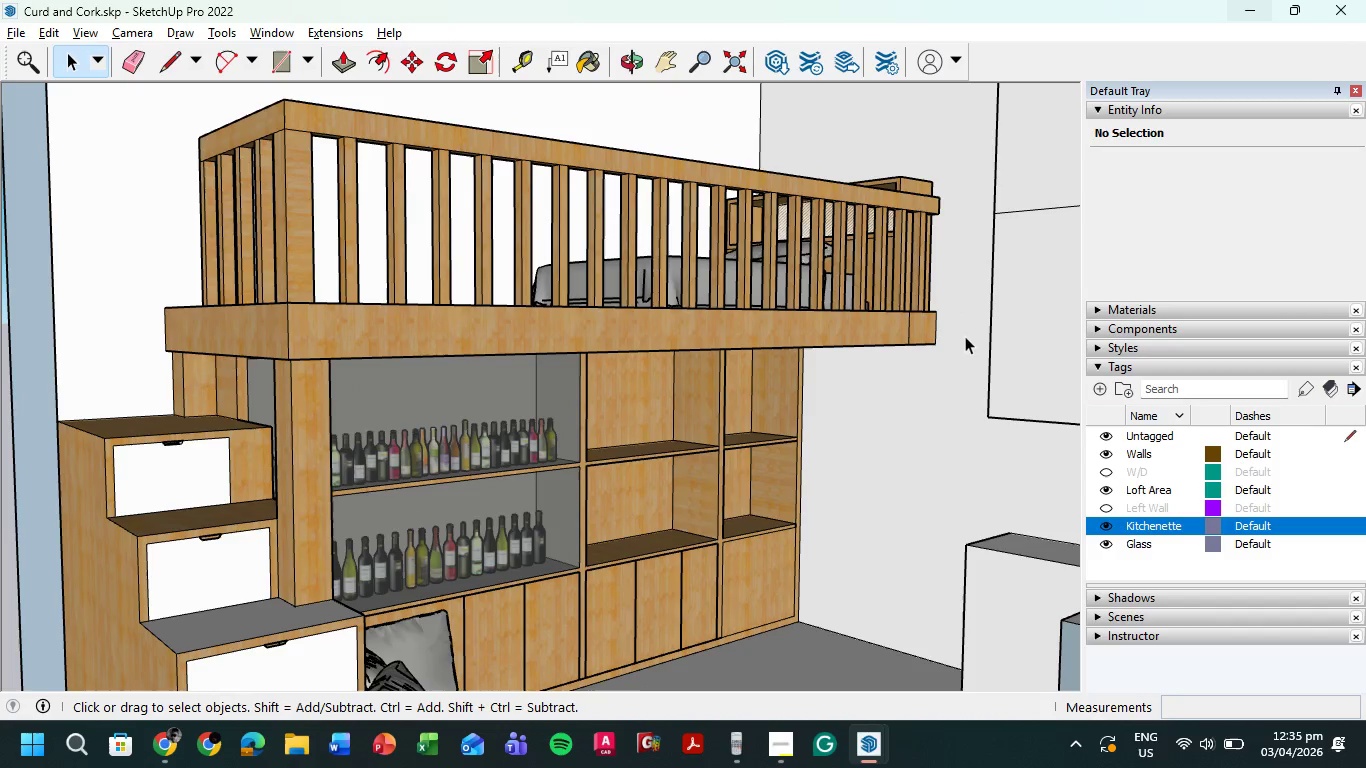 
hold_key(key=ShiftLeft, duration=0.61)
 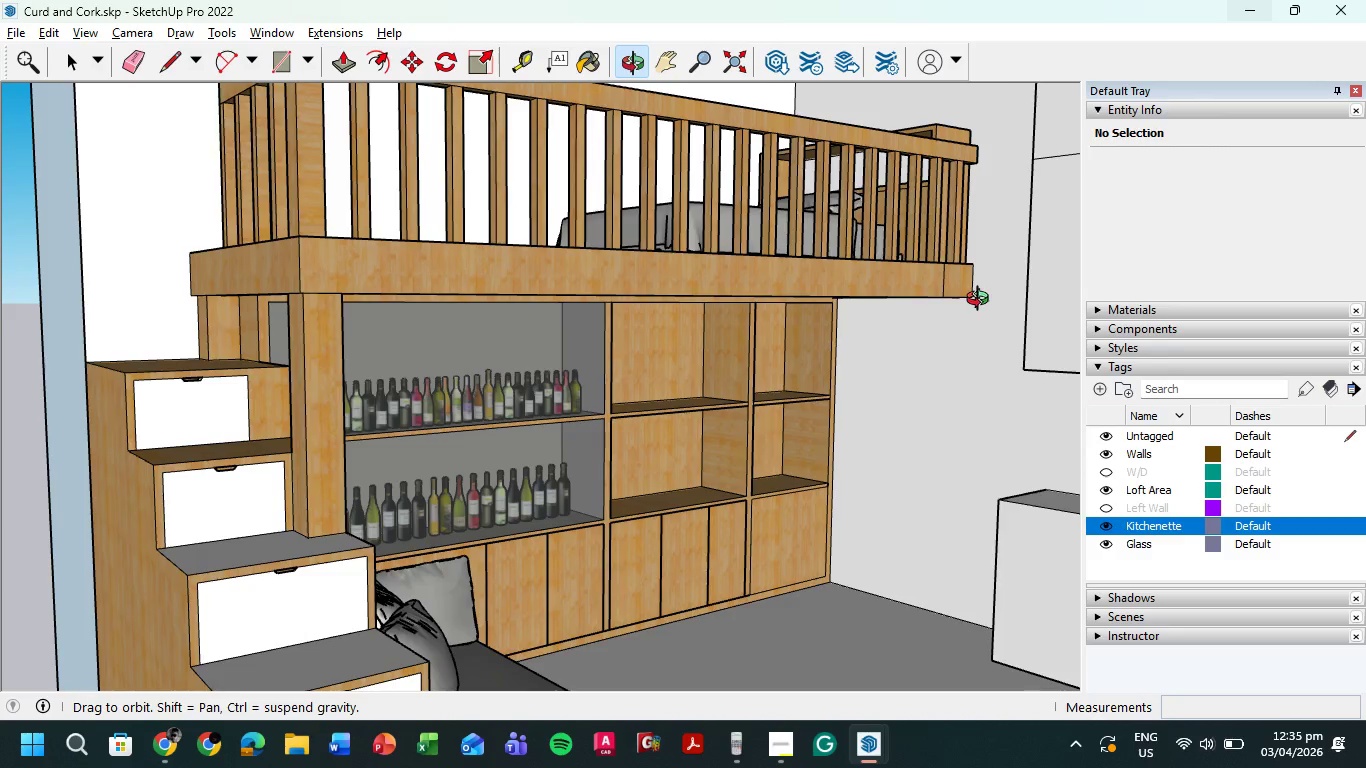 
hold_key(key=ShiftLeft, duration=19.12)
scroll: coordinate [198, 426], scroll_direction: up, amount: 9.0
 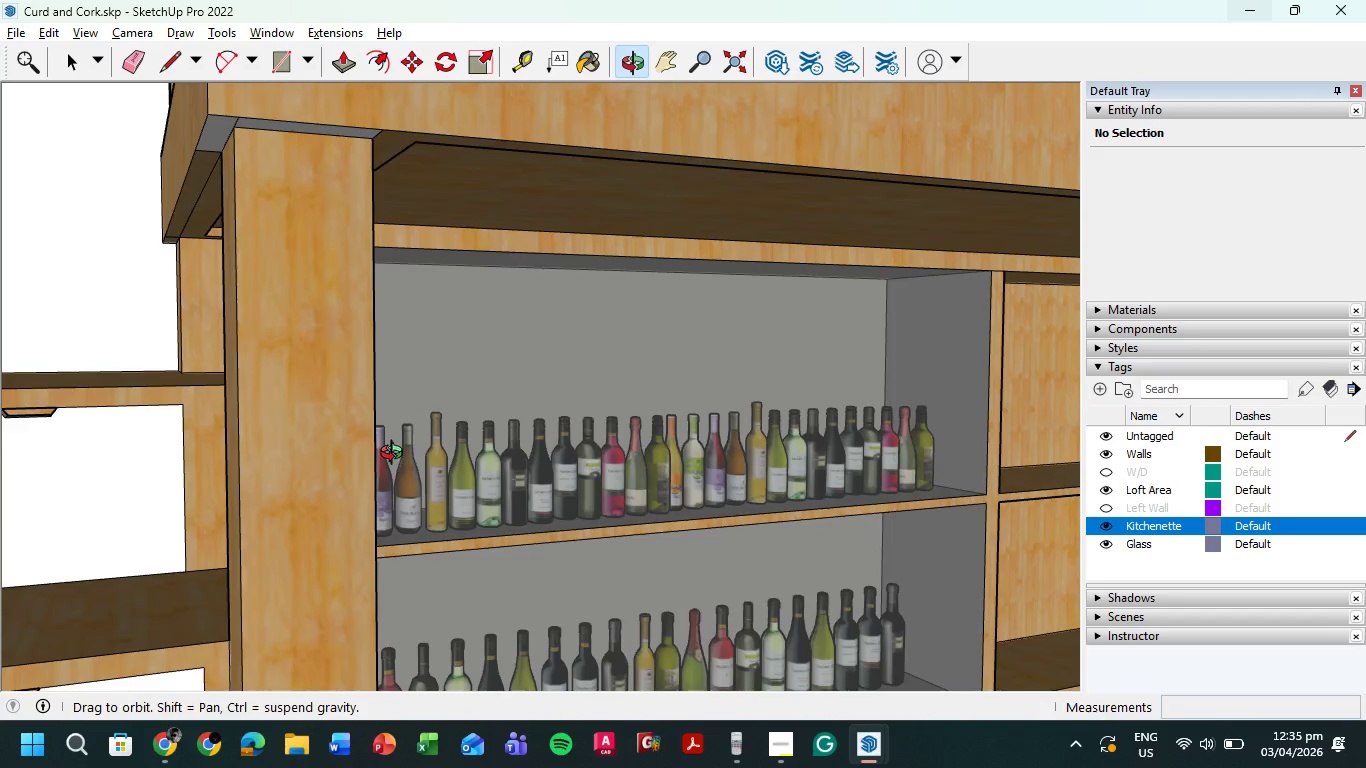 
scroll: coordinate [296, 438], scroll_direction: down, amount: 16.0
 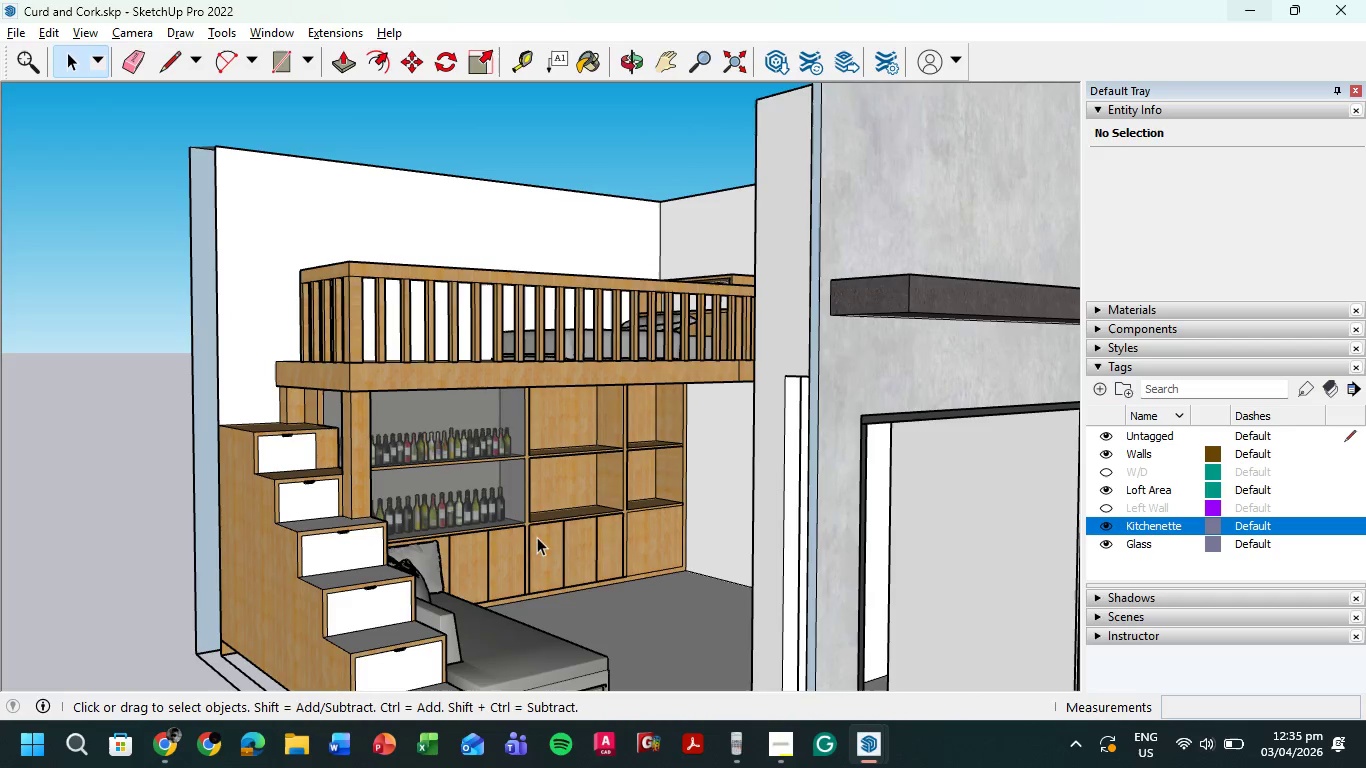 
hold_key(key=ShiftLeft, duration=0.44)
 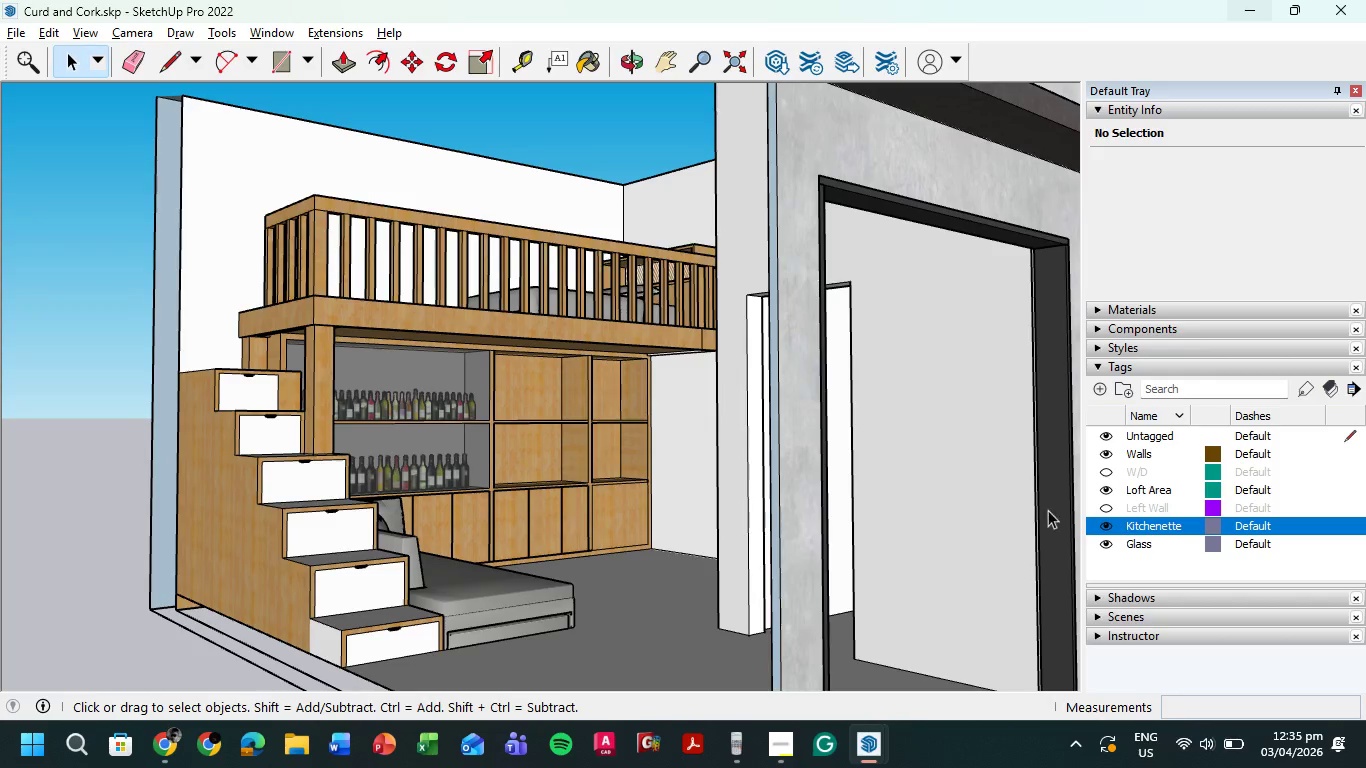 
wait(6.42)
 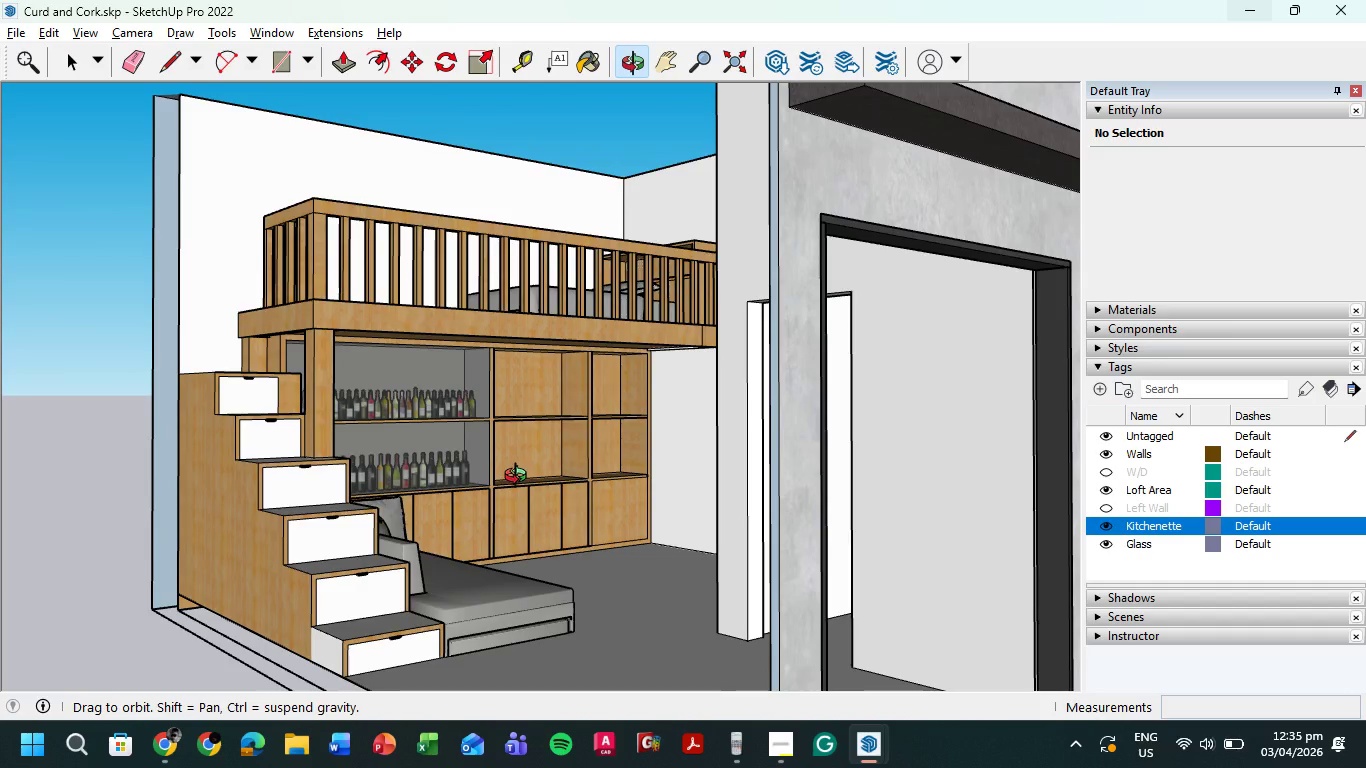 
left_click([1112, 474])
 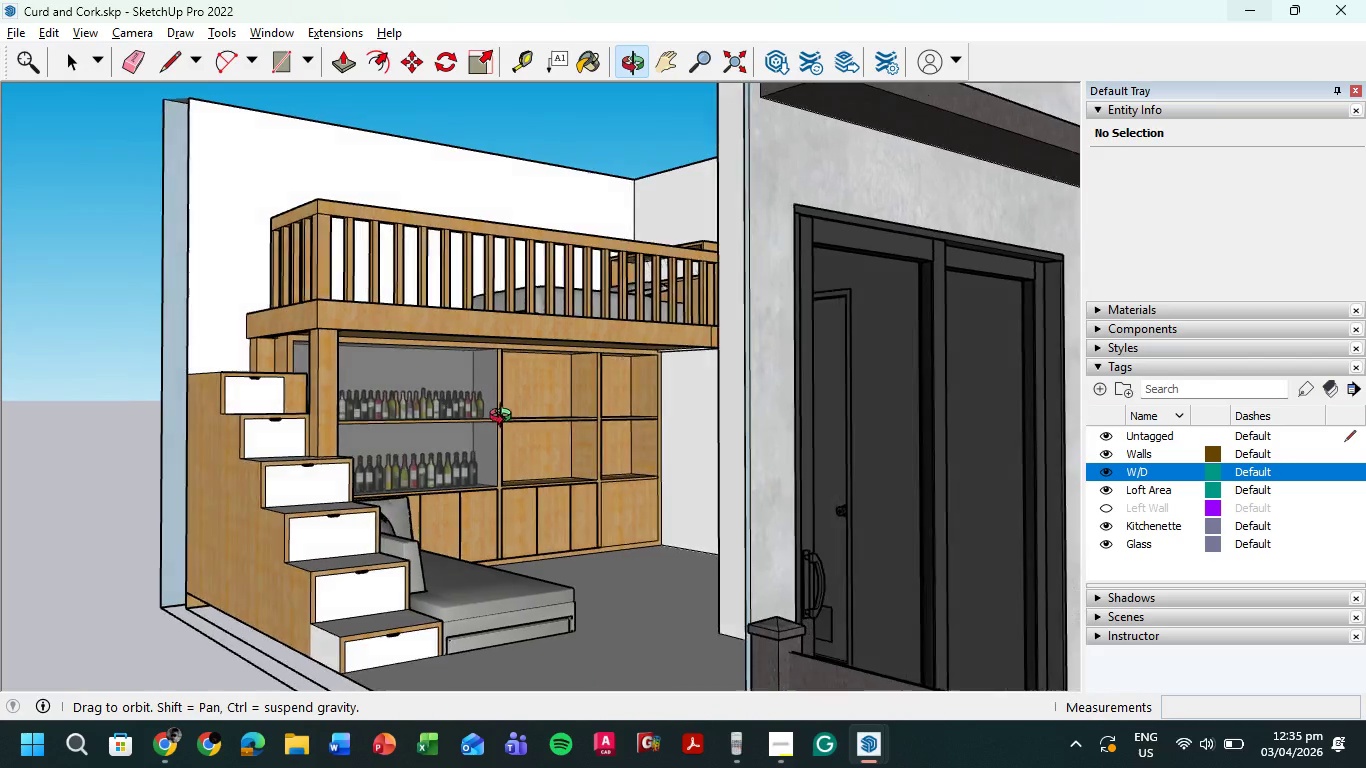 
scroll: coordinate [489, 415], scroll_direction: up, amount: 3.0
 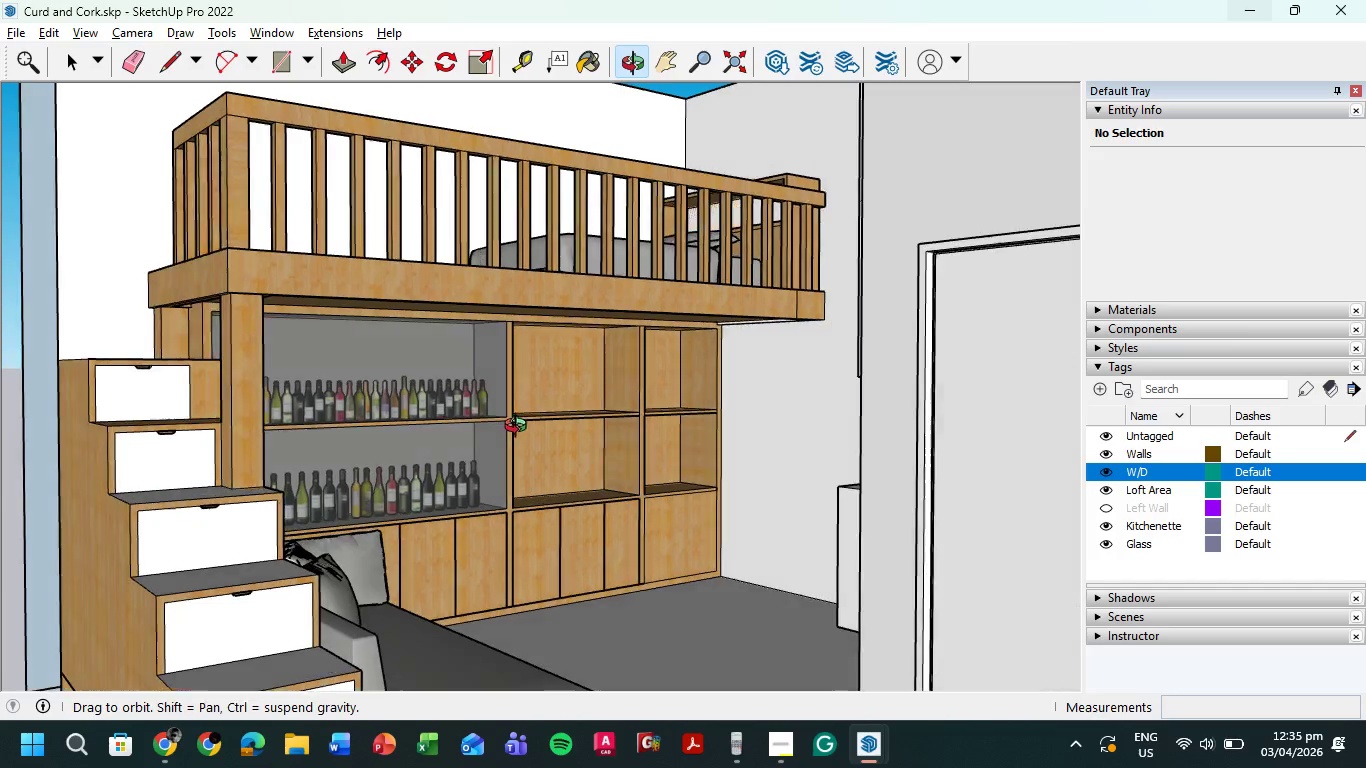 
hold_key(key=ShiftLeft, duration=0.53)
 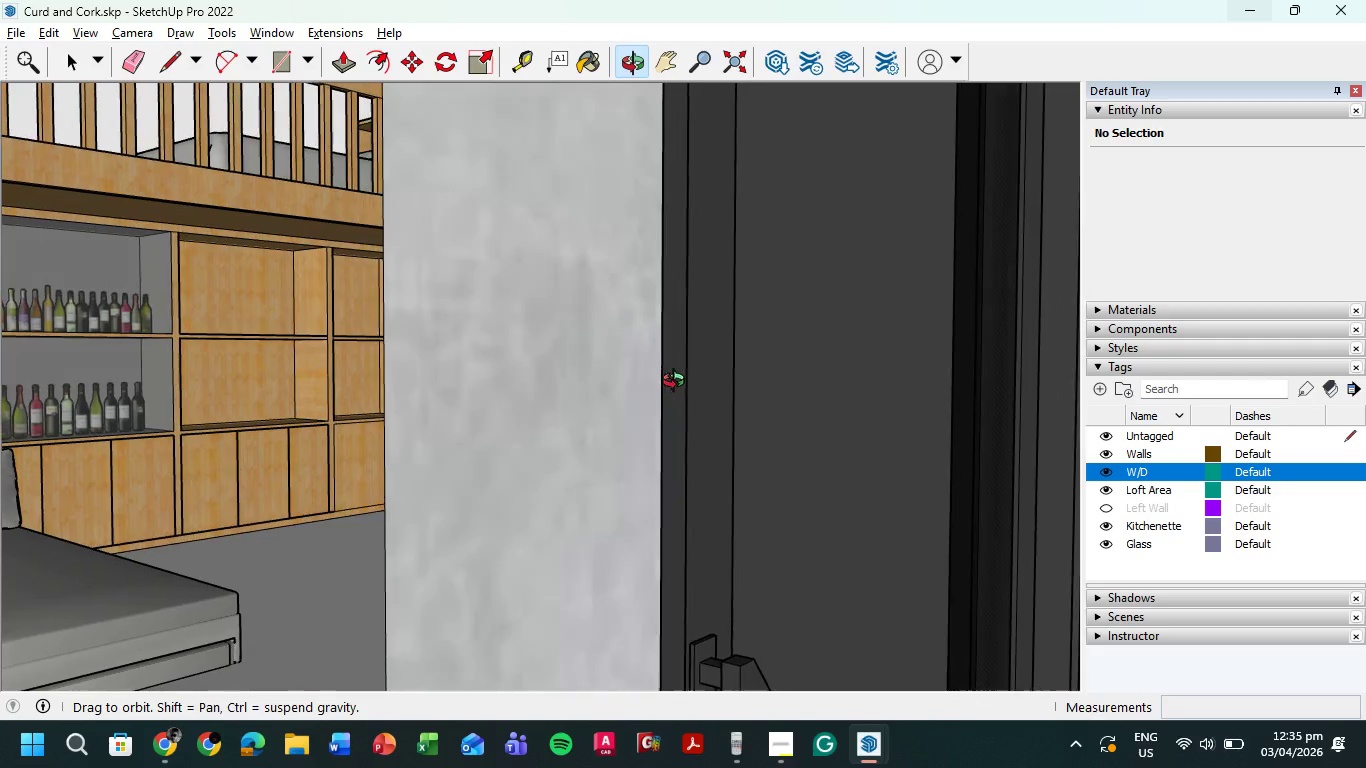 
hold_key(key=ShiftLeft, duration=1.0)
 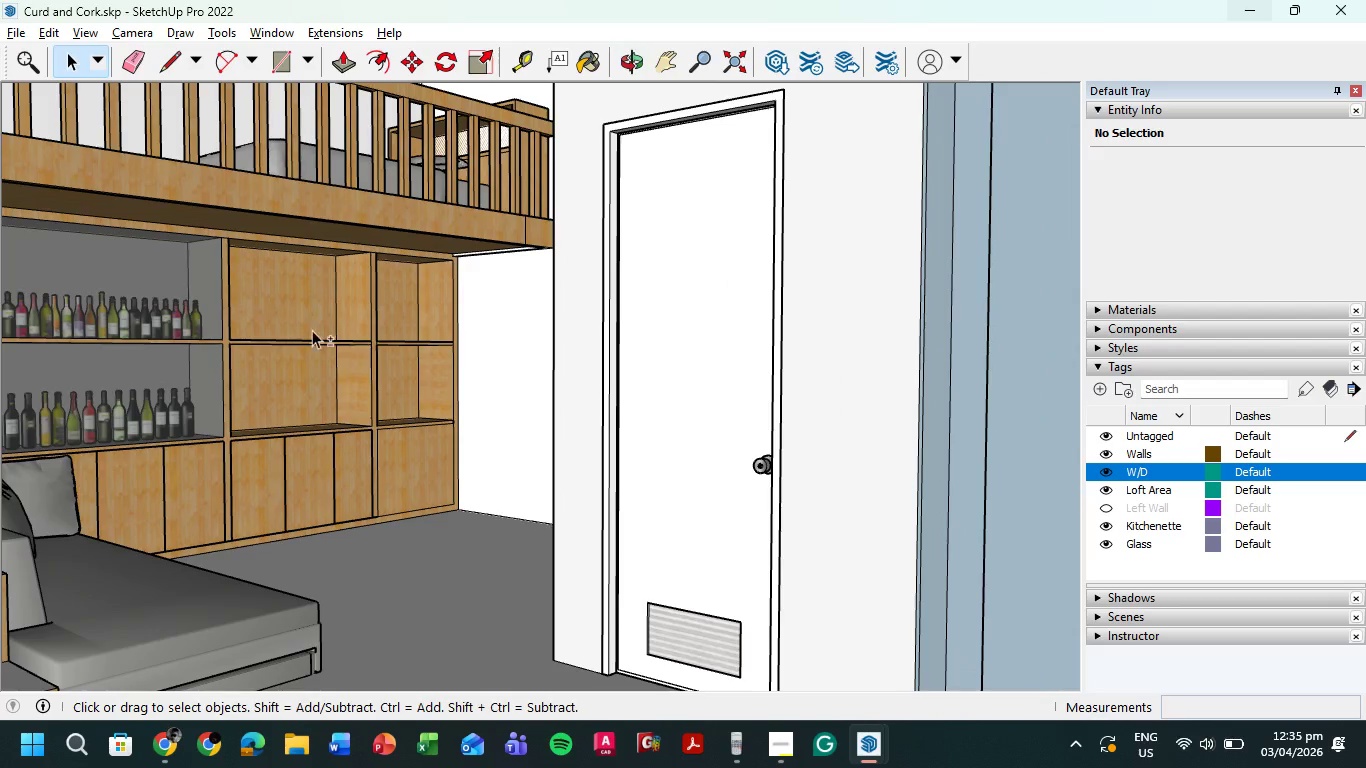 
hold_key(key=ShiftLeft, duration=0.45)
 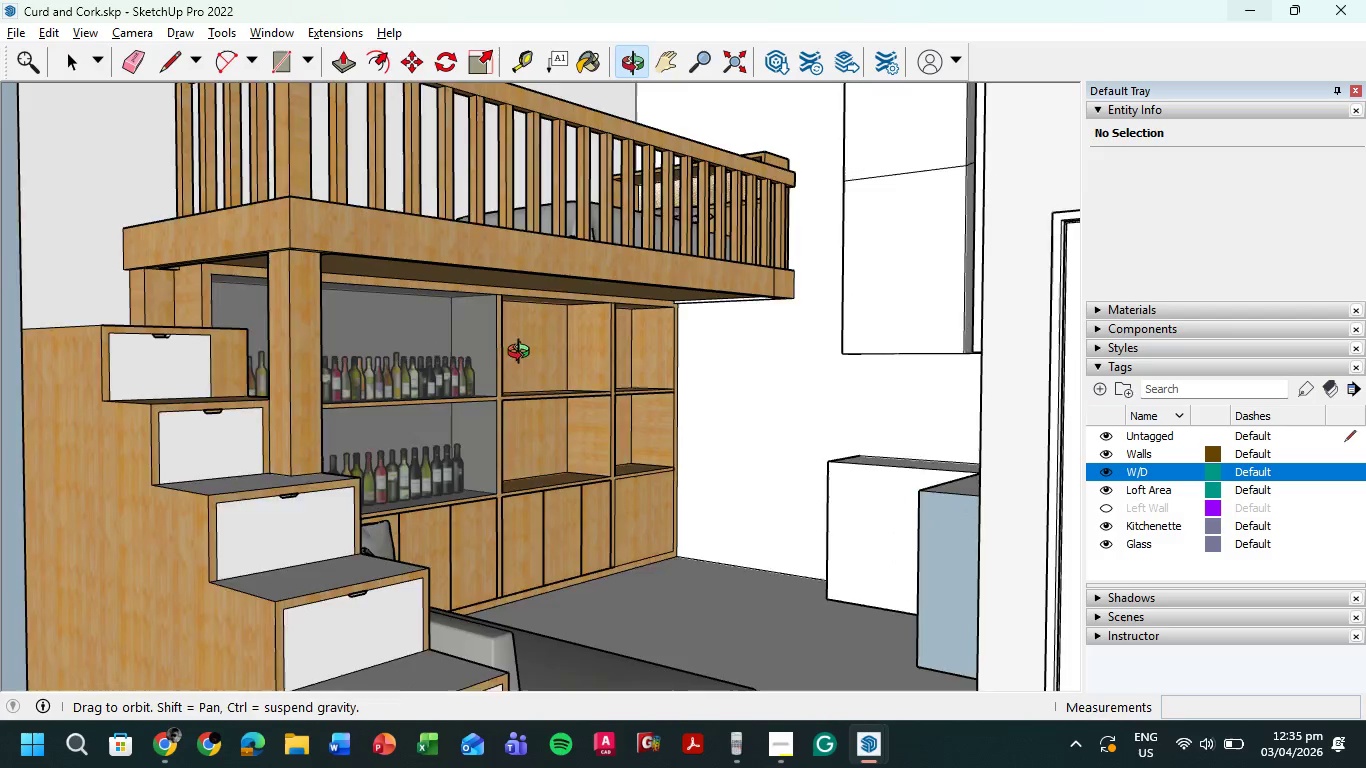 
hold_key(key=ShiftLeft, duration=0.61)
 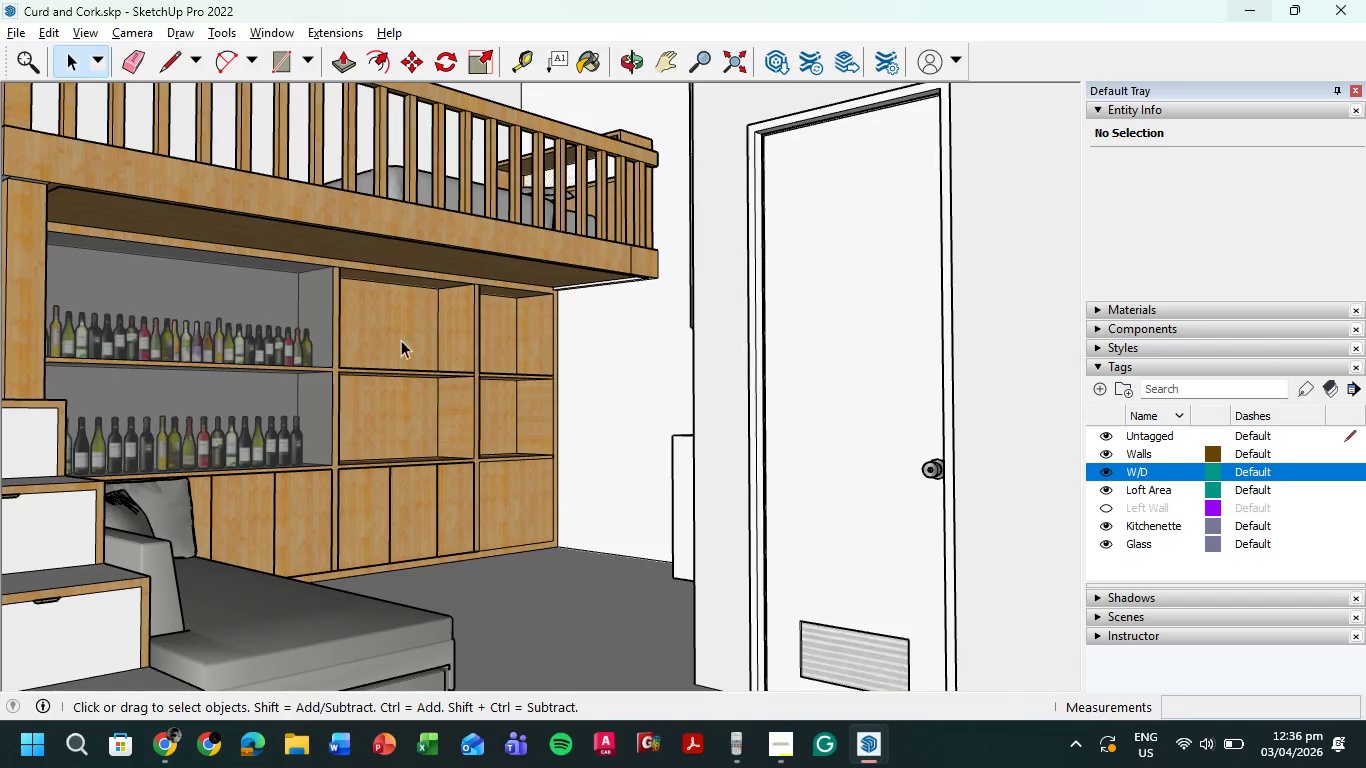 
hold_key(key=ShiftLeft, duration=0.33)
 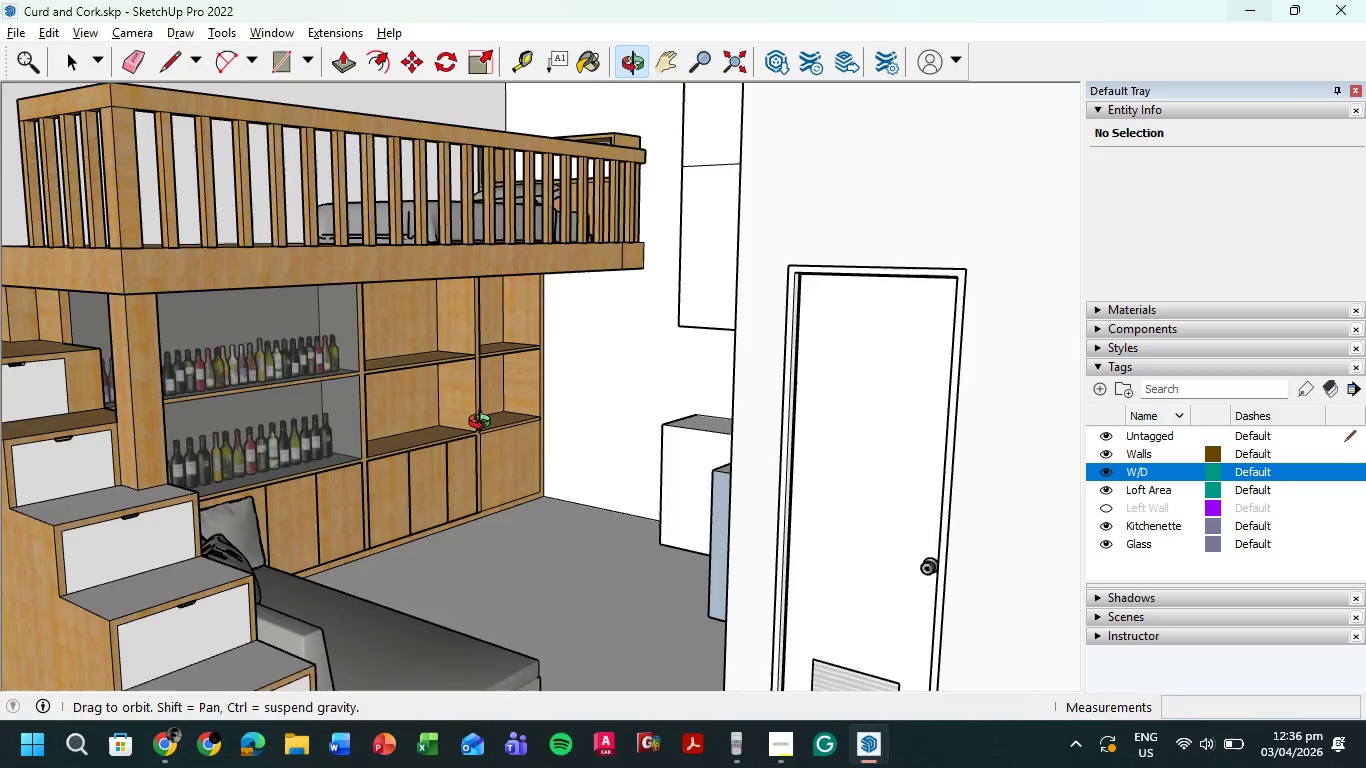 
scroll: coordinate [412, 346], scroll_direction: down, amount: 1.0
 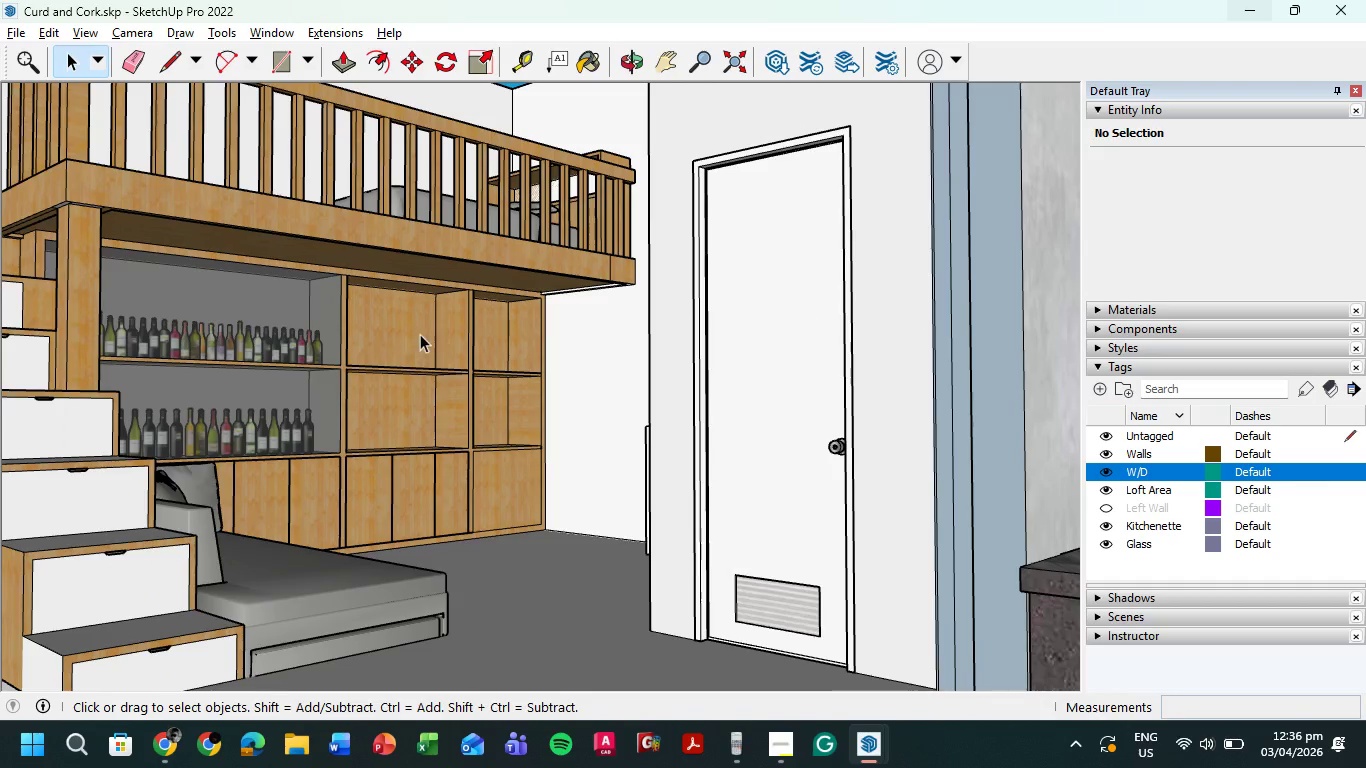 
scroll: coordinate [496, 394], scroll_direction: up, amount: 7.0
 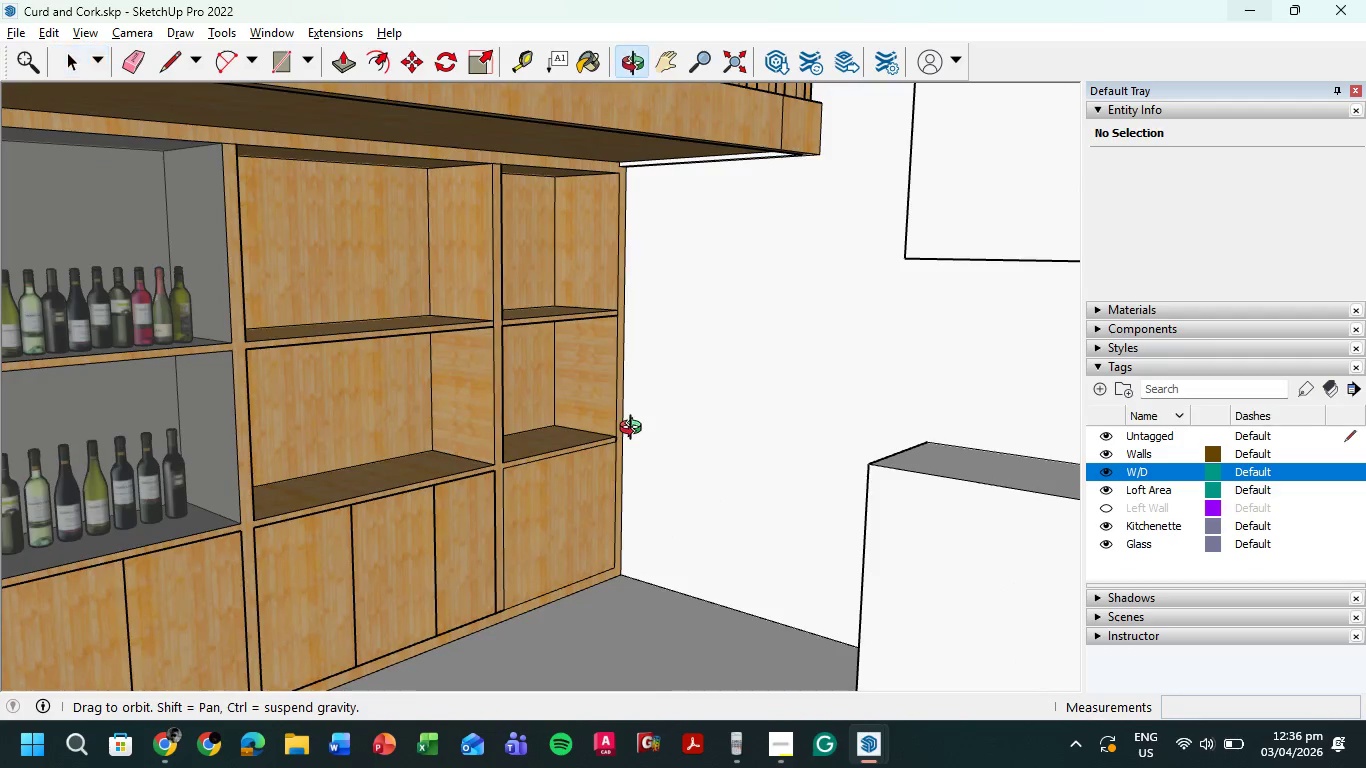 
hold_key(key=ShiftLeft, duration=0.34)
 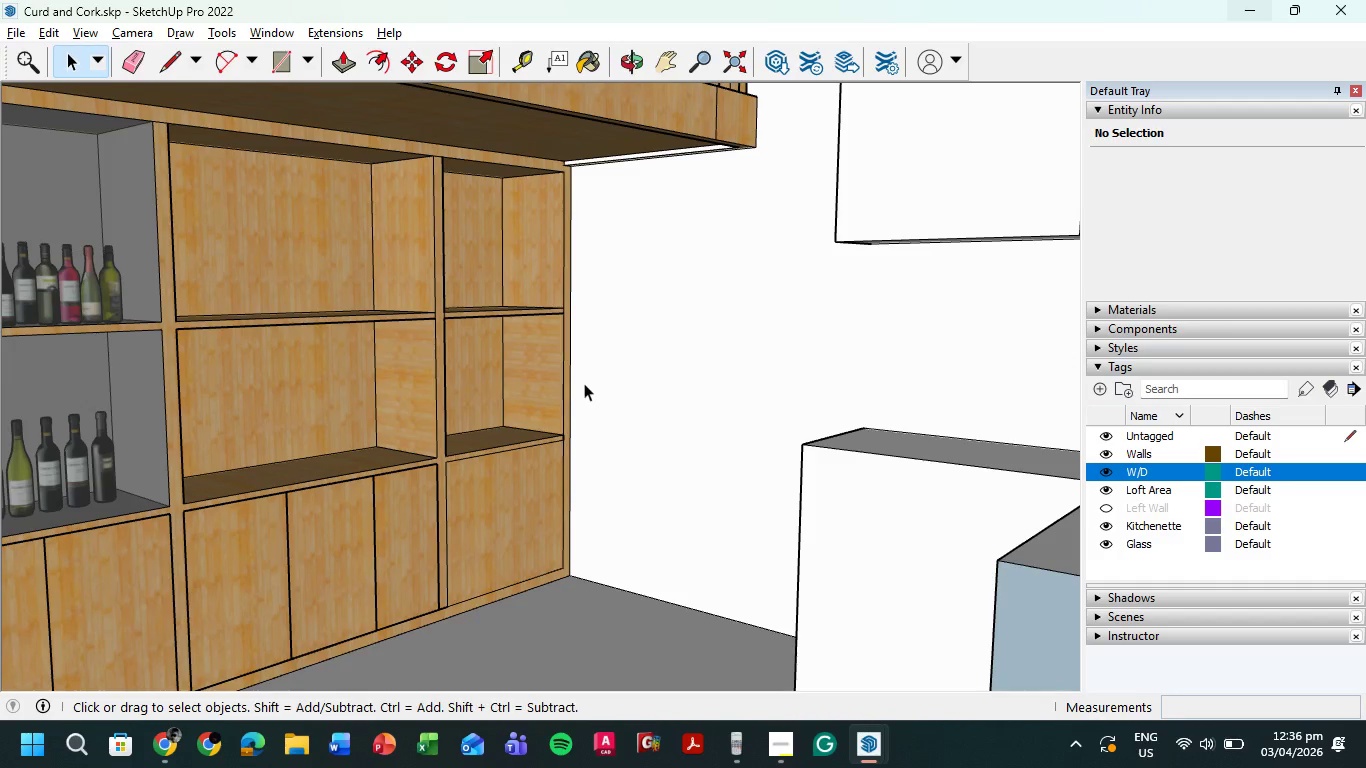 
scroll: coordinate [583, 383], scroll_direction: up, amount: 2.0
 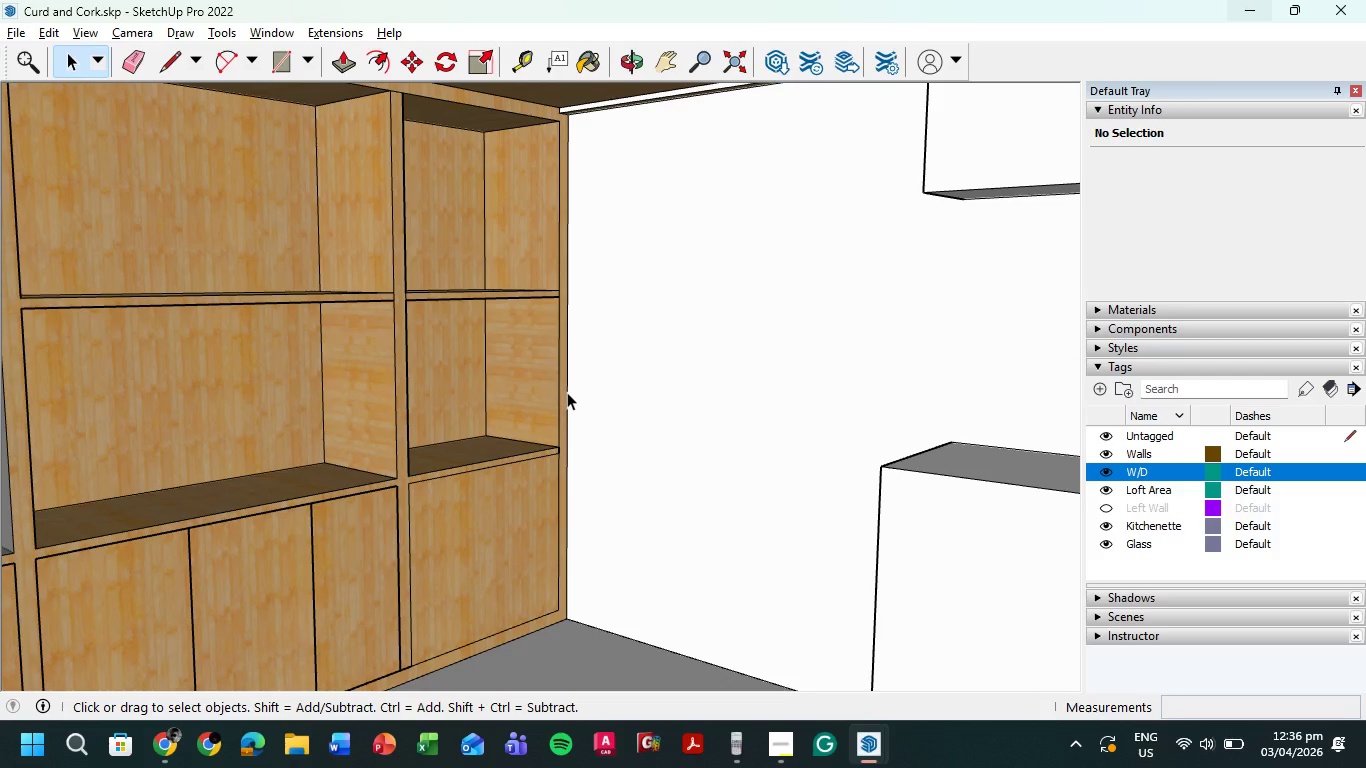 
wait(13.34)
 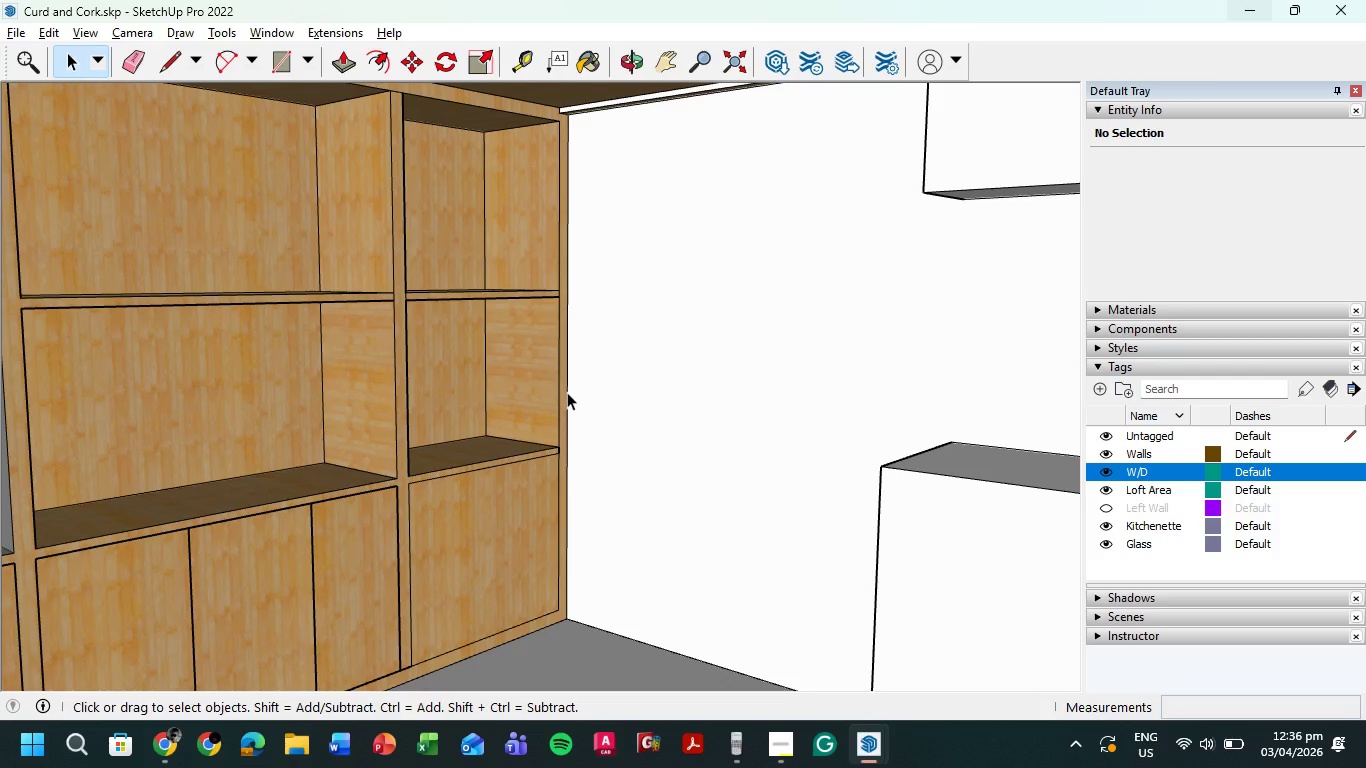 
scroll: coordinate [577, 412], scroll_direction: up, amount: 2.0
 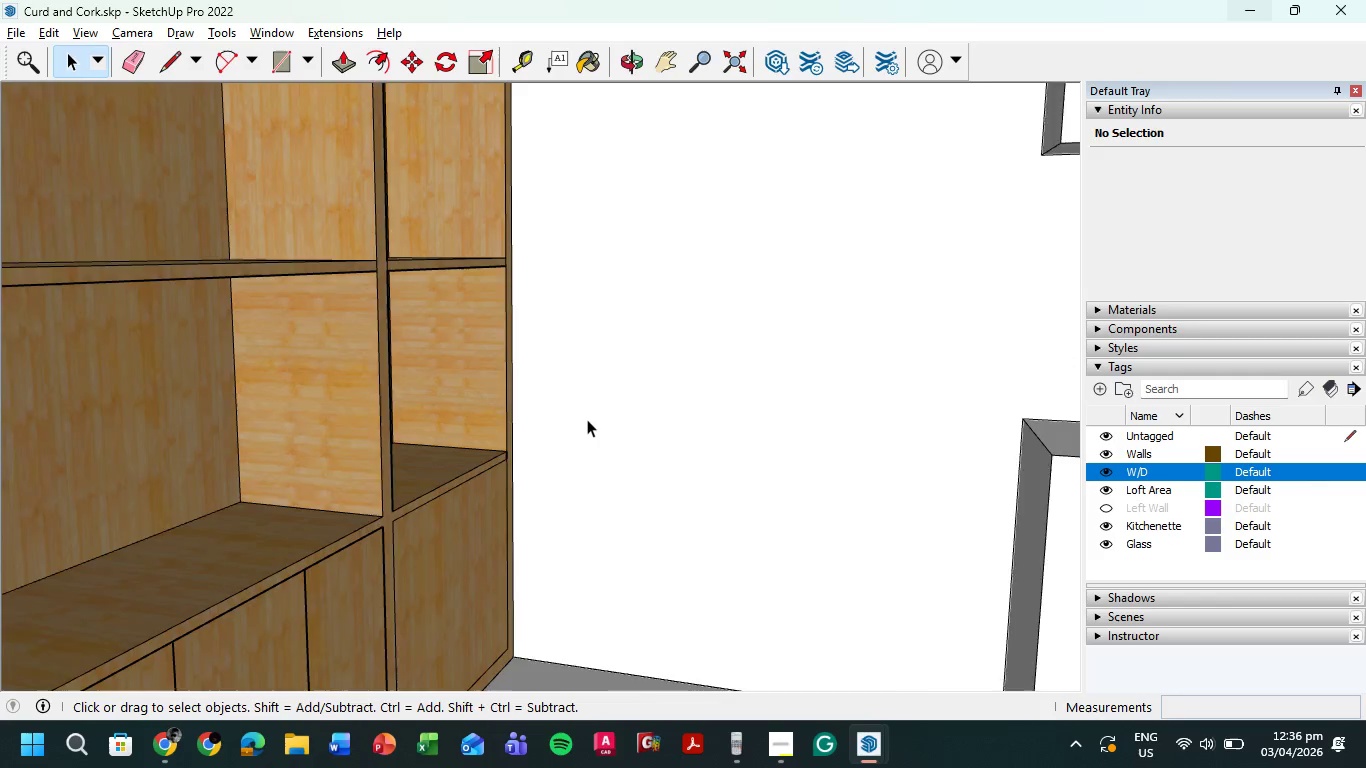 
scroll: coordinate [587, 419], scroll_direction: down, amount: 1.0
 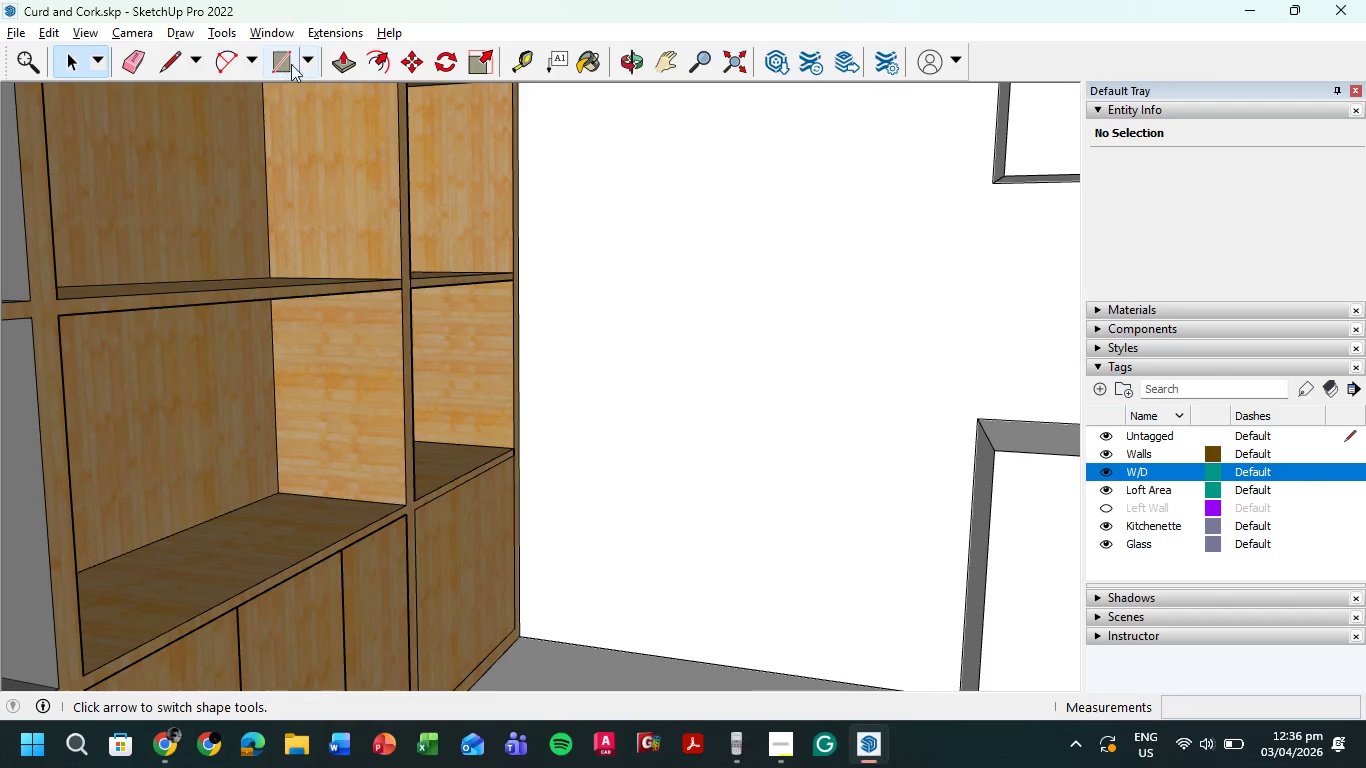 
wait(5.01)
 